 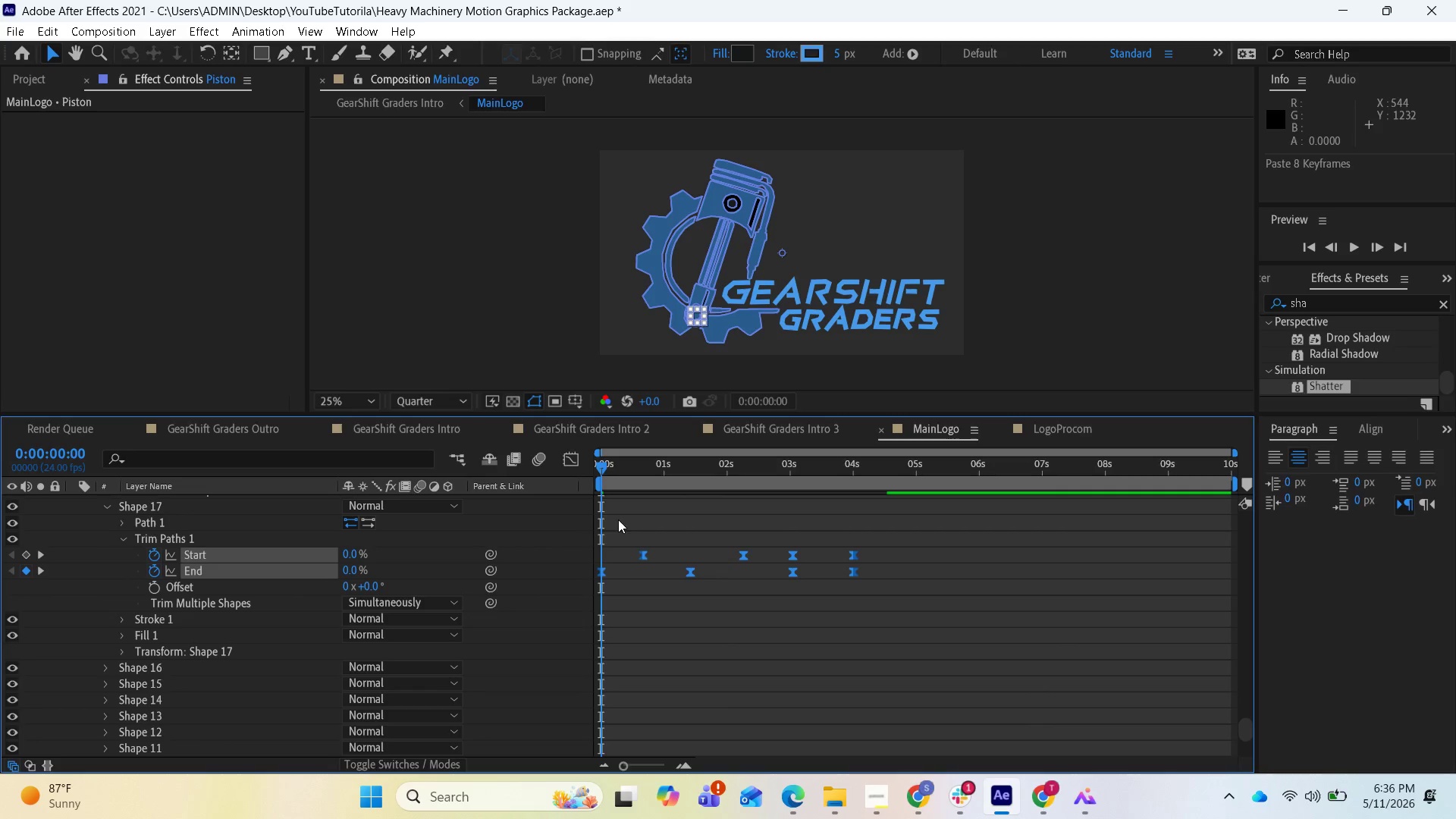 
left_click([108, 666])
 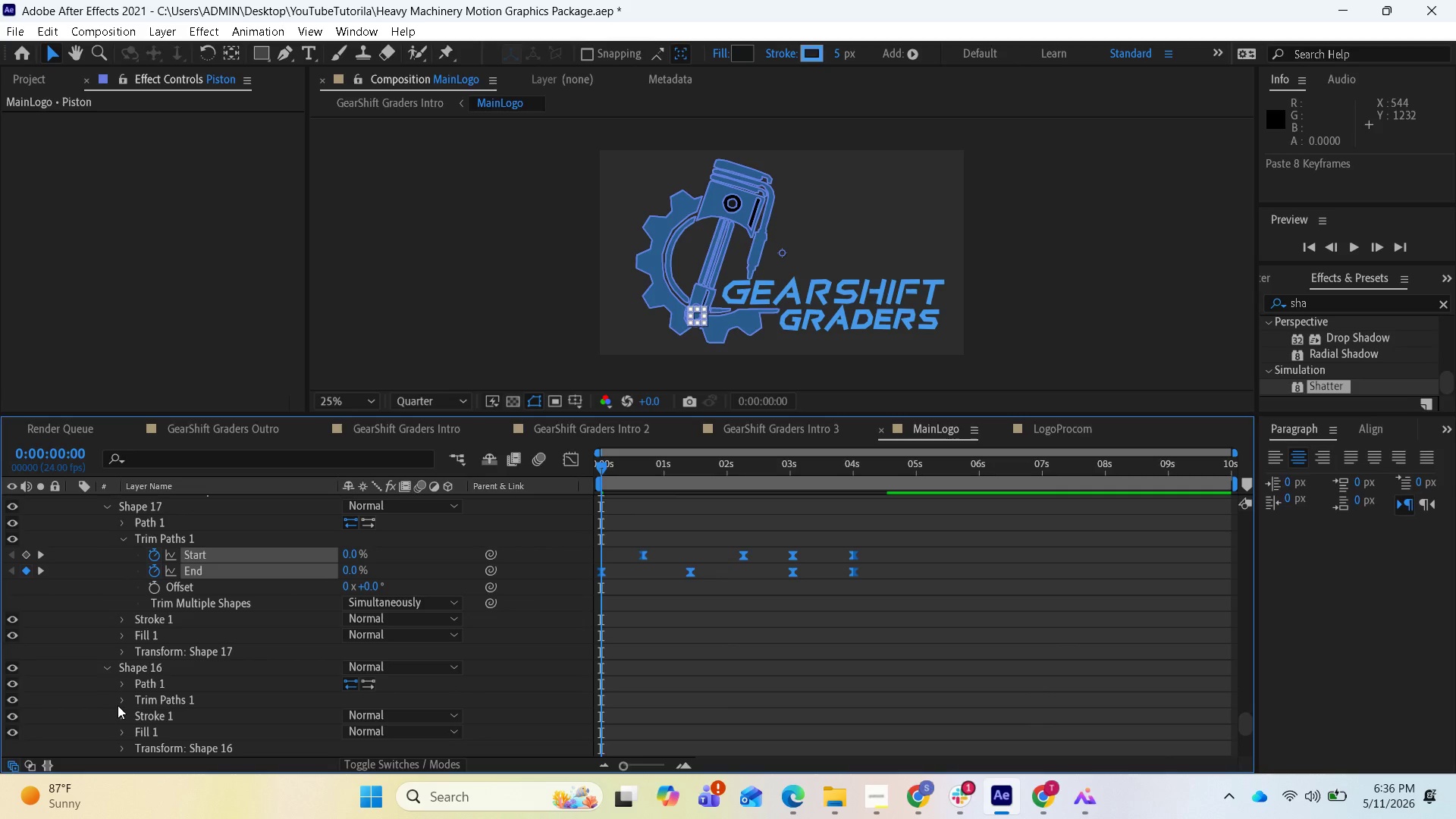 
left_click([122, 704])
 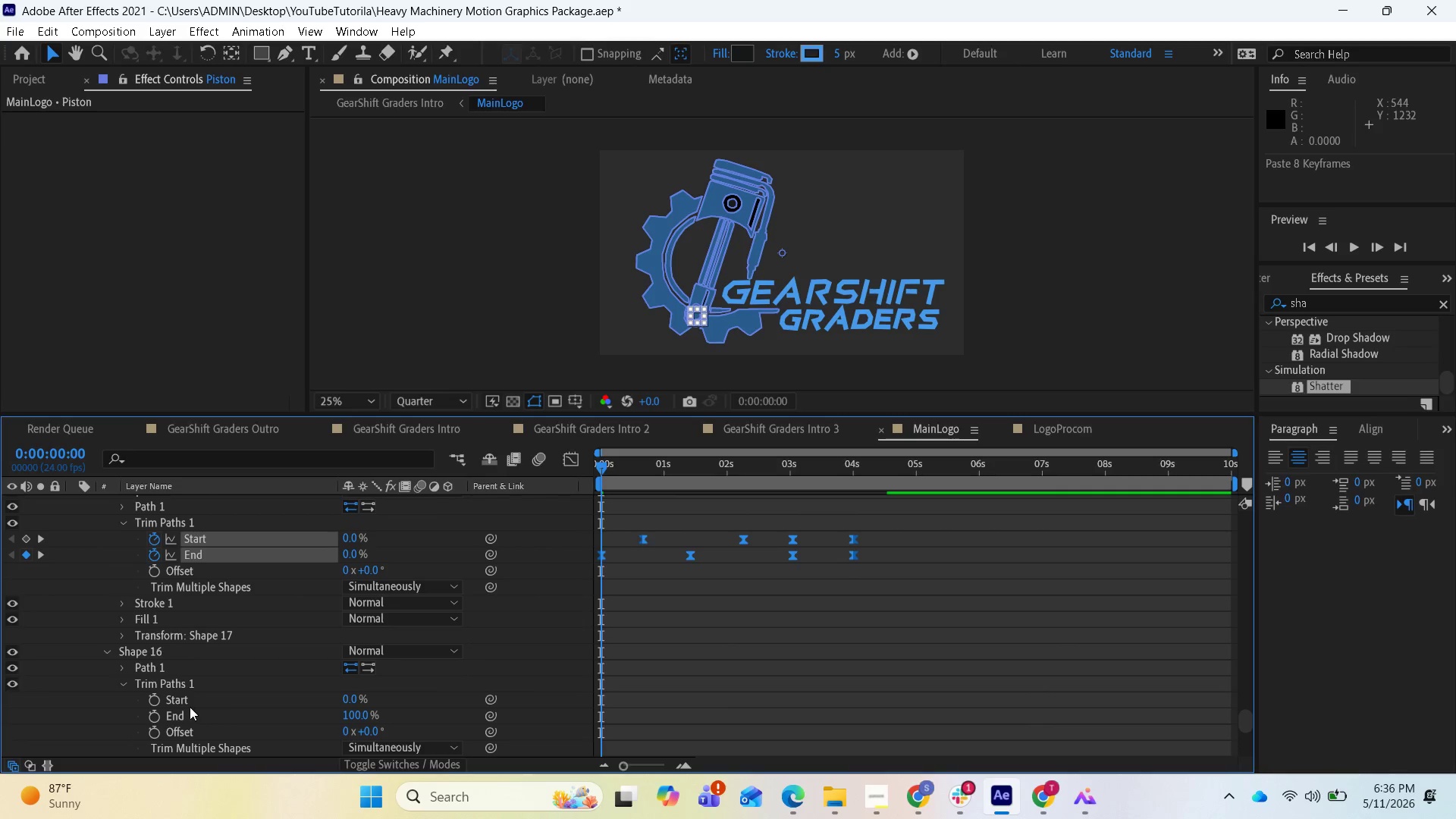 
left_click([182, 702])
 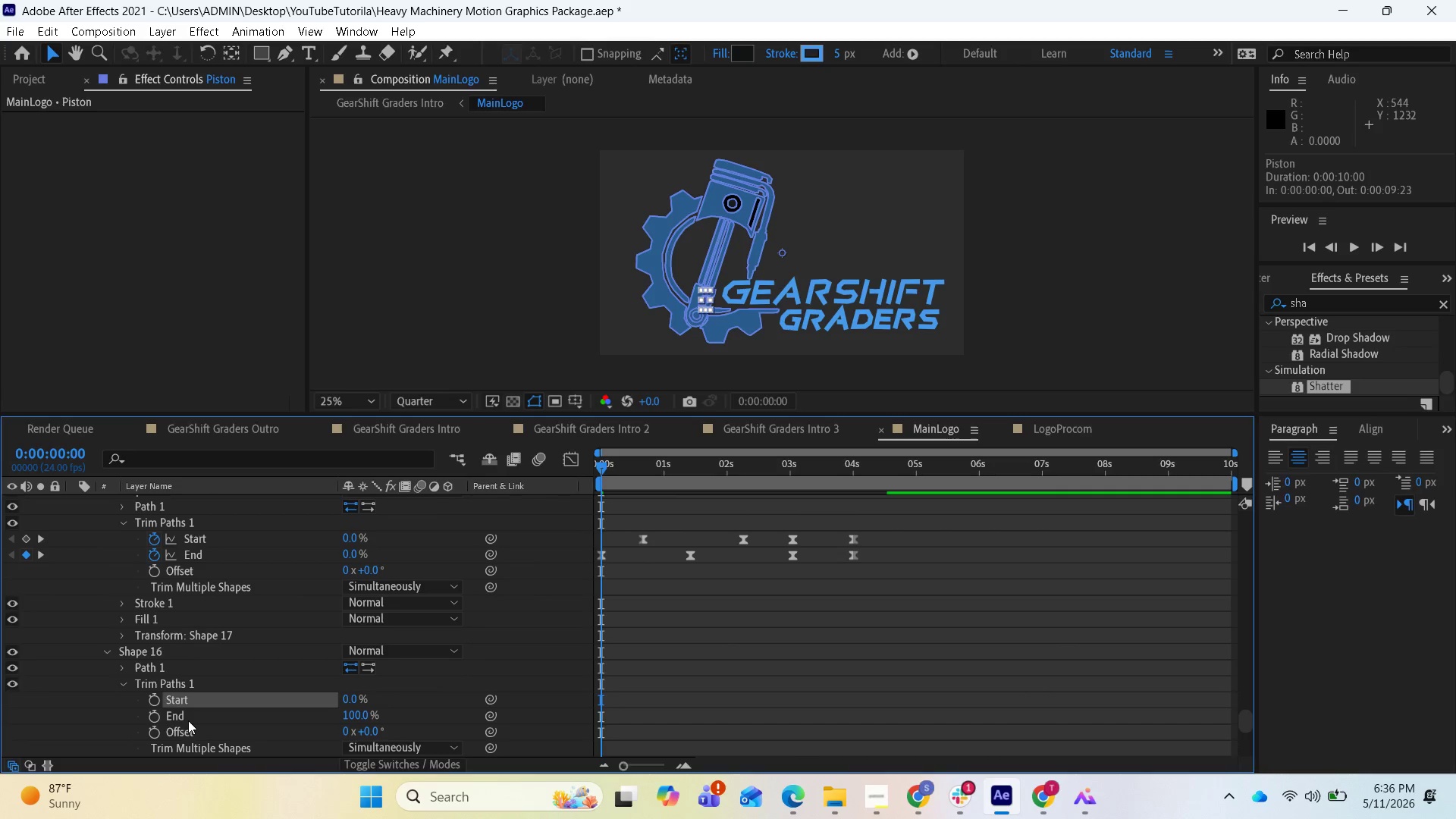 
hold_key(key=ShiftLeft, duration=1.31)
left_click([193, 720])
 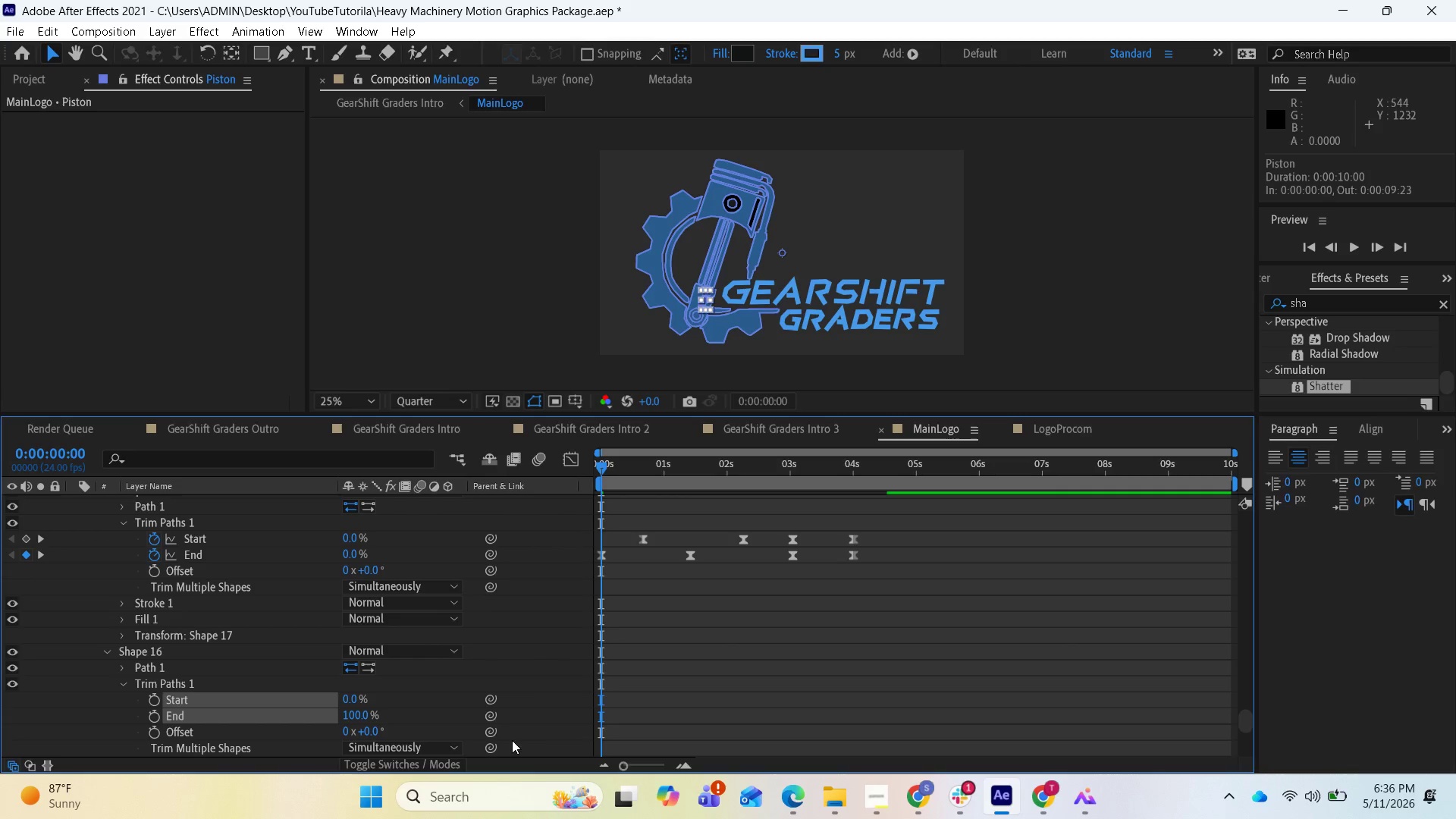 
key(Control+V)
 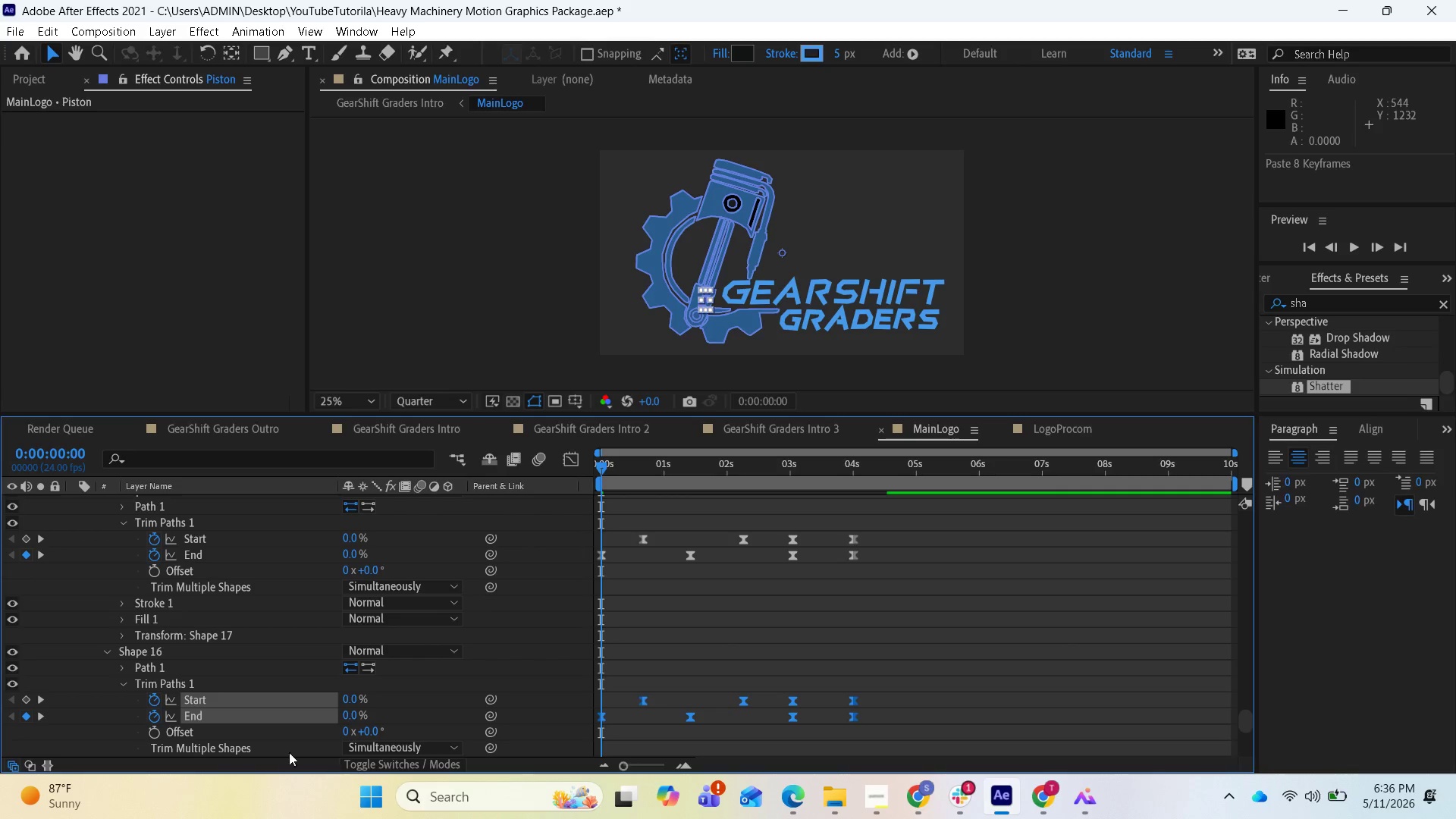 
scroll: coordinate [291, 720], scroll_direction: down, amount: 4.0
 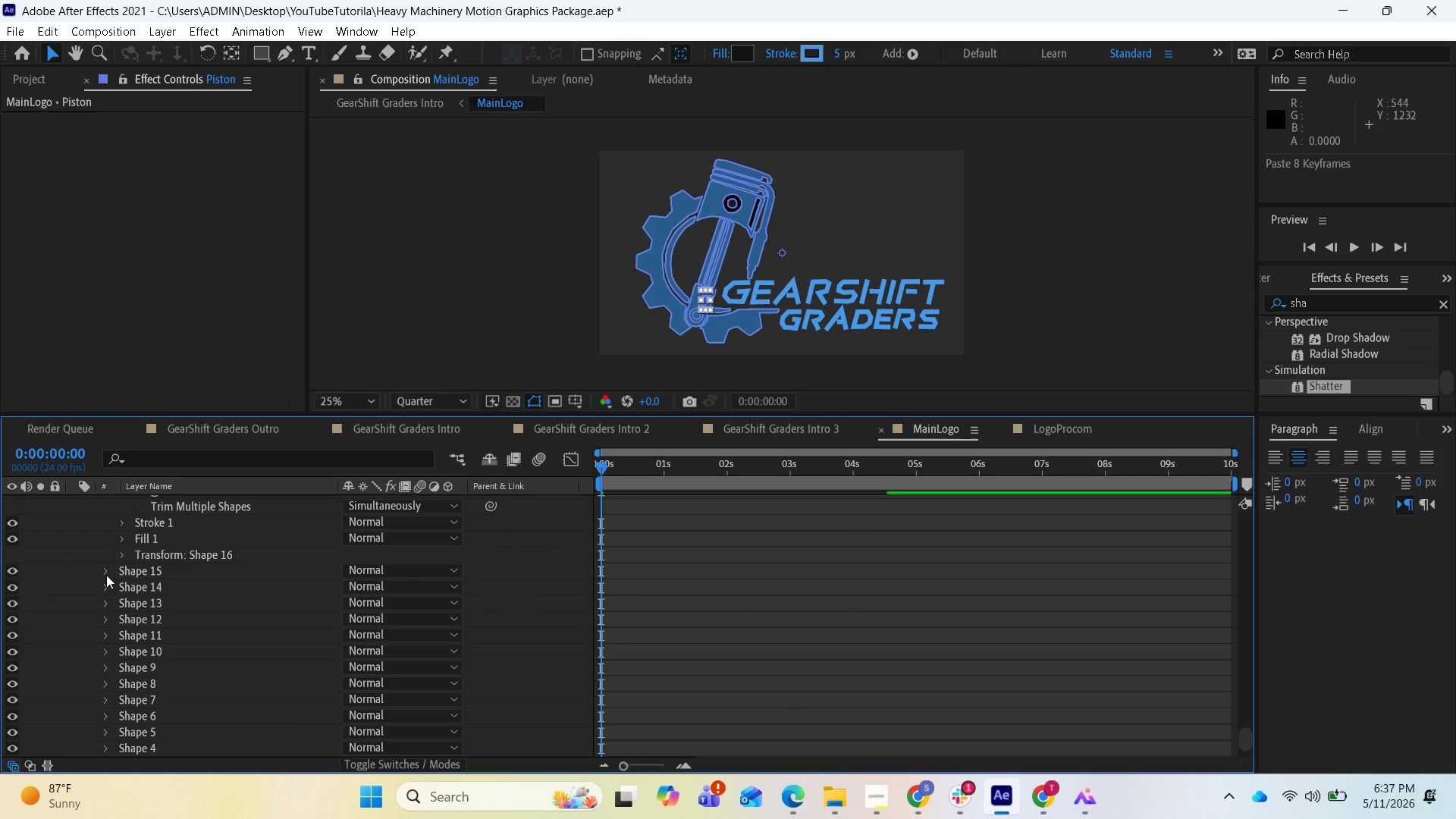 
left_click([105, 573])
 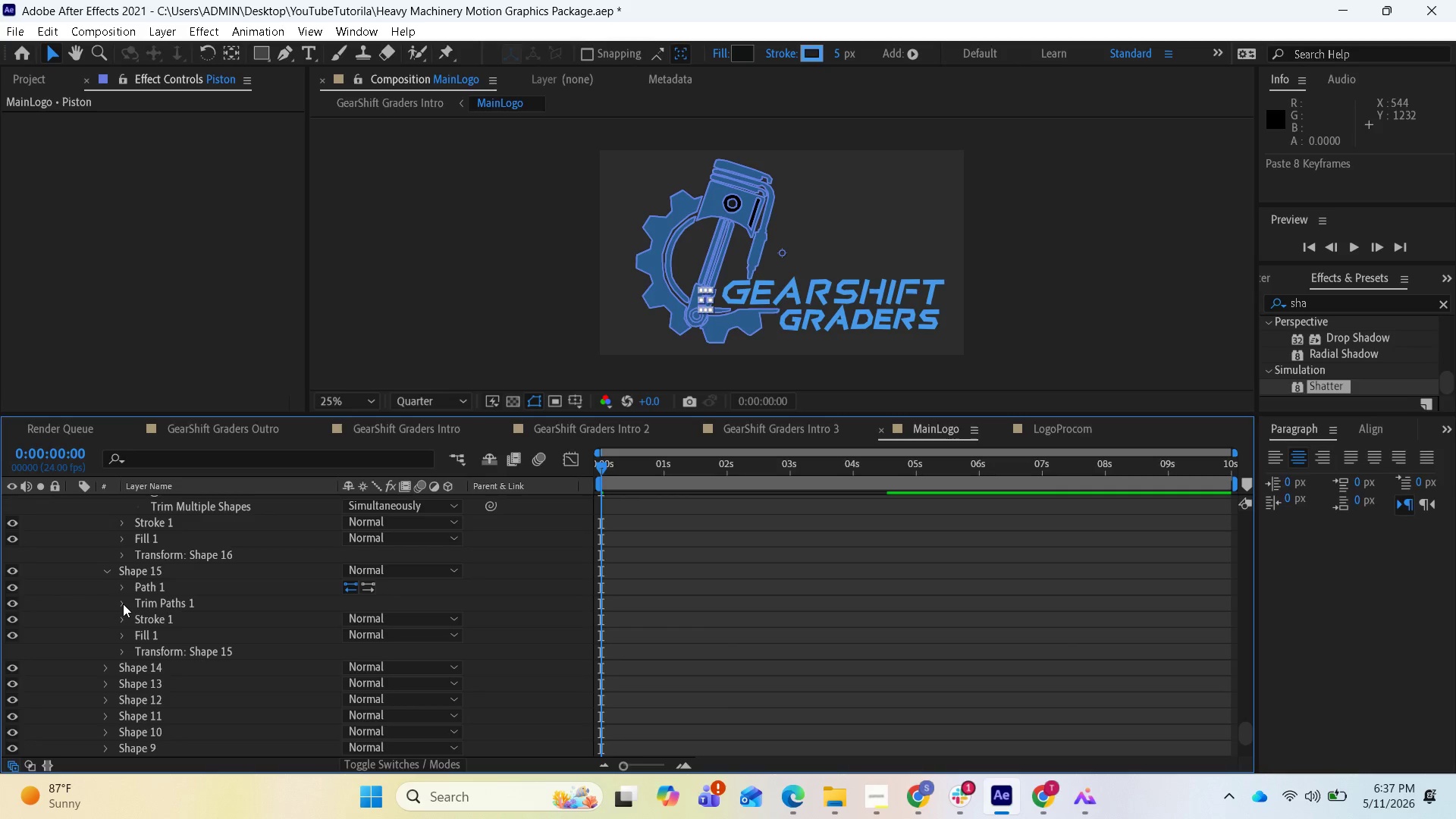 
wait(11.61)
 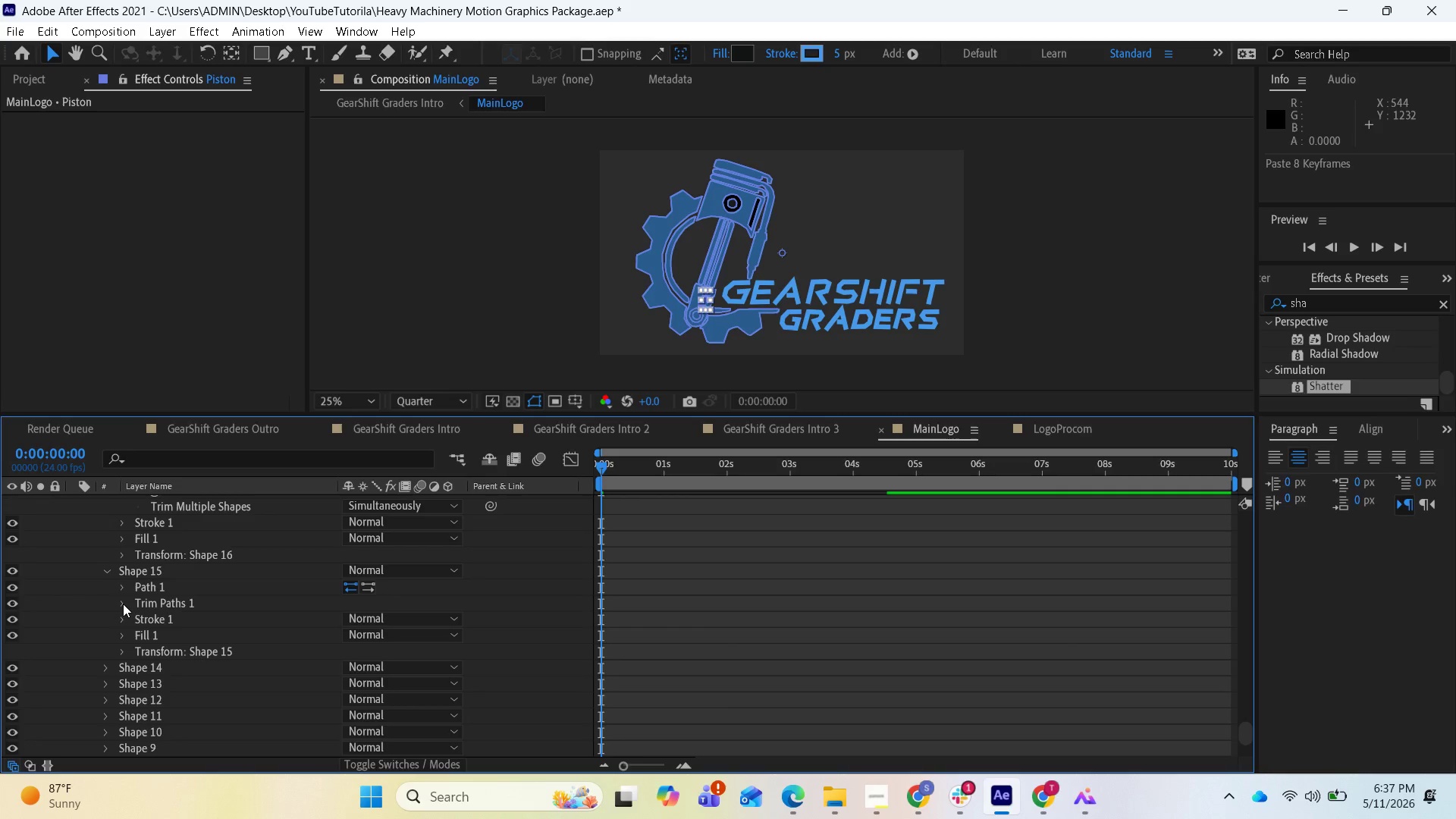 
left_click([121, 603])
 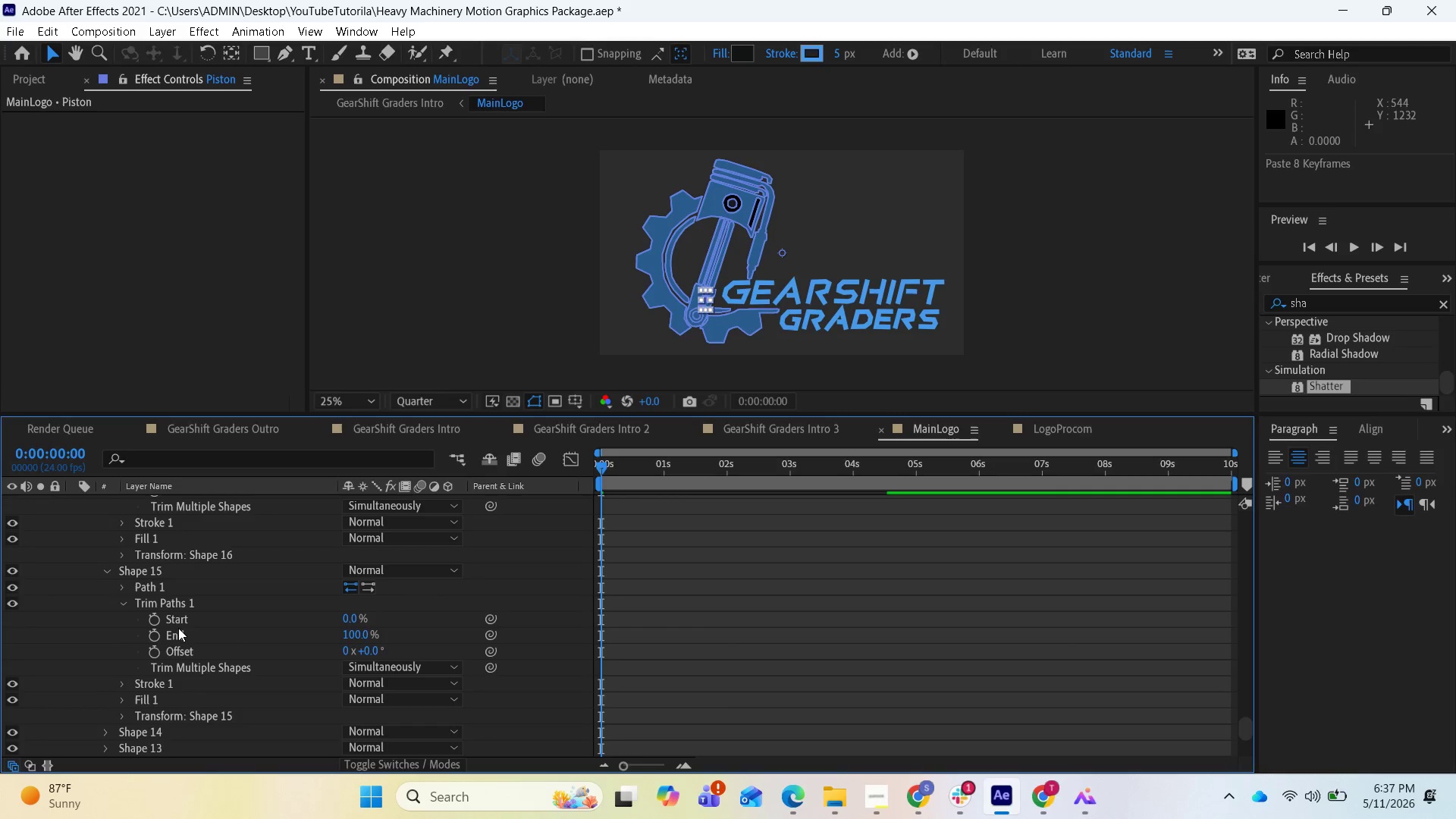 
left_click([182, 626])
 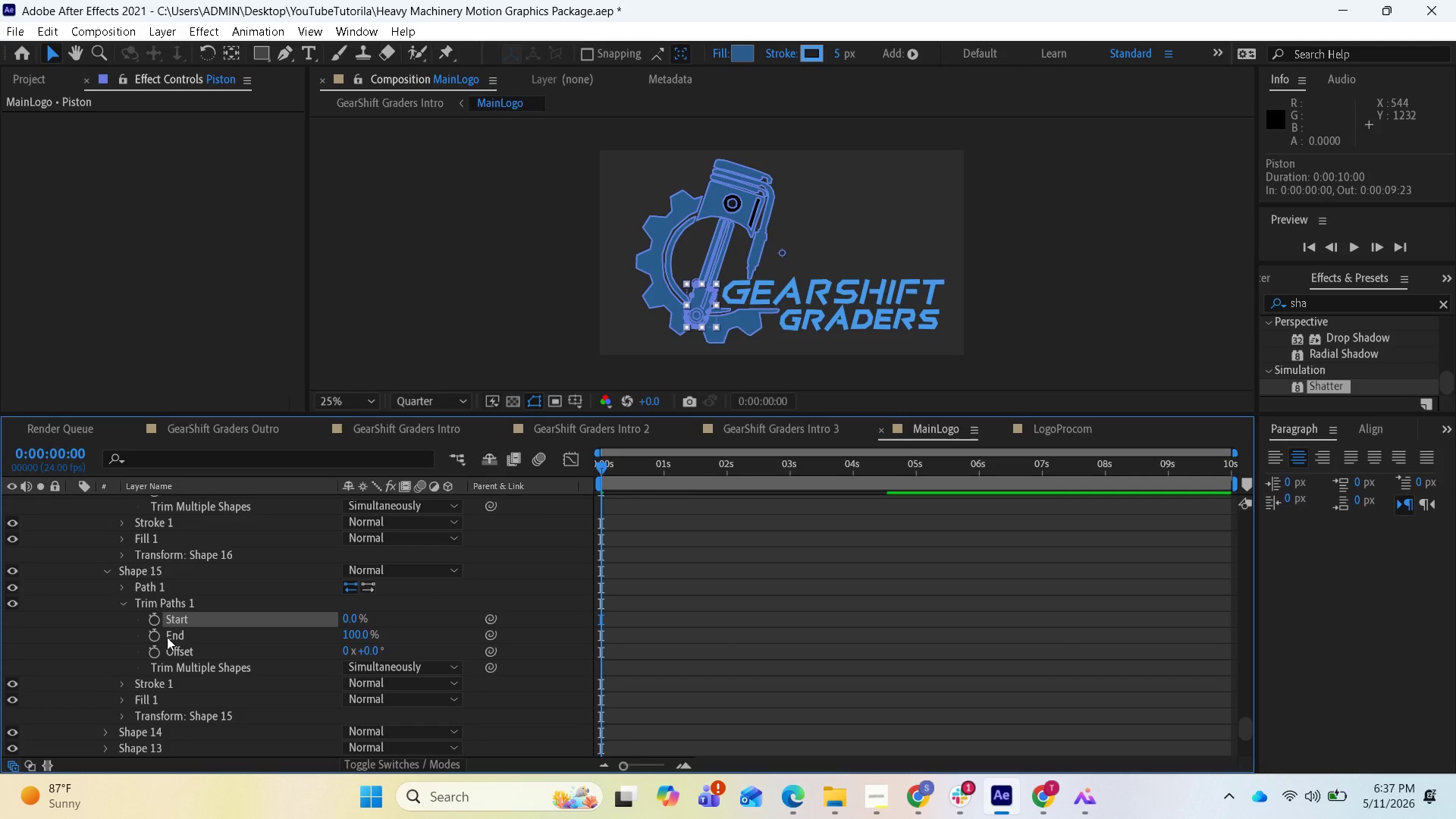 
hold_key(key=ShiftLeft, duration=1.19)
left_click([167, 637])
 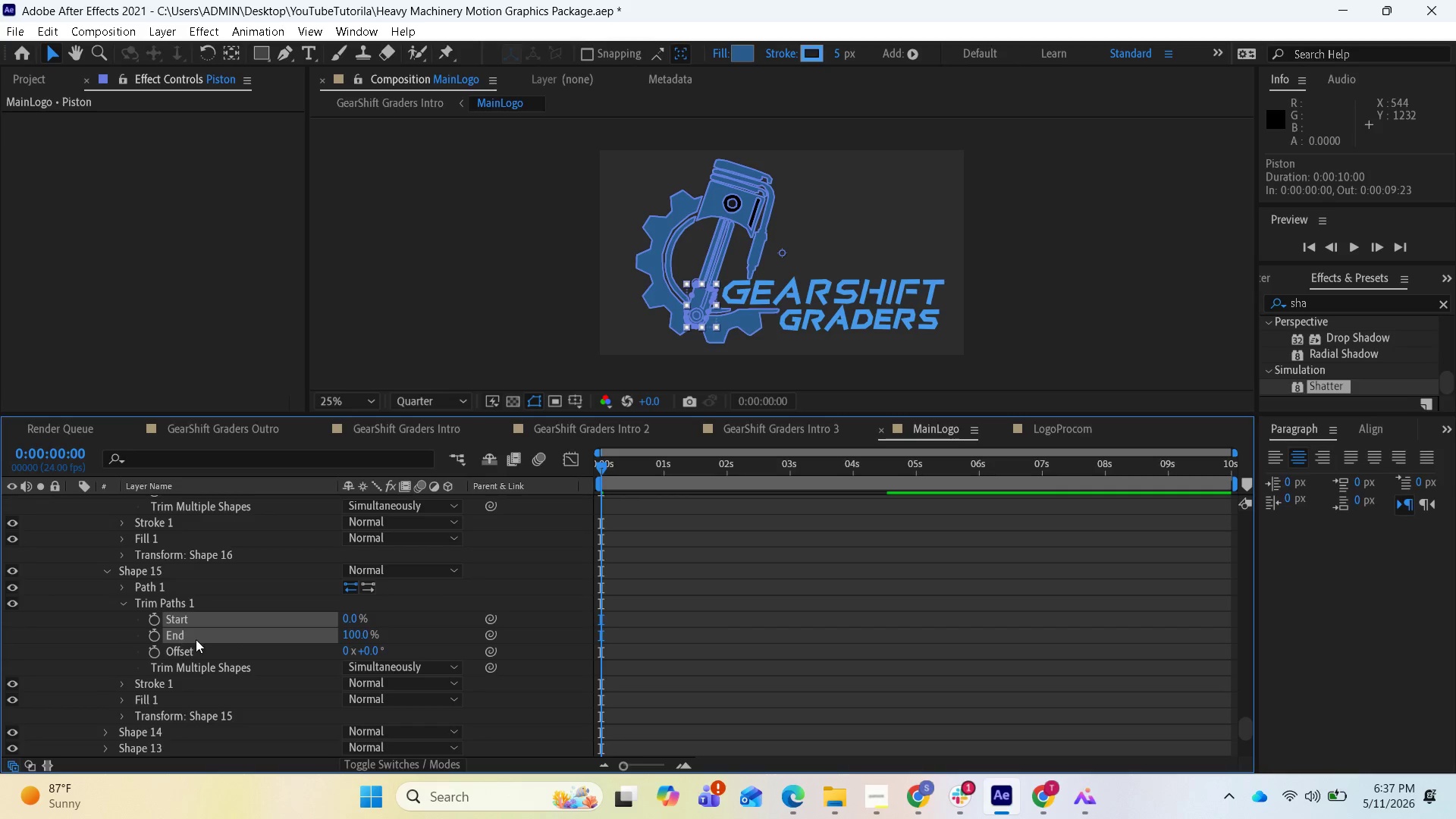 
key(Control+V)
 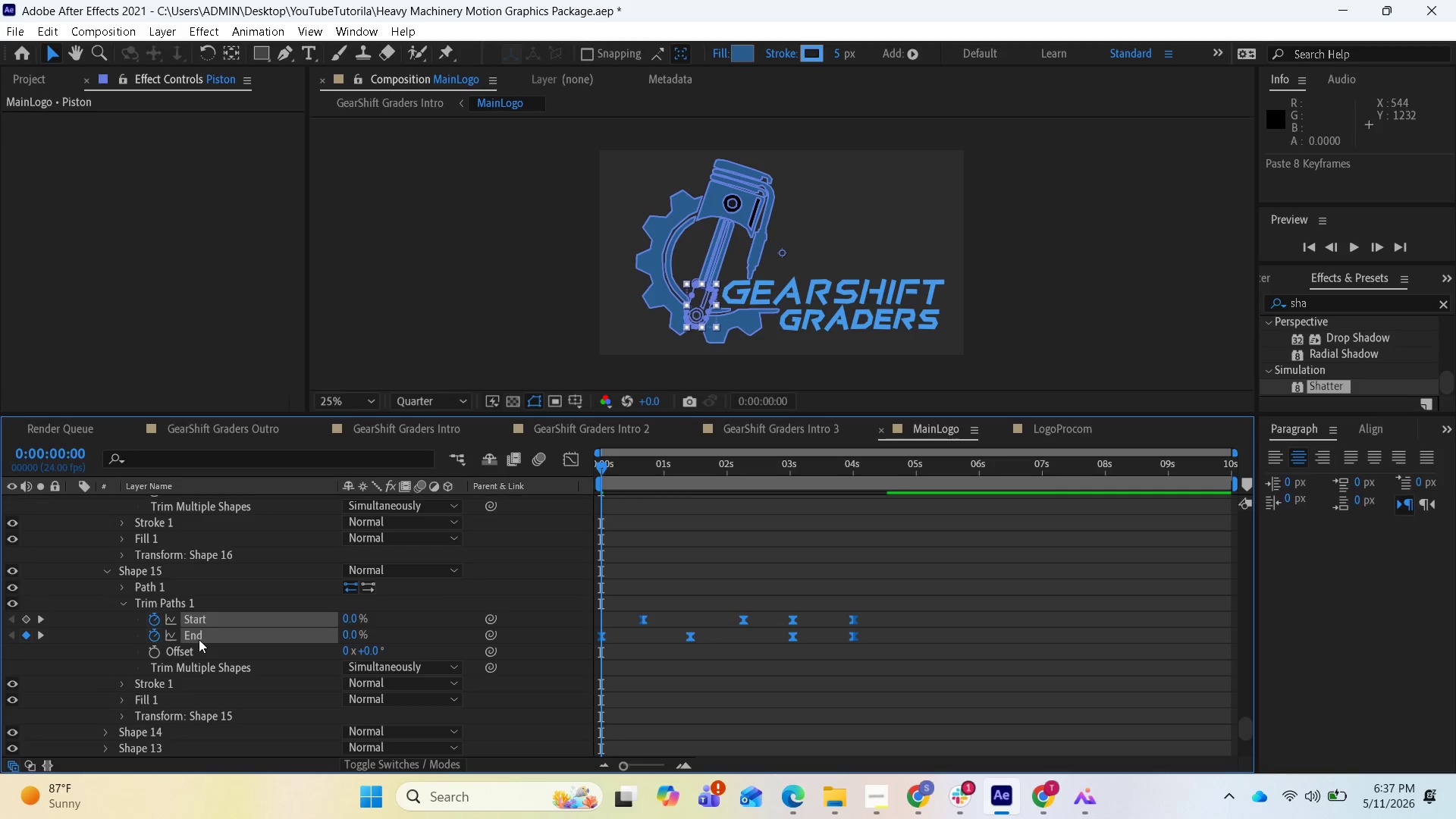 
scroll: coordinate [174, 638], scroll_direction: down, amount: 3.0
 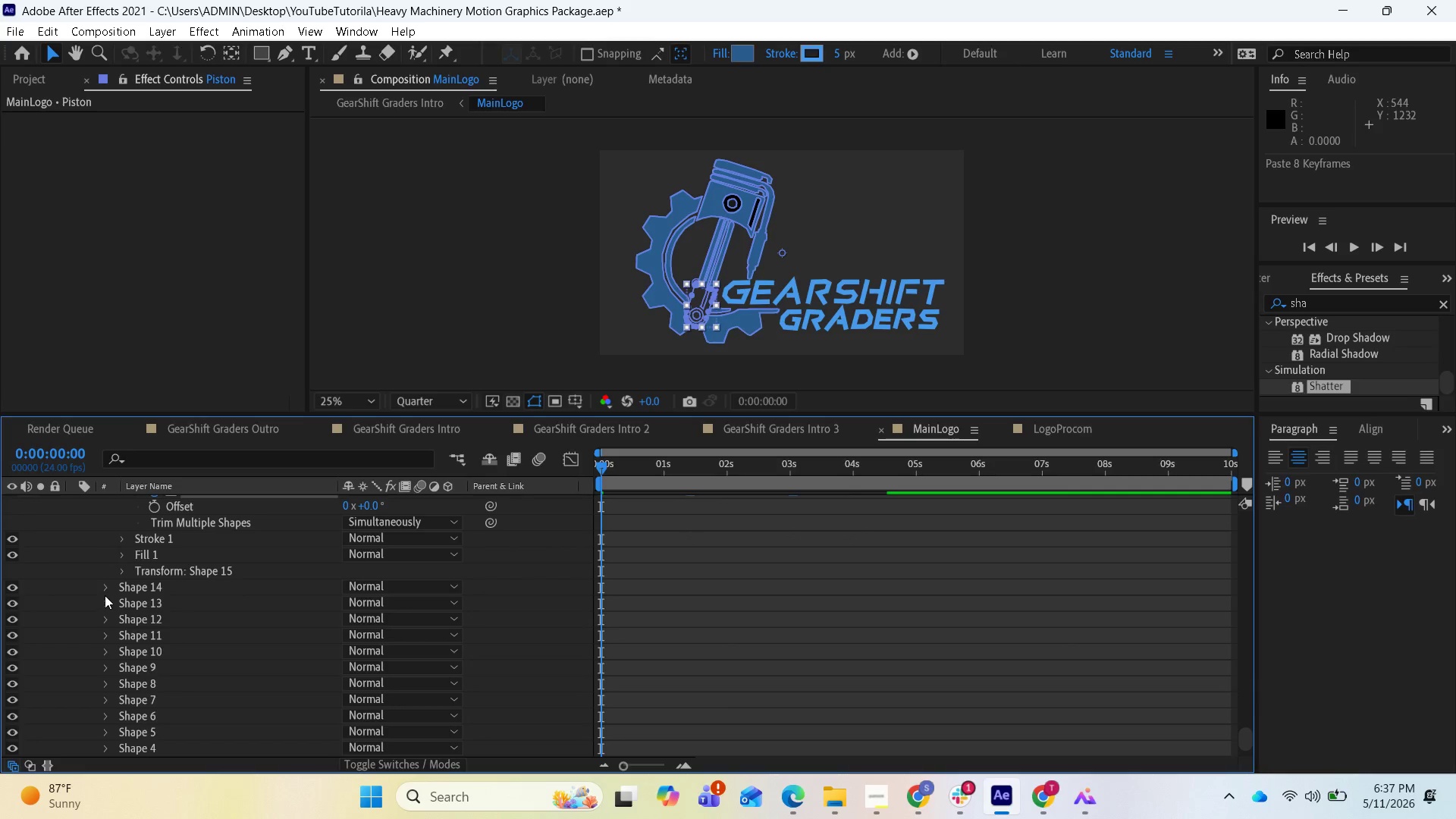 
left_click([105, 595])
 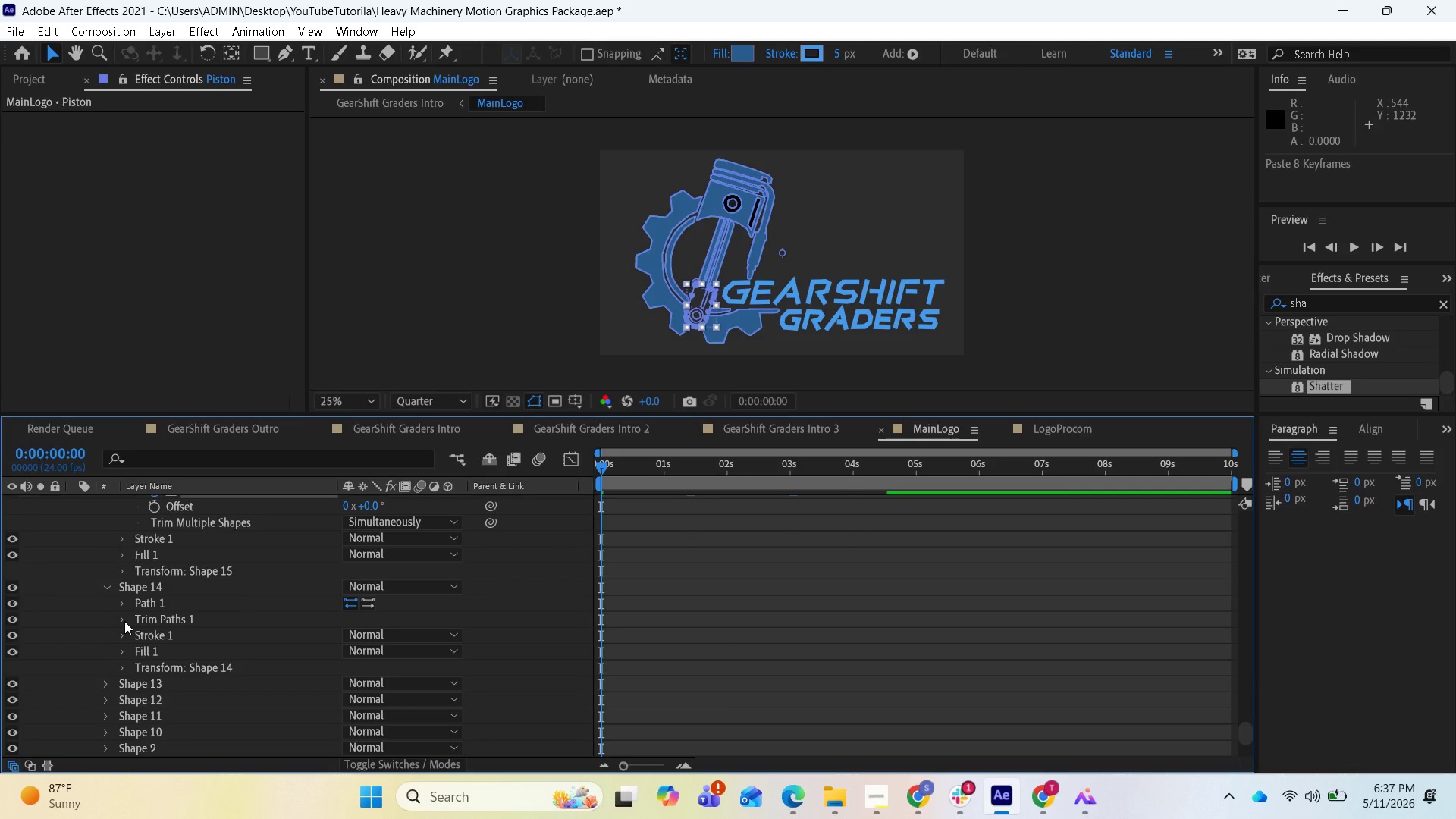 
left_click([124, 621])
 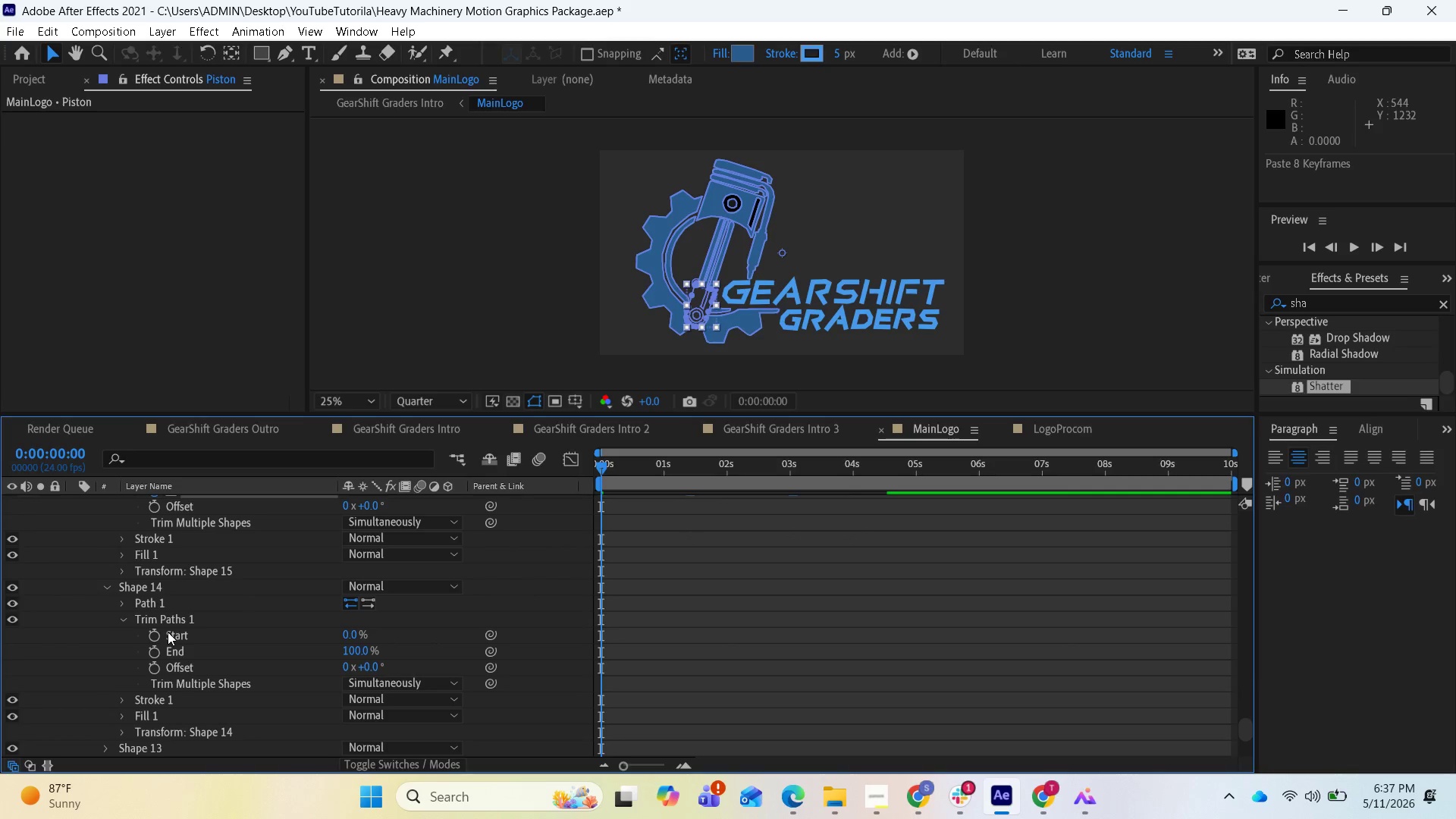 
left_click([168, 632])
 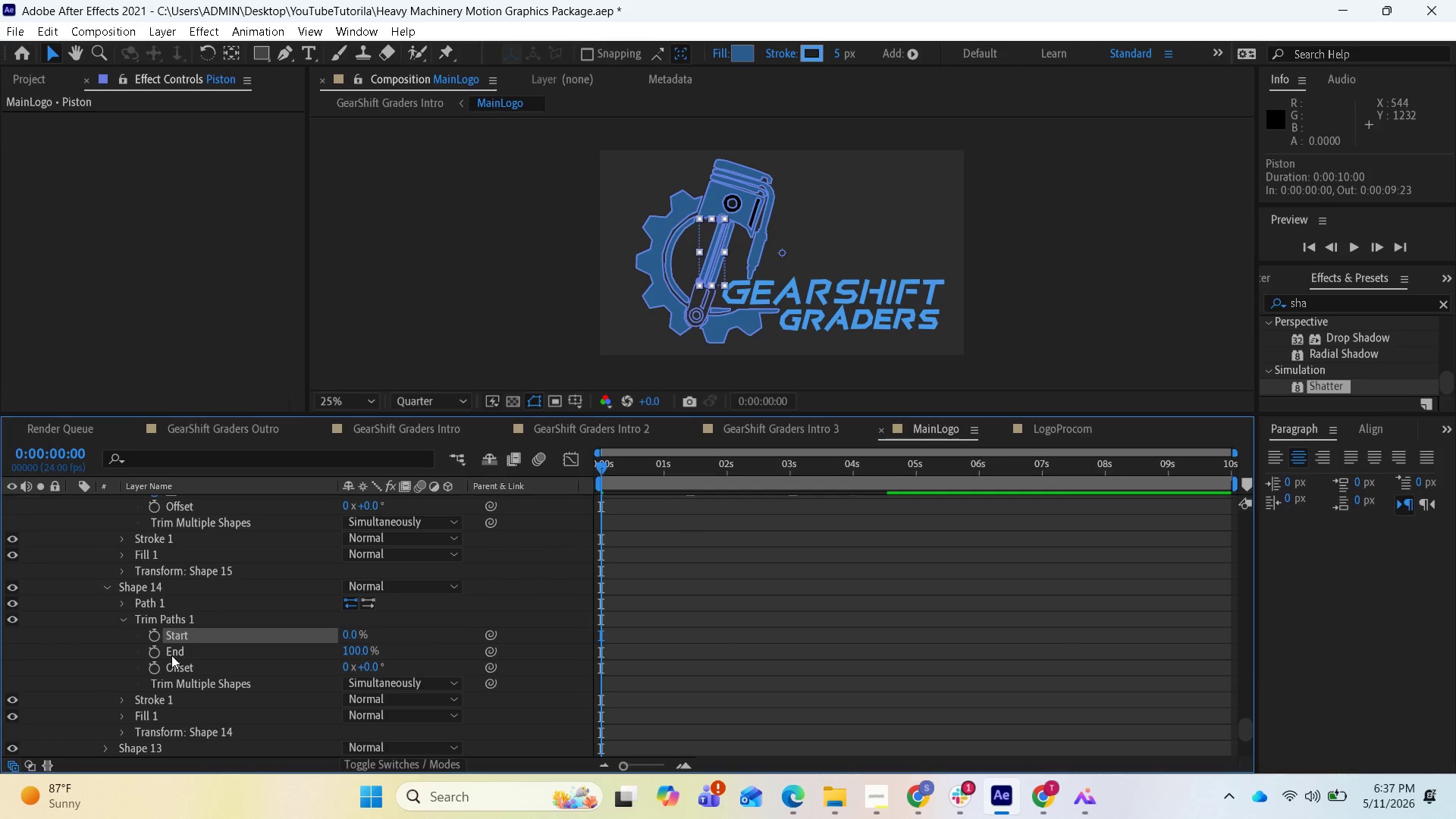 
key(Control+ControlLeft)
 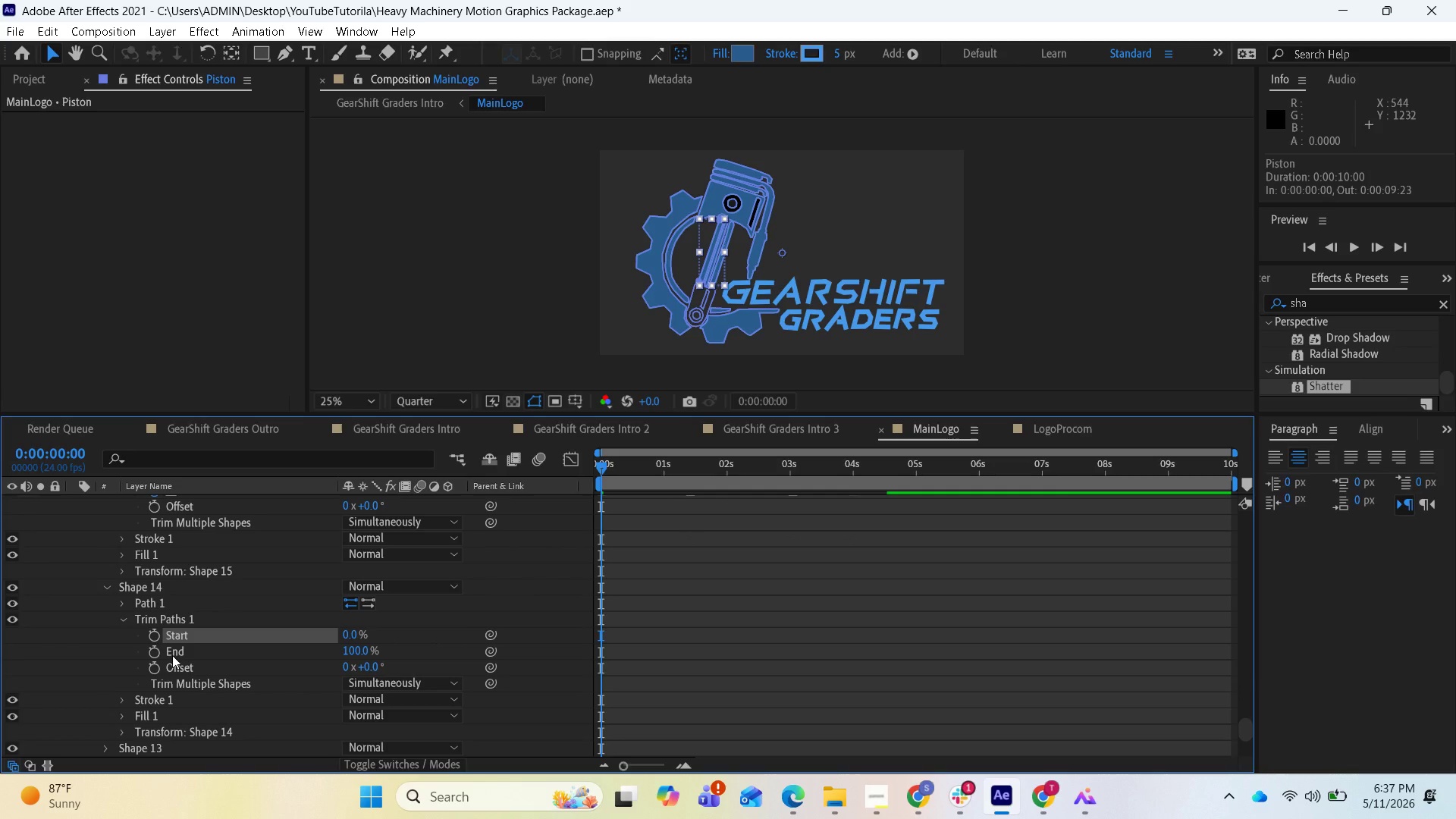 
hold_key(key=ShiftLeft, duration=0.56)
left_click([172, 655])
 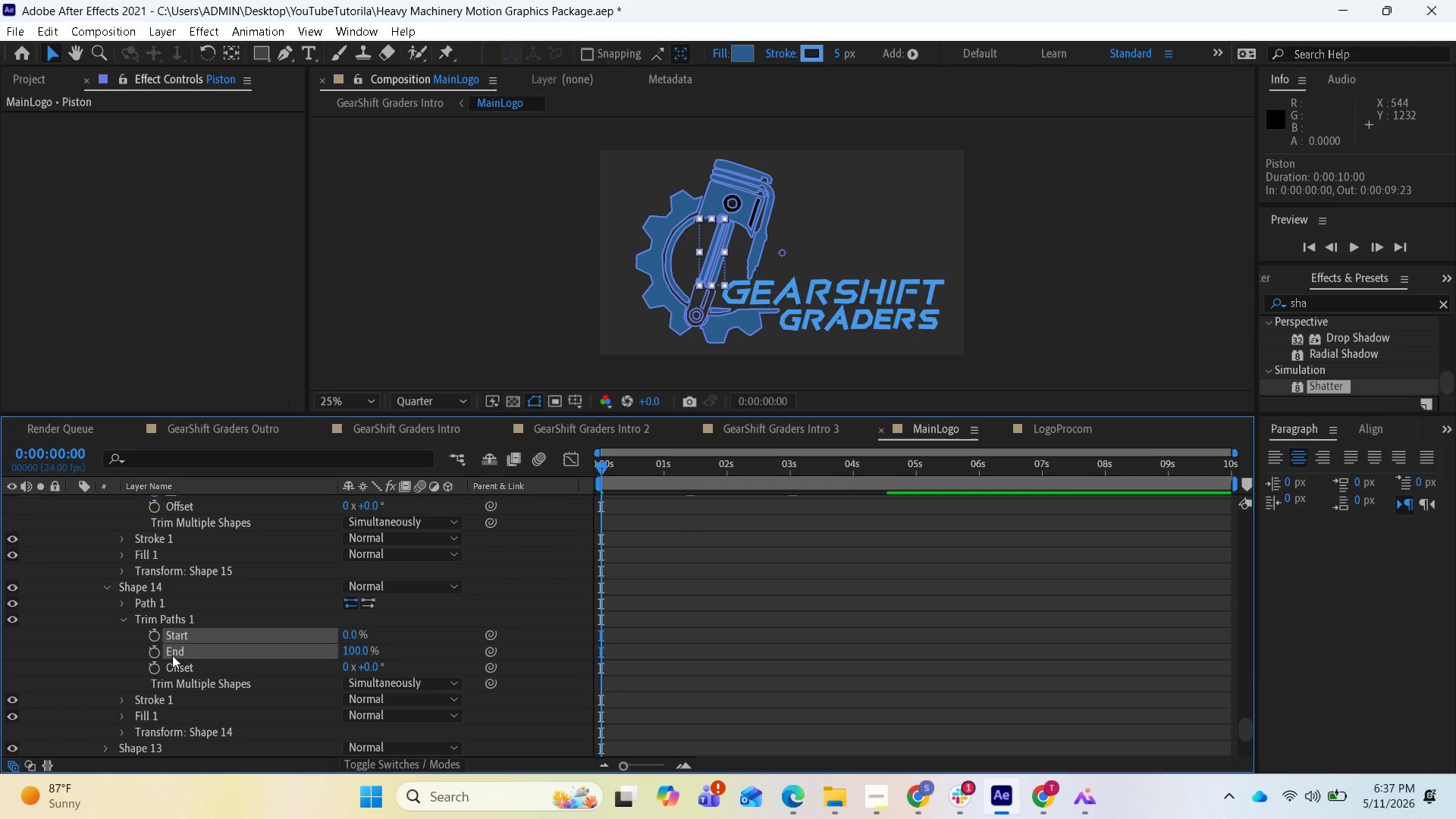 
key(Control+V)
 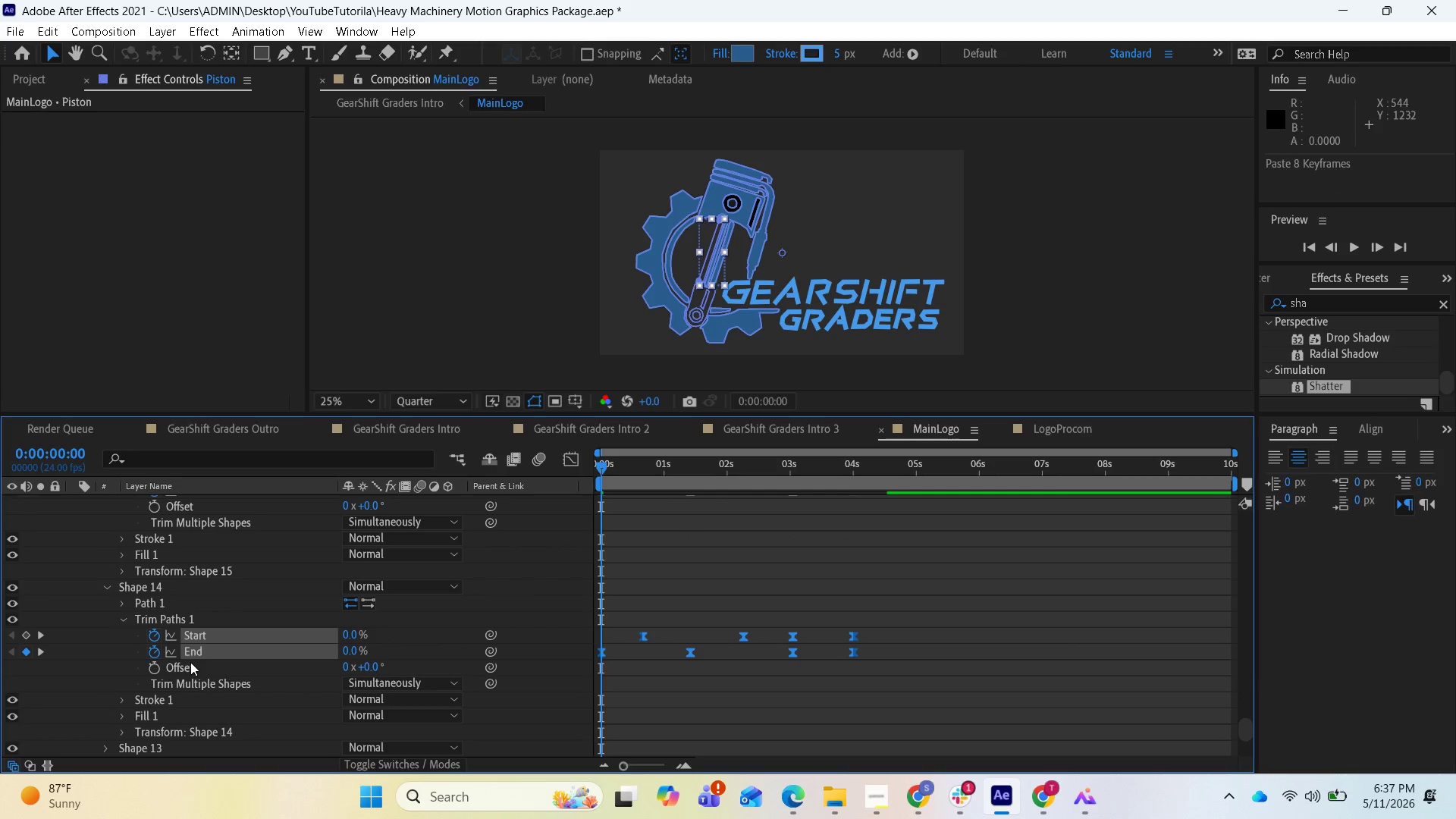 
scroll: coordinate [207, 644], scroll_direction: down, amount: 3.0
 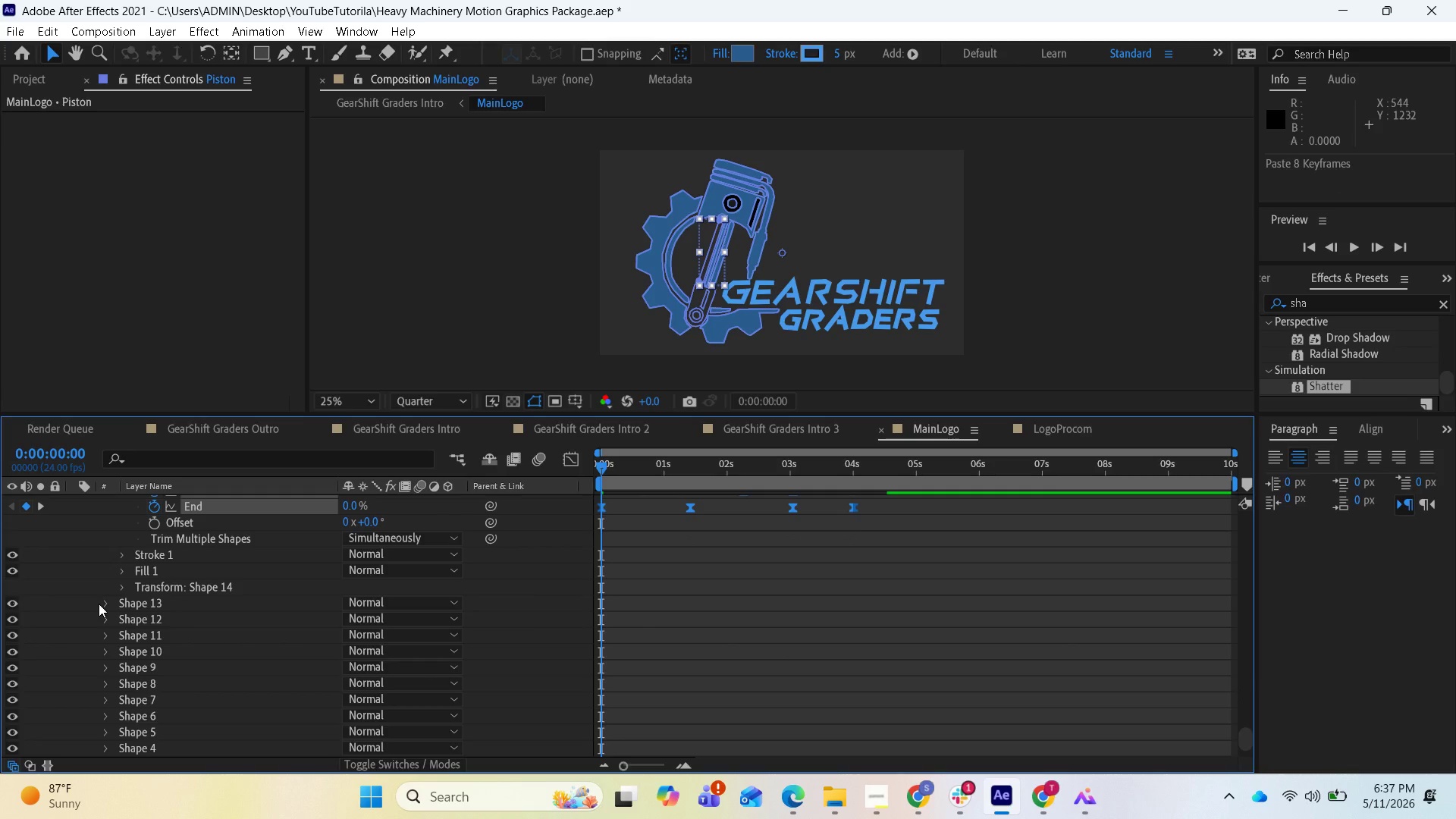 
left_click([105, 605])
 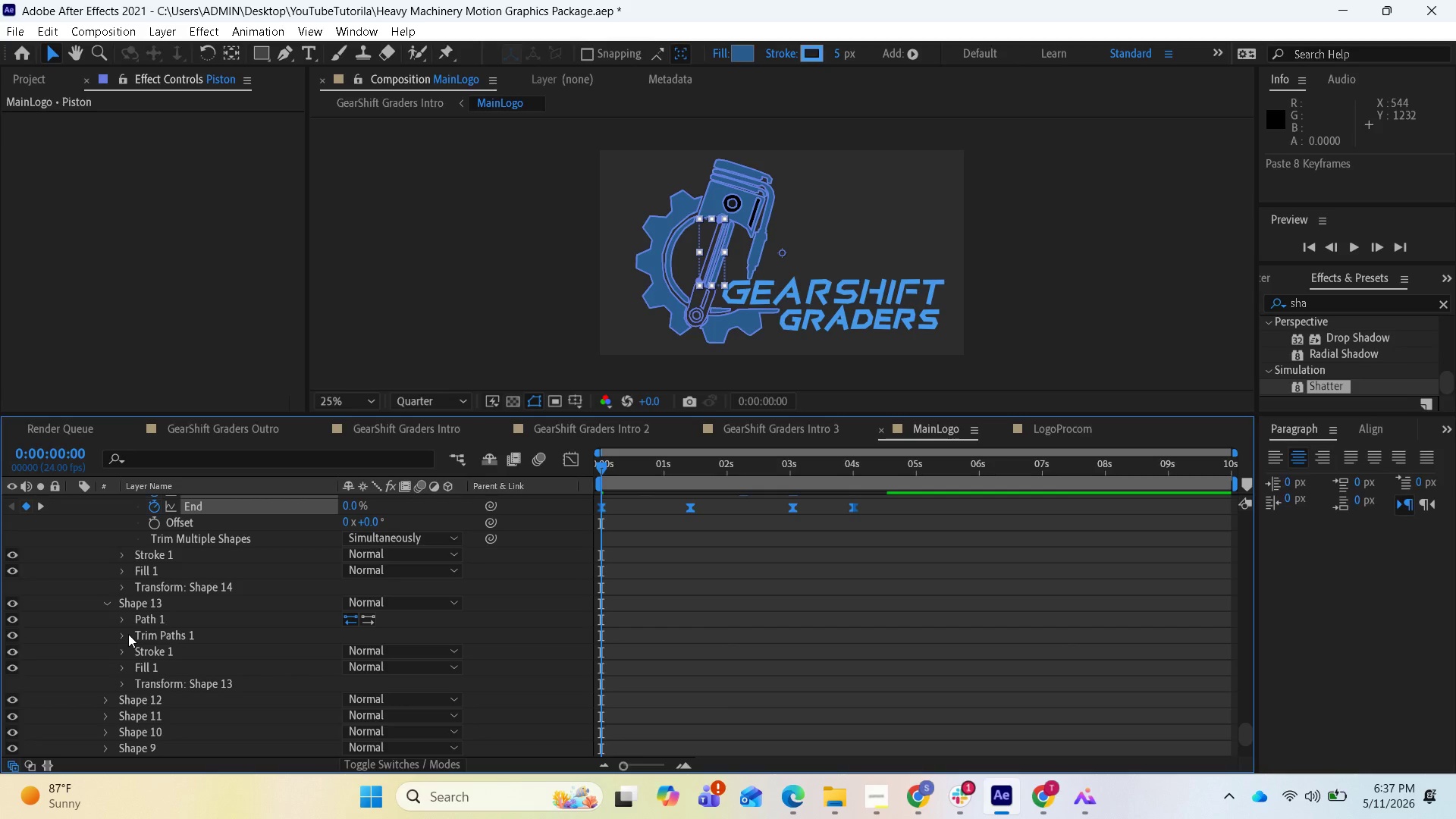 
left_click([123, 637])
 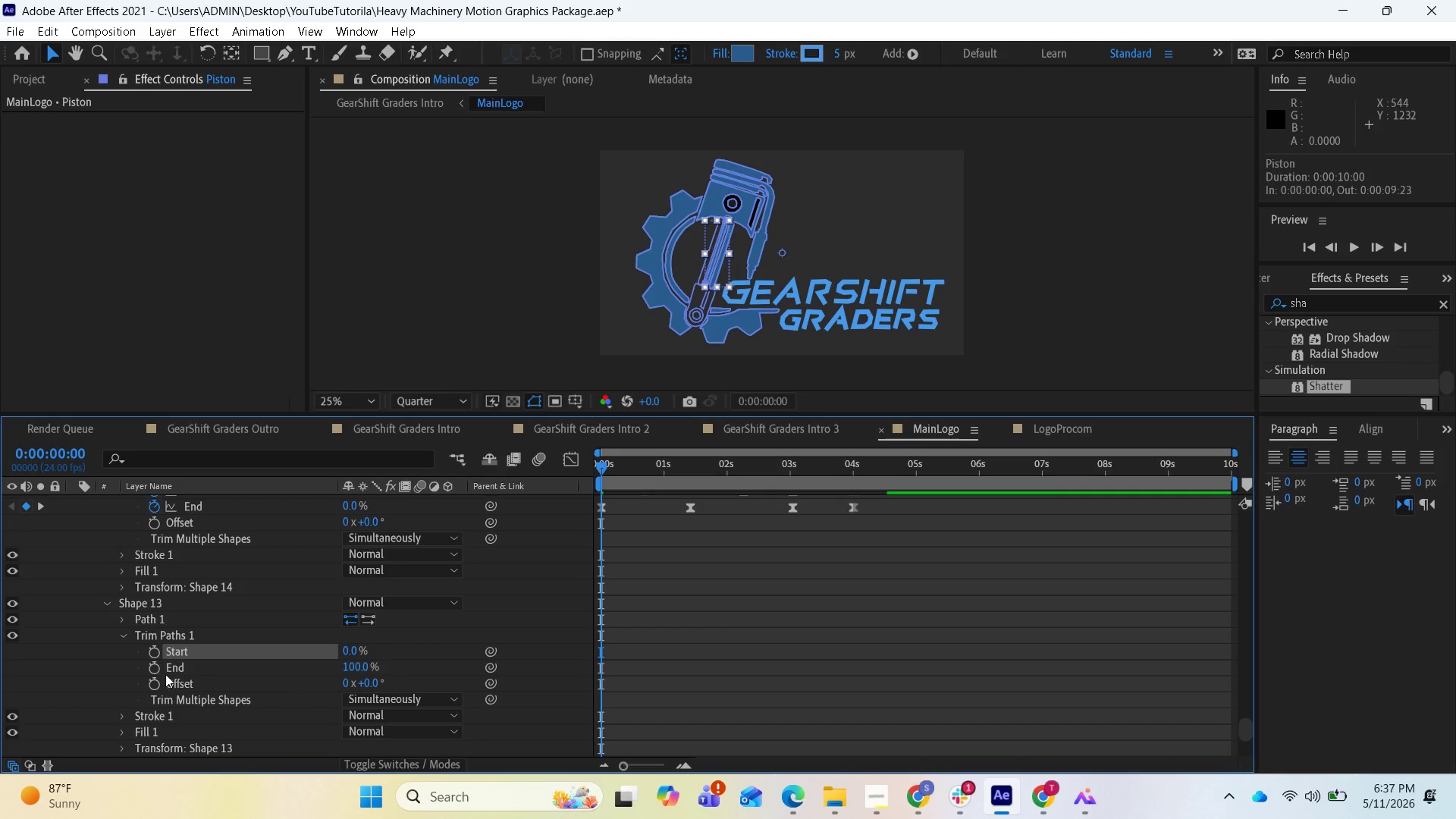 
hold_key(key=ShiftLeft, duration=0.64)
left_click([172, 672])
 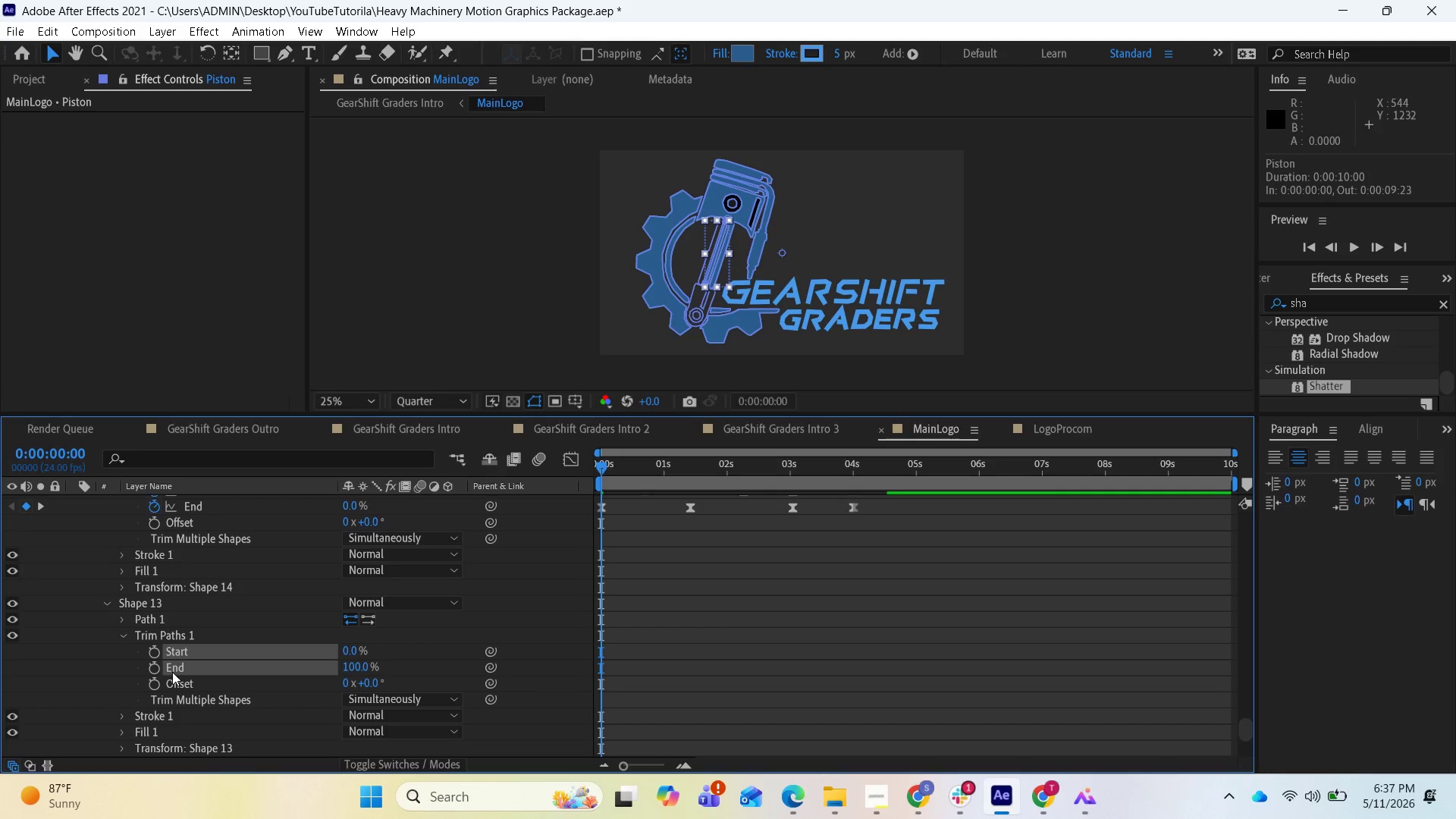 
key(Control+V)
 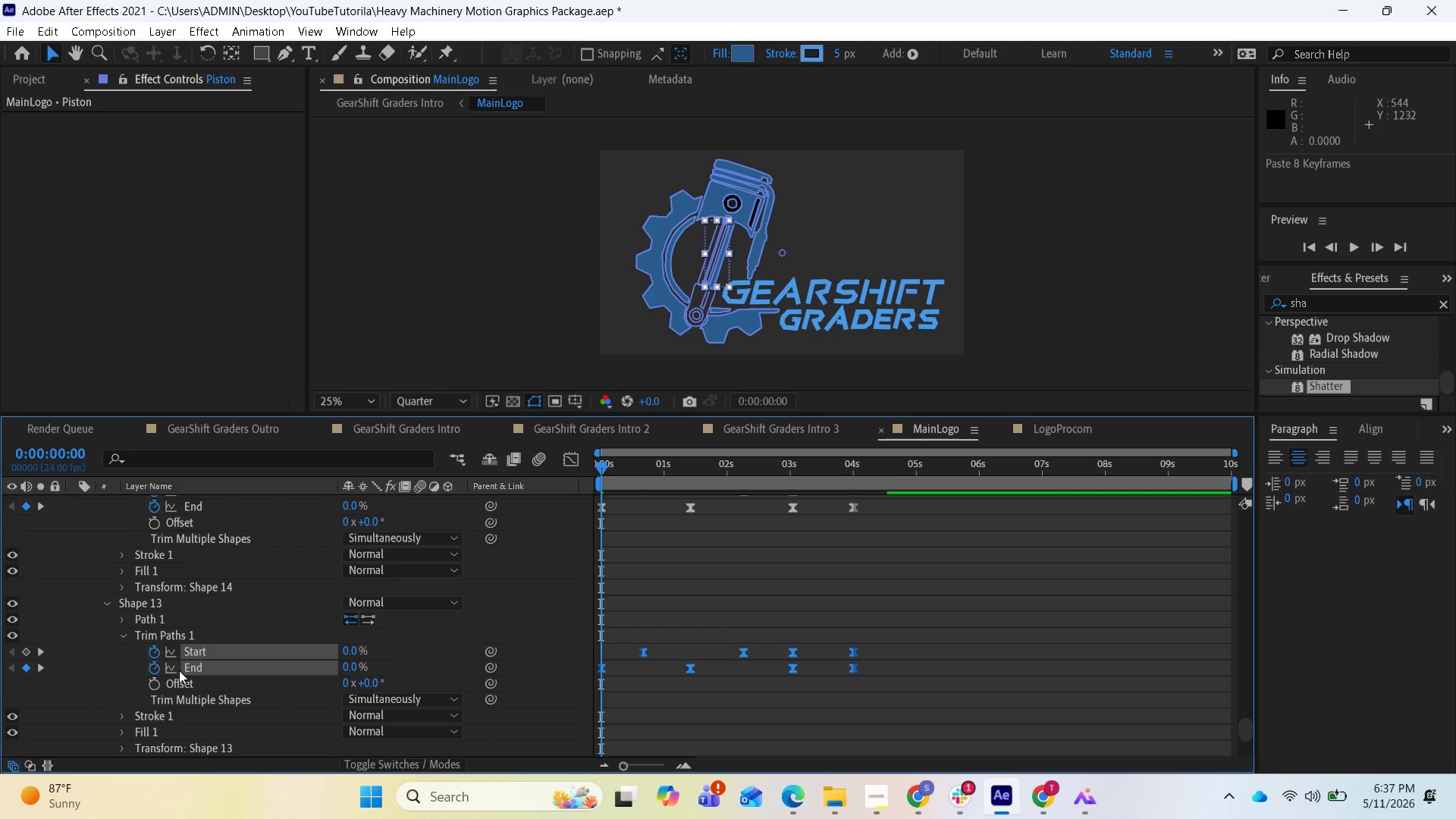 
scroll: coordinate [230, 650], scroll_direction: down, amount: 5.0
 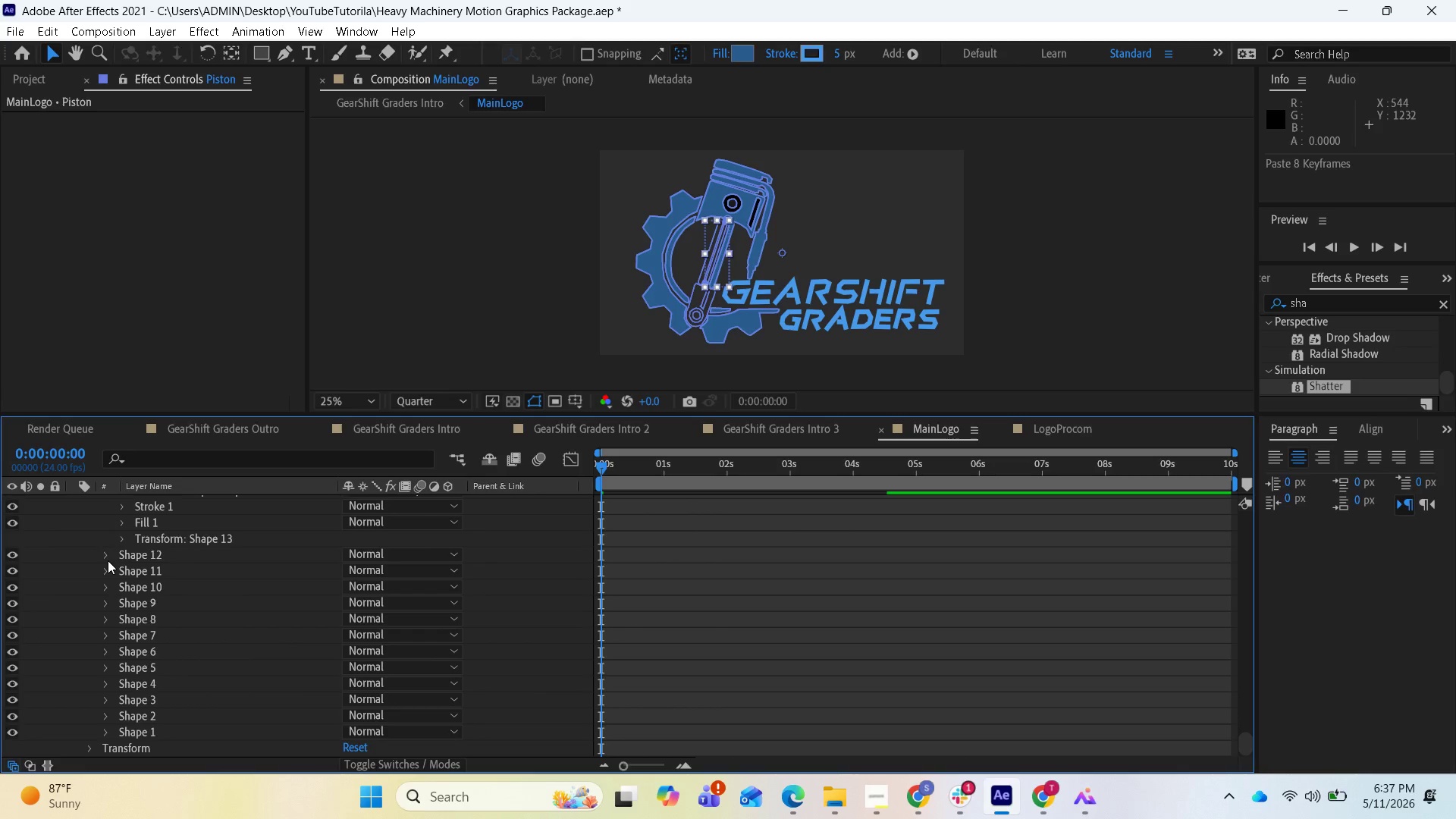 
left_click([105, 558])
 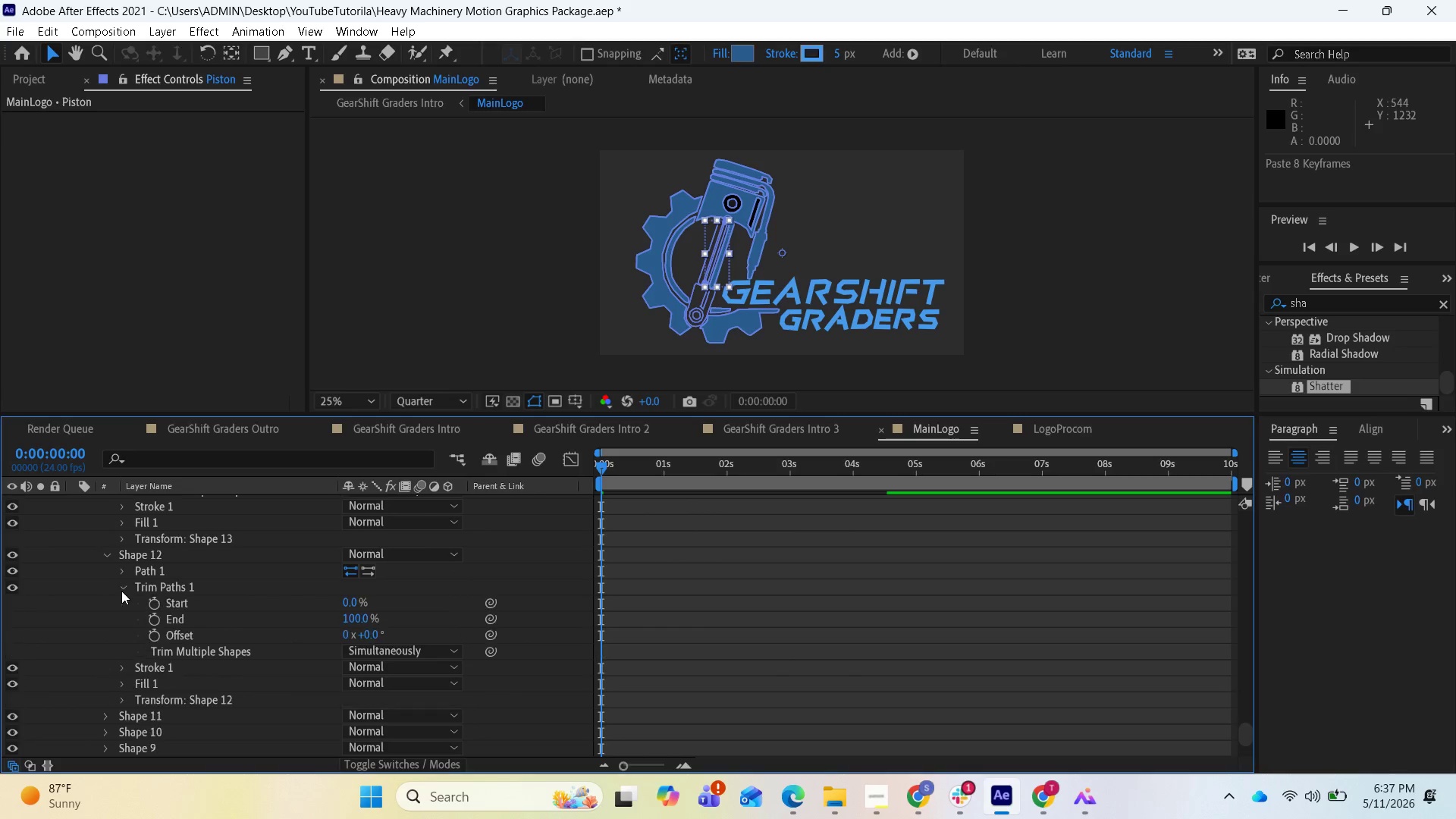 
left_click([162, 604])
 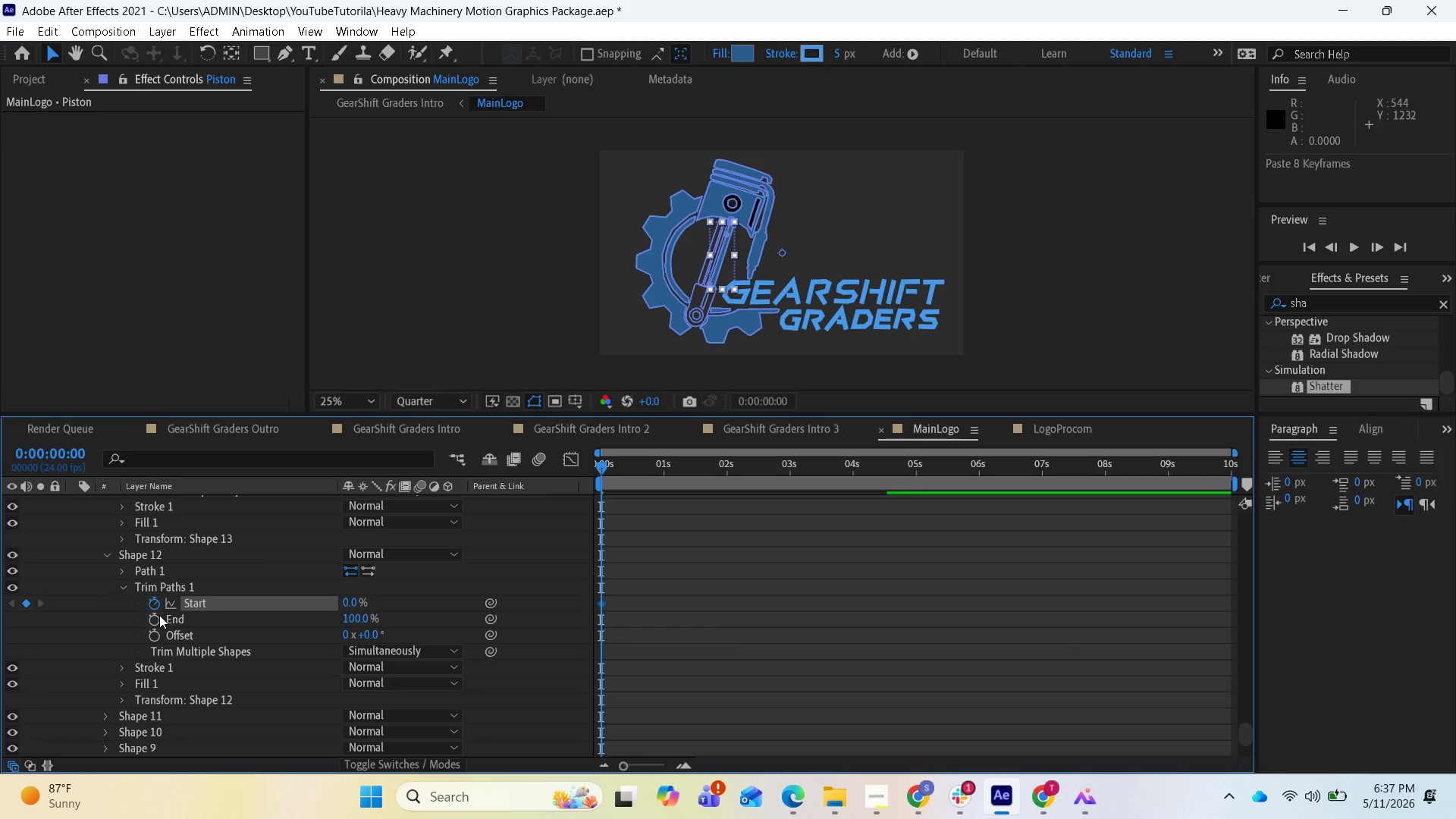 
key(Control+Z)
 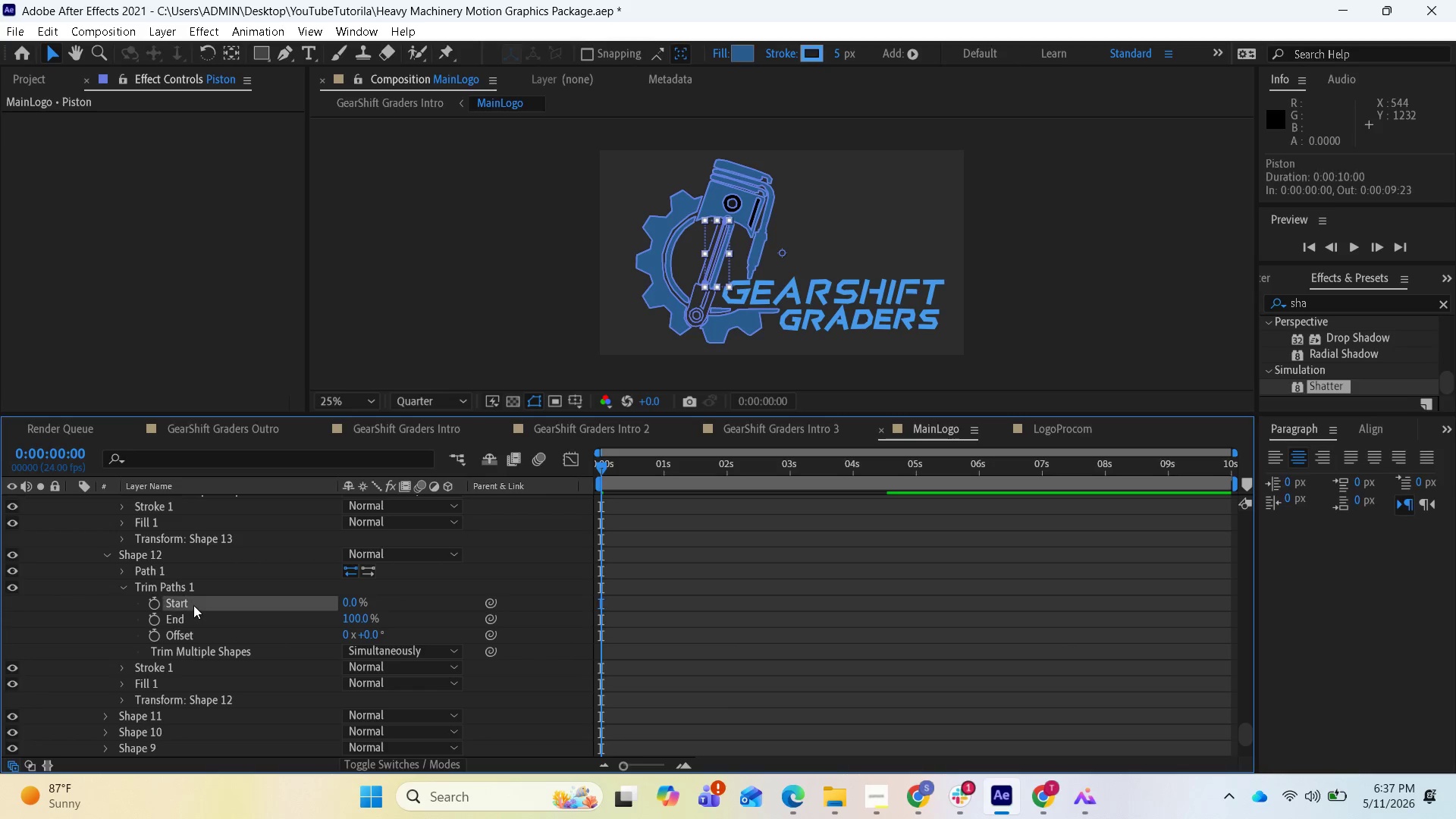 
hold_key(key=ShiftLeft, duration=0.8)
left_click([179, 621])
 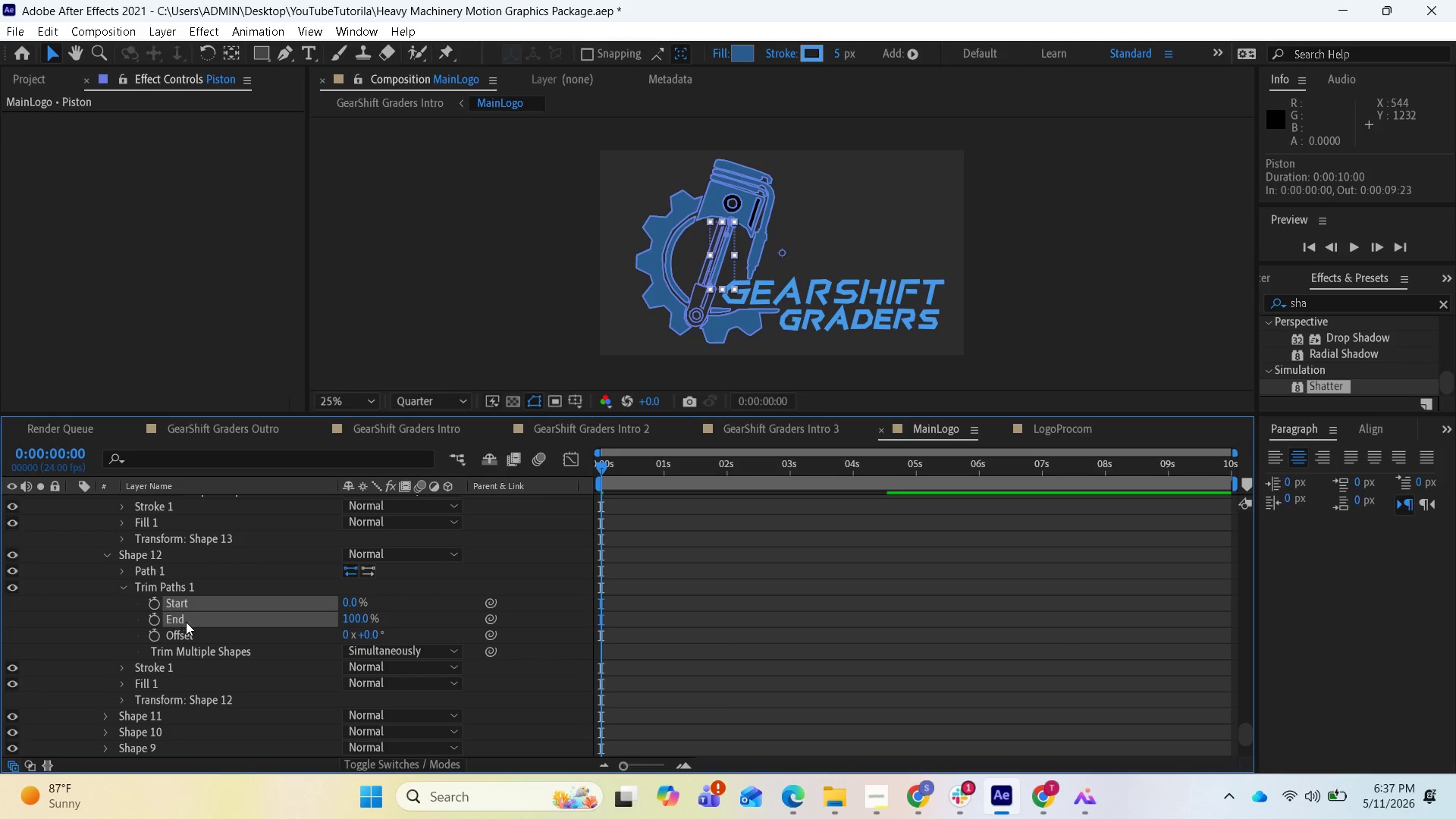 
key(Control+V)
 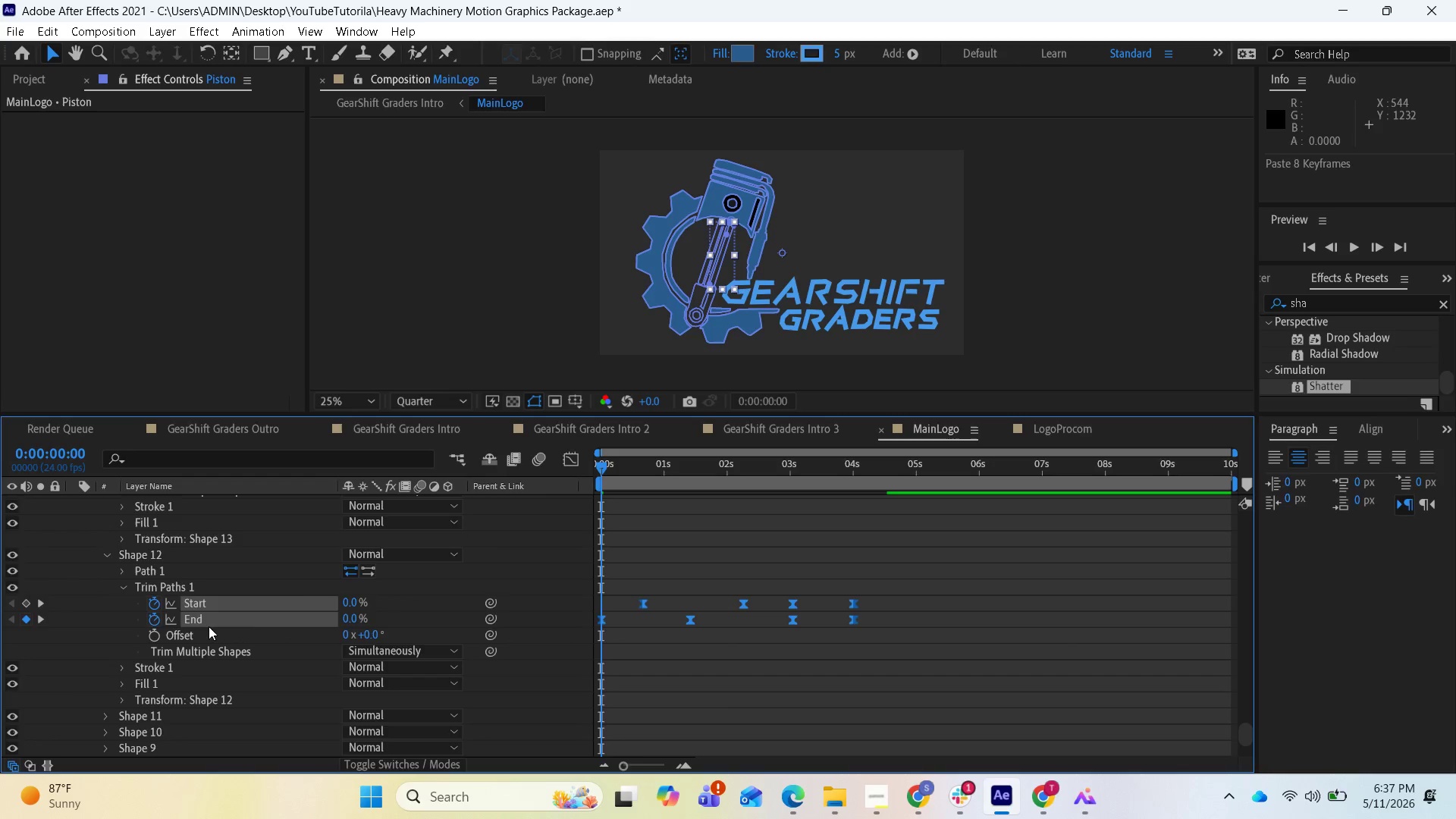 
scroll: coordinate [211, 626], scroll_direction: down, amount: 2.0
 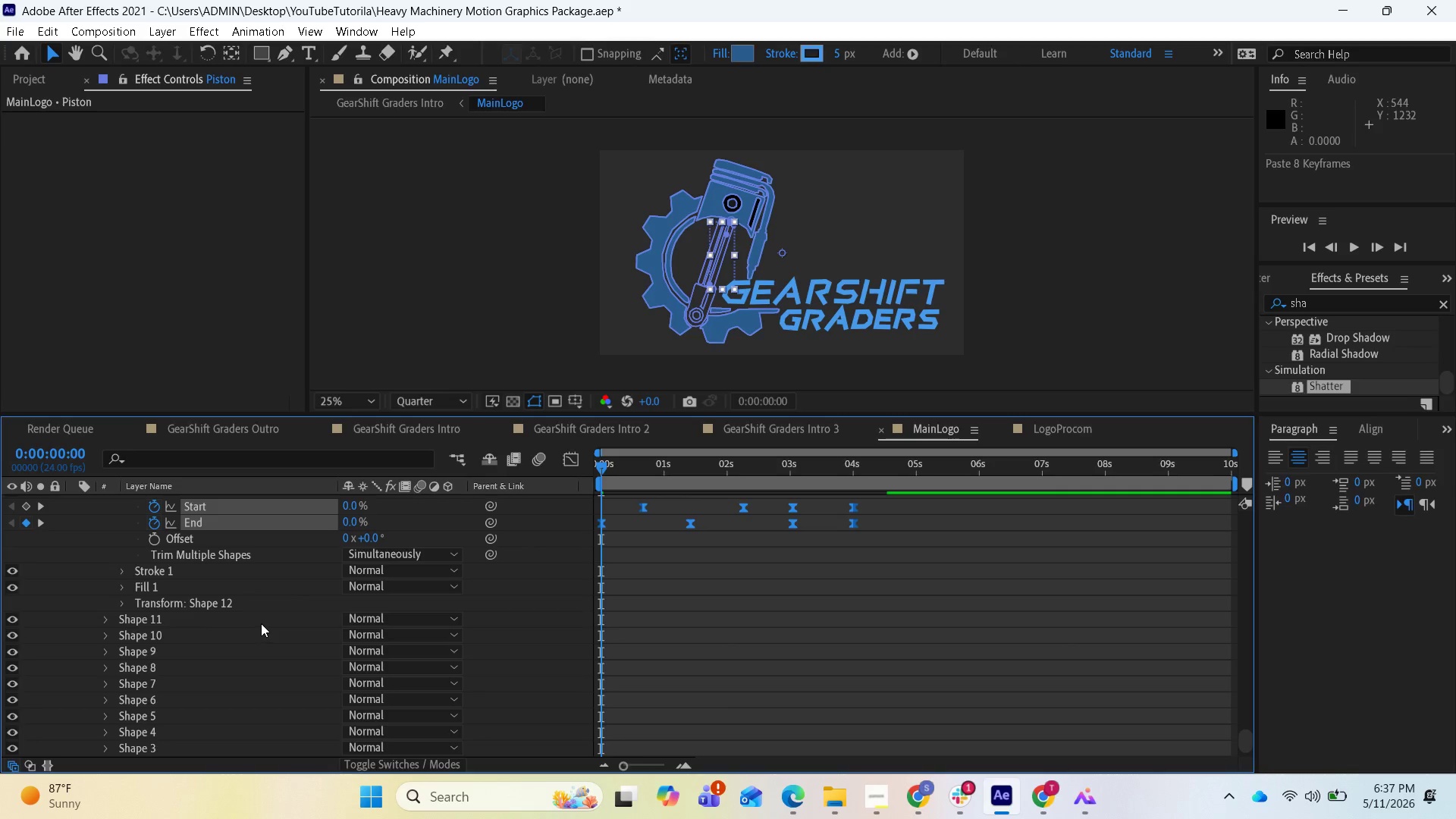 
wait(8.92)
 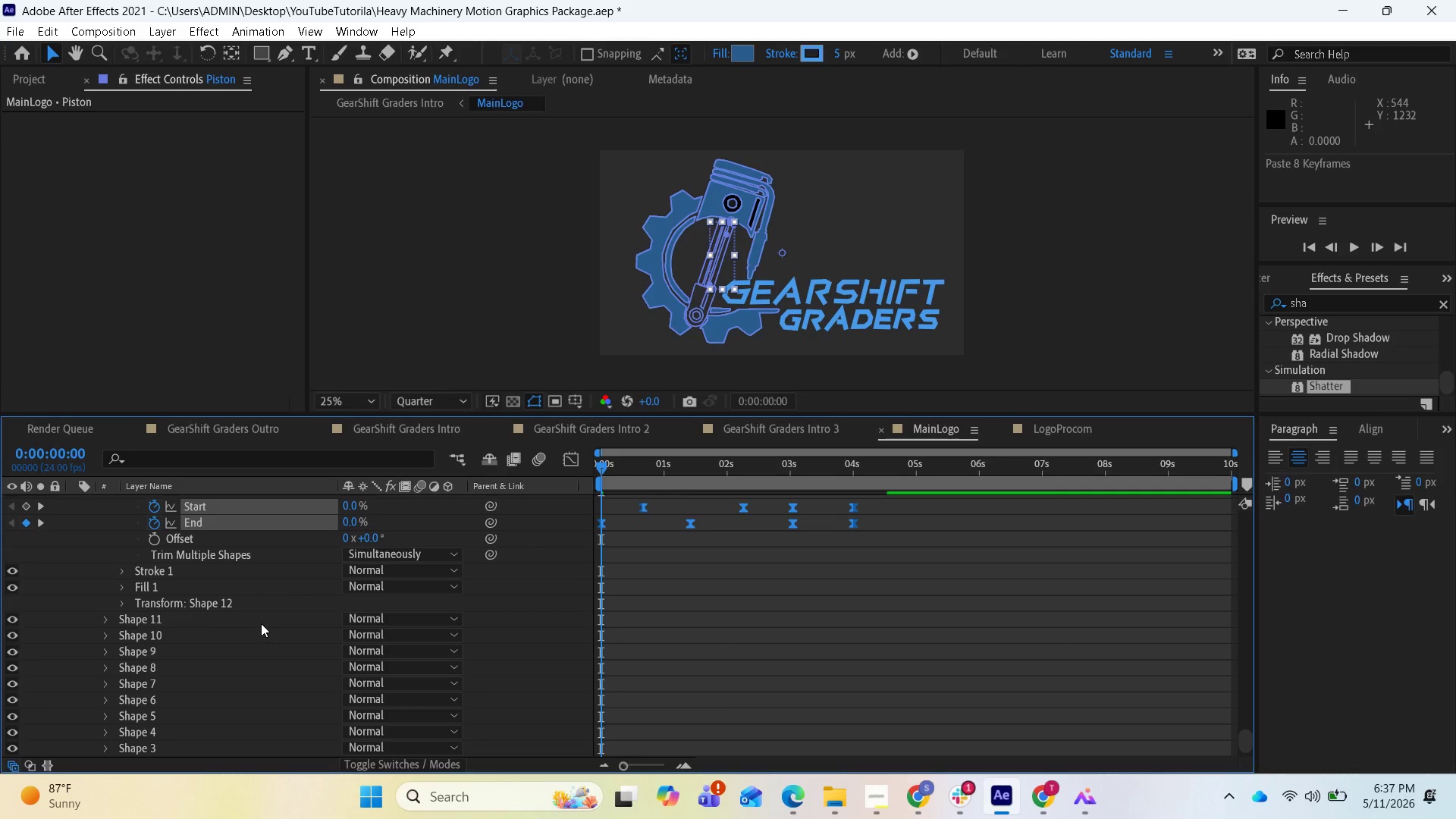 
scroll: coordinate [153, 629], scroll_direction: down, amount: 1.0
 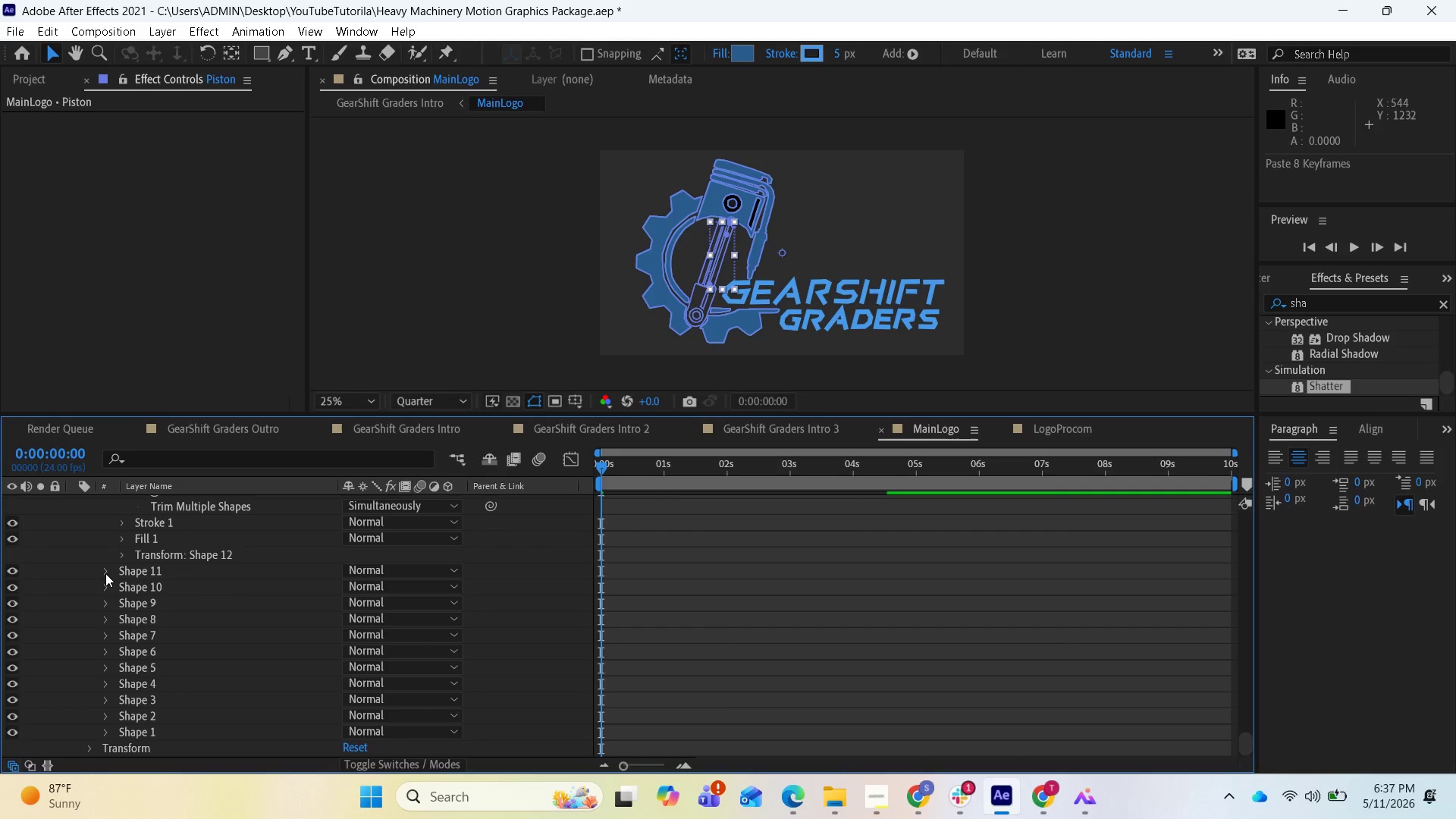 
left_click([105, 573])
 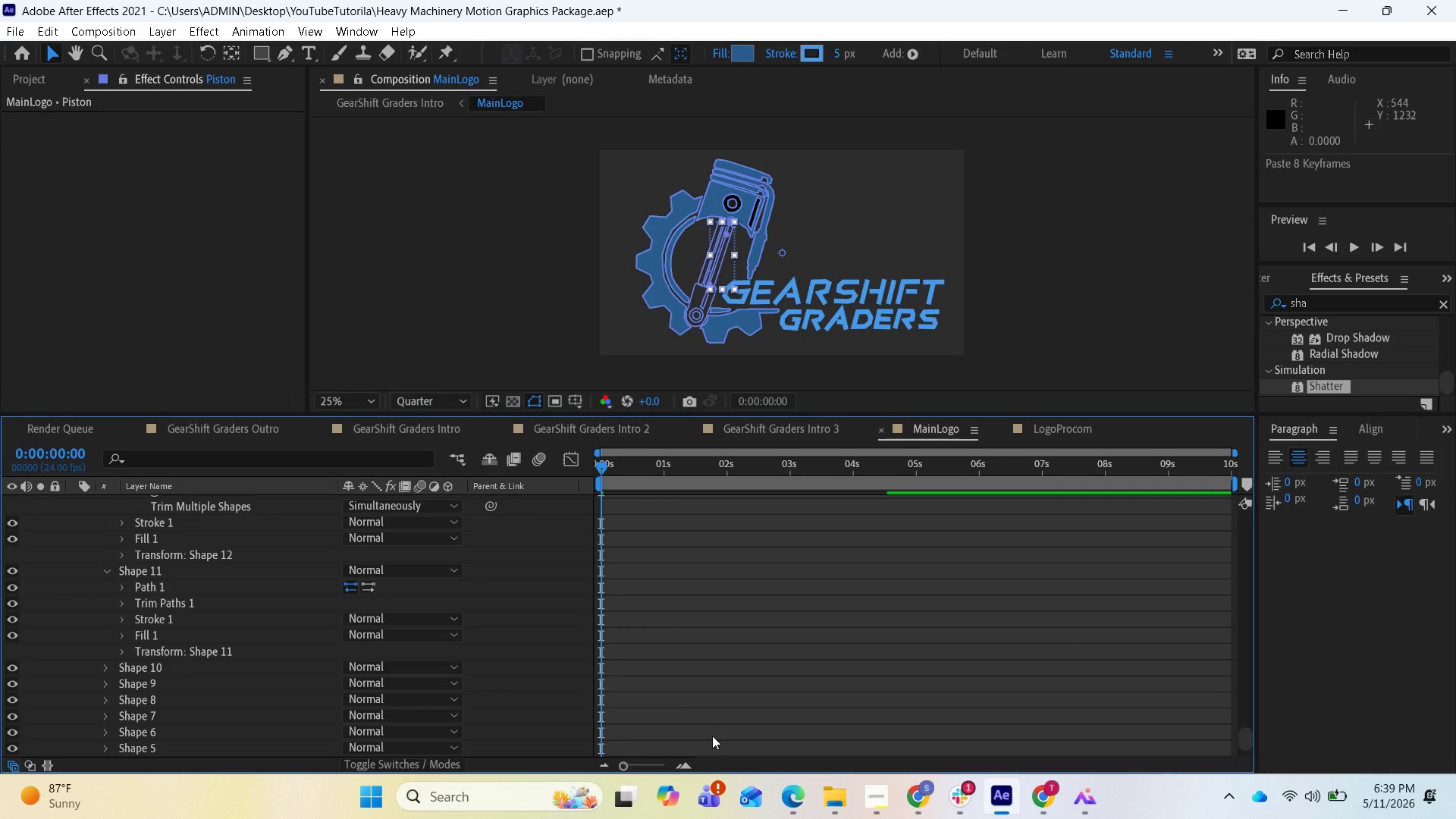 
wait(71.83)
 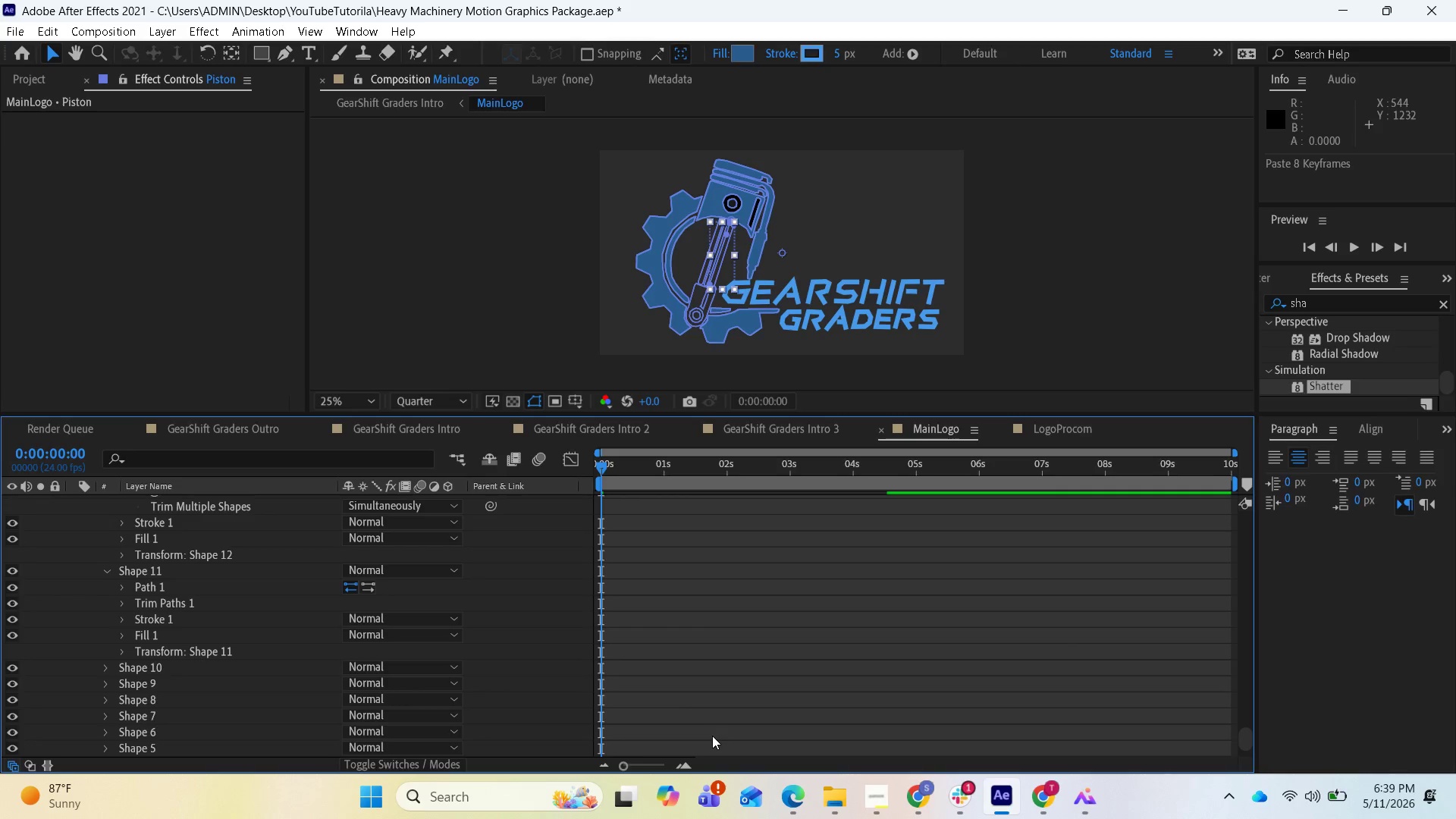 
scroll: coordinate [667, 676], scroll_direction: none, amount: 0.0
 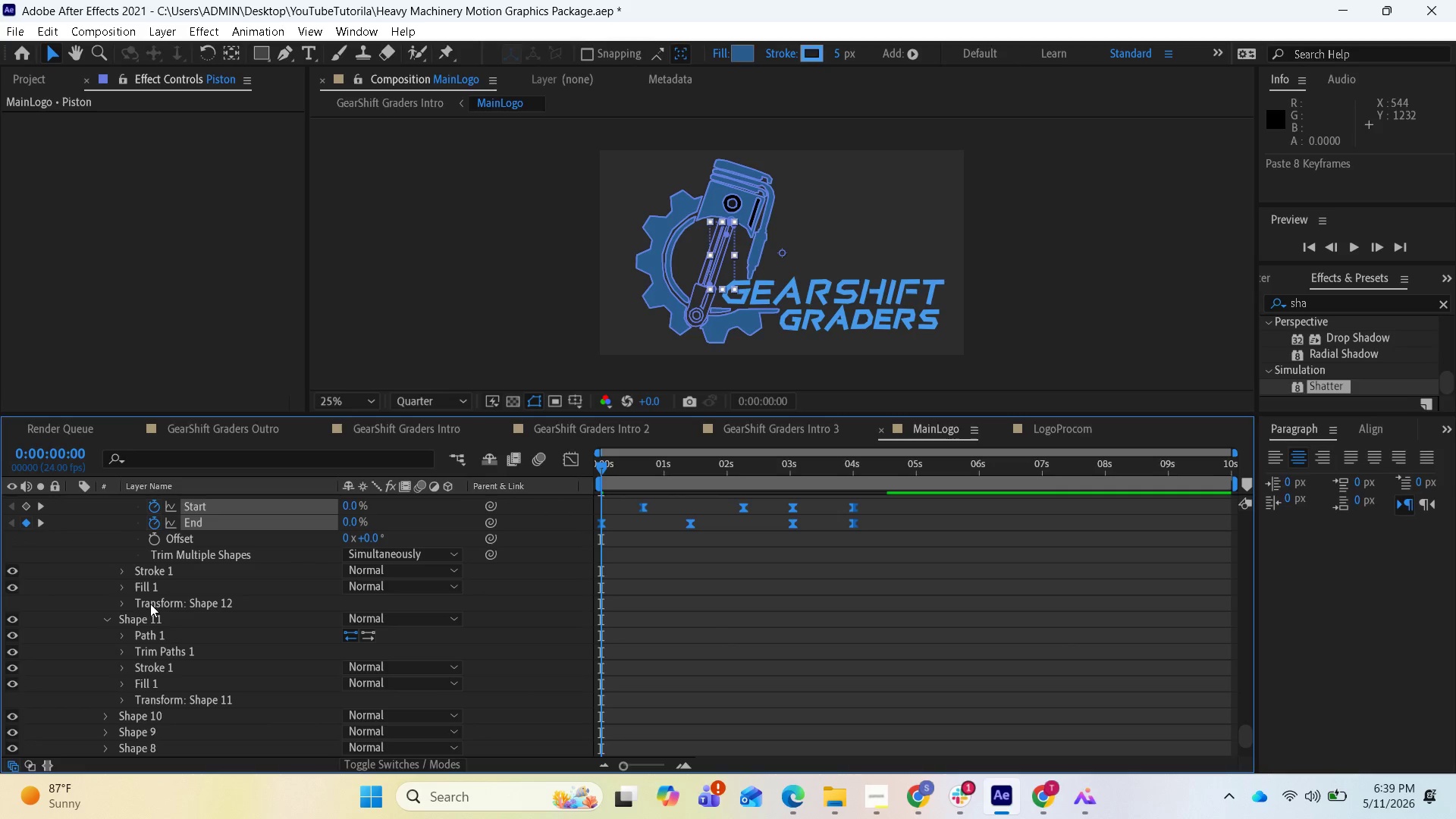 
wait(6.85)
 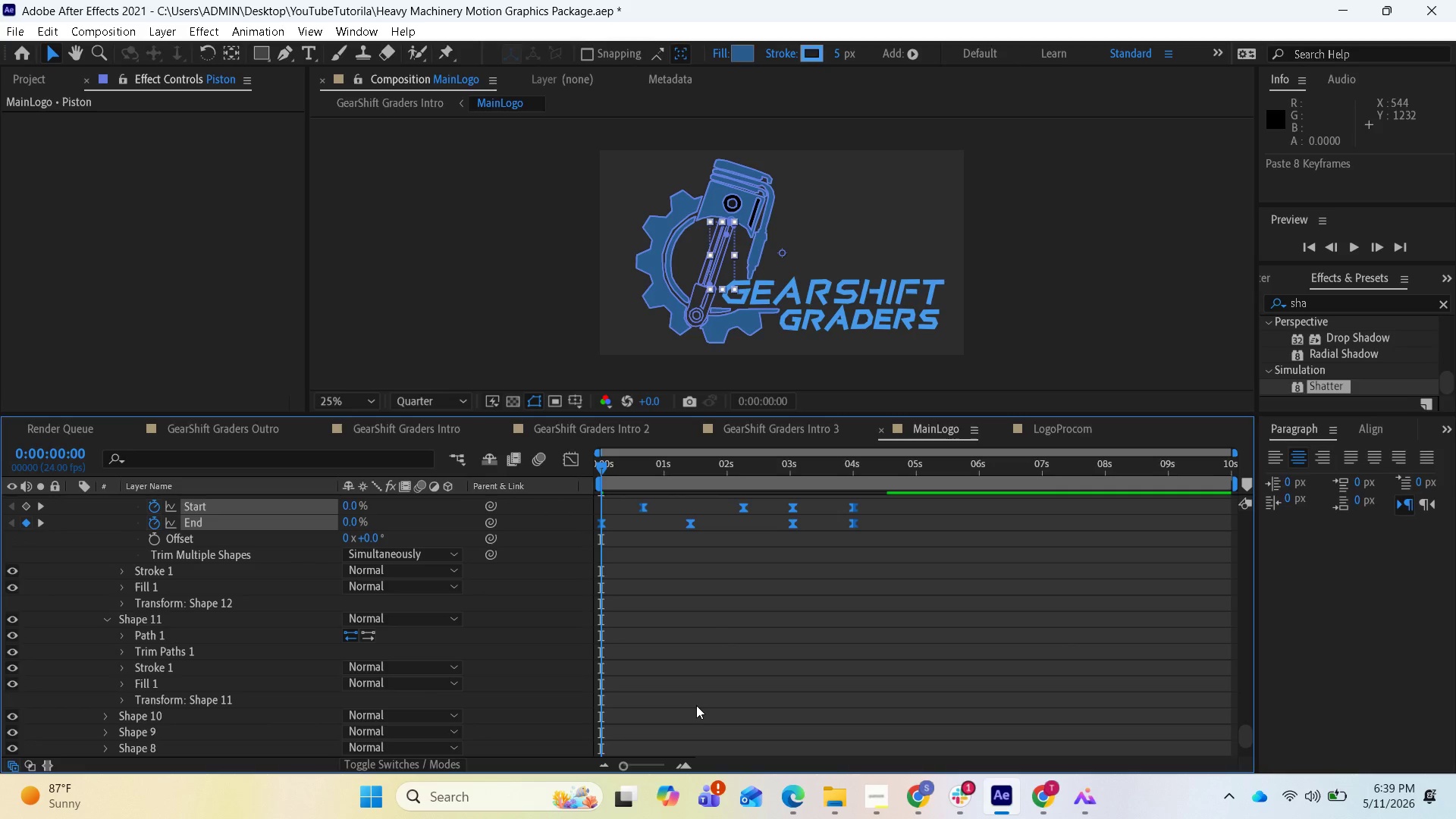 
left_click([121, 656])
 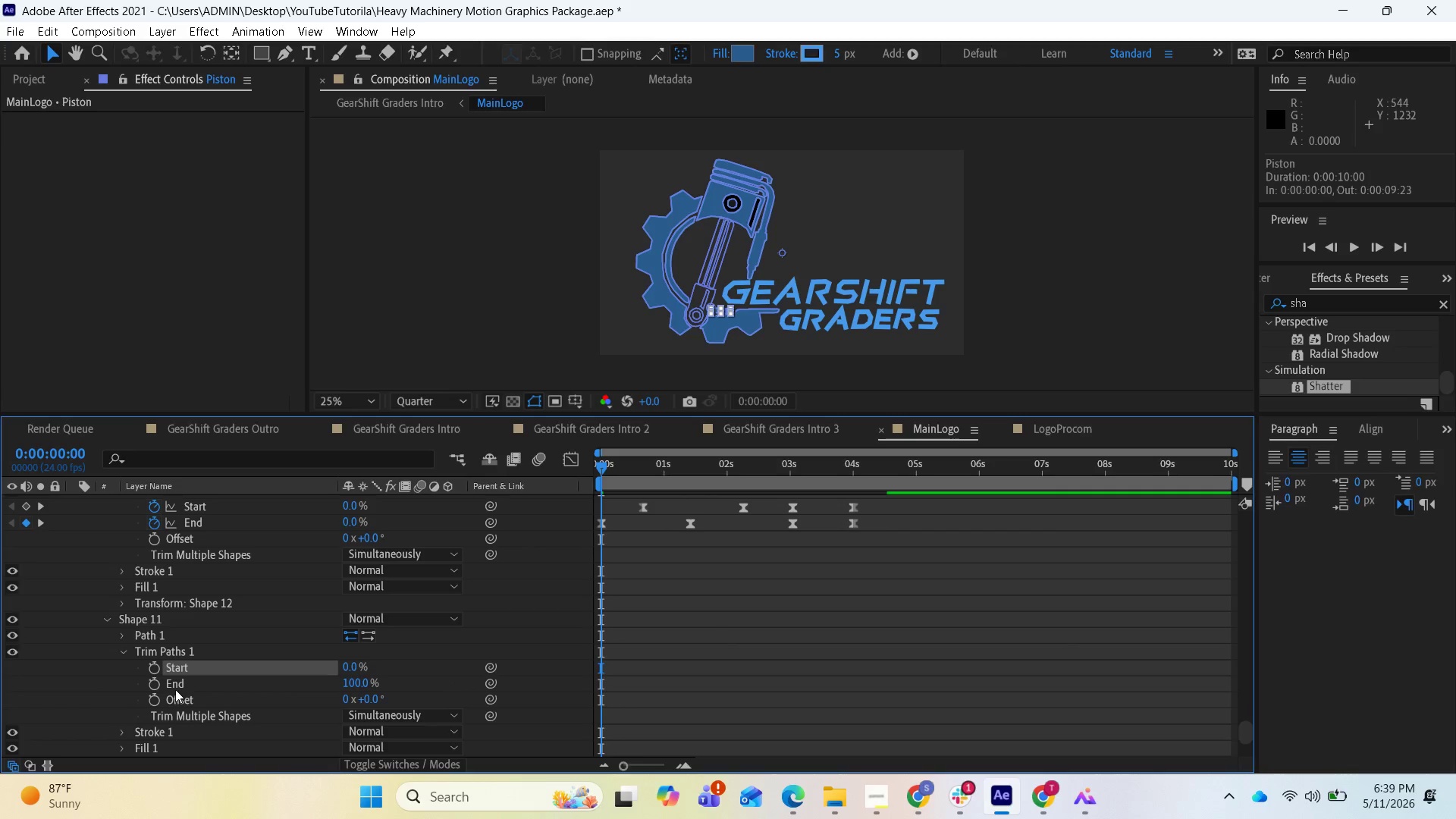 
hold_key(key=ShiftLeft, duration=0.72)
 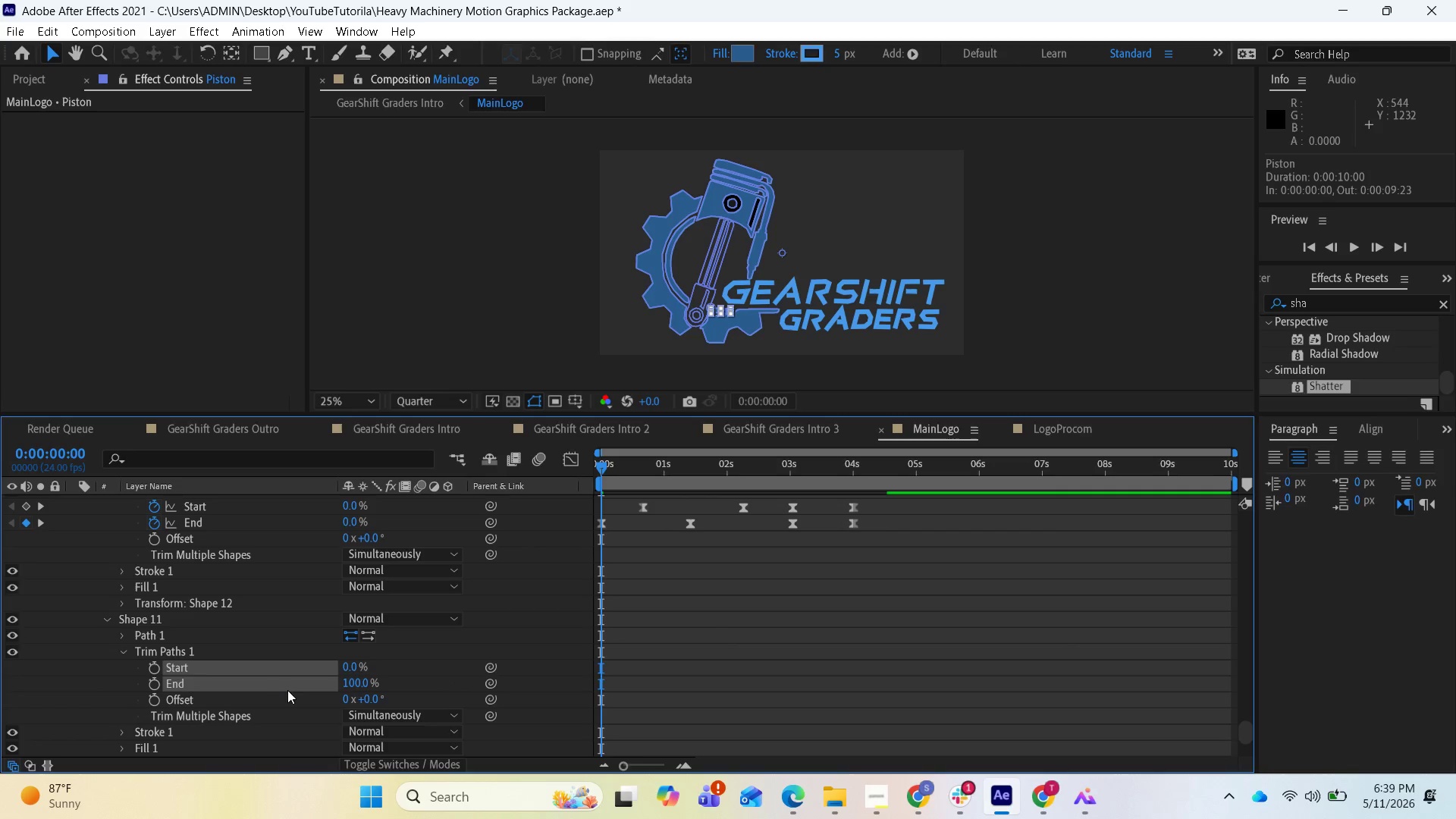 
key(Control+V)
 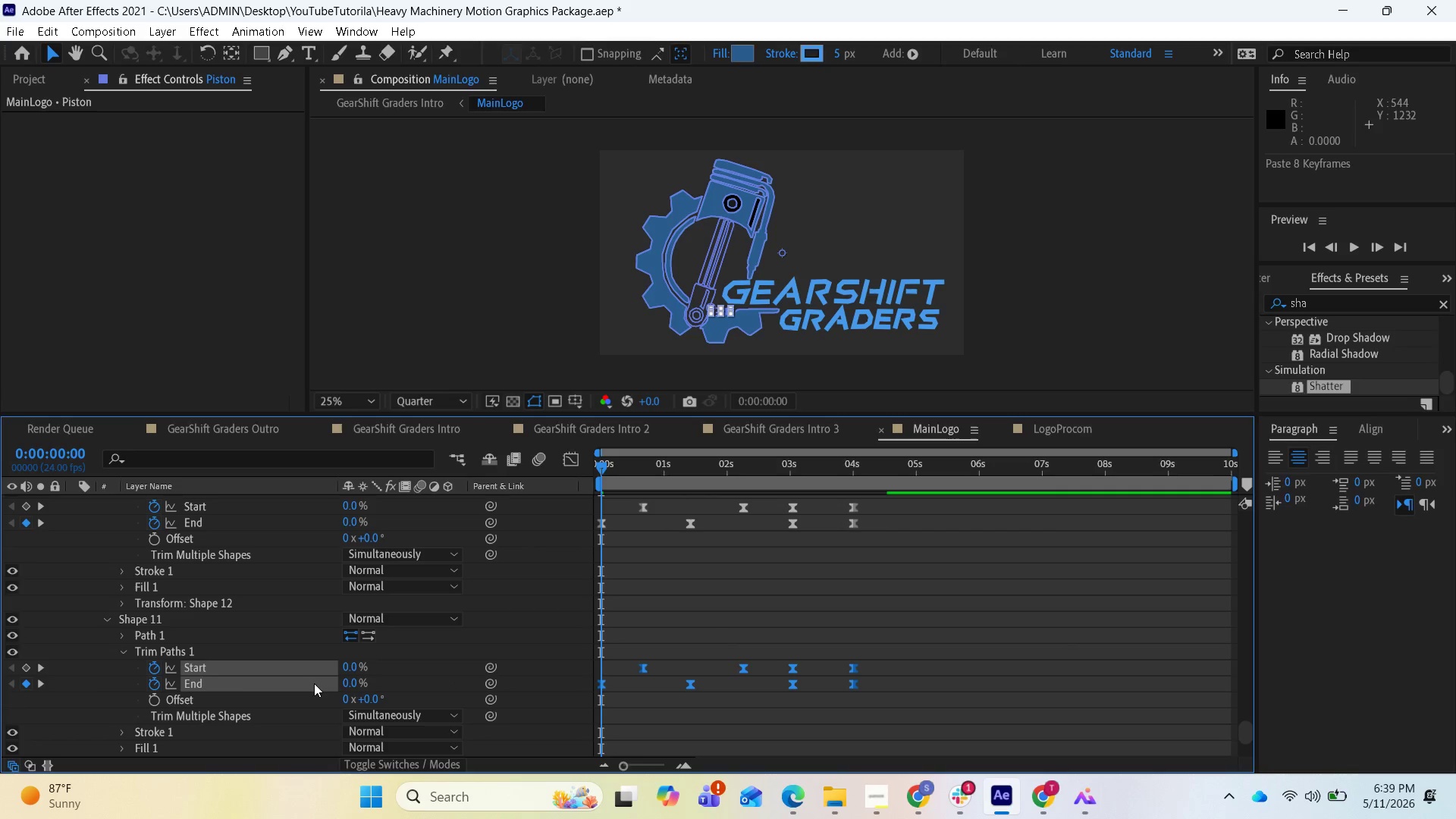 
scroll: coordinate [309, 687], scroll_direction: none, amount: 0.0
 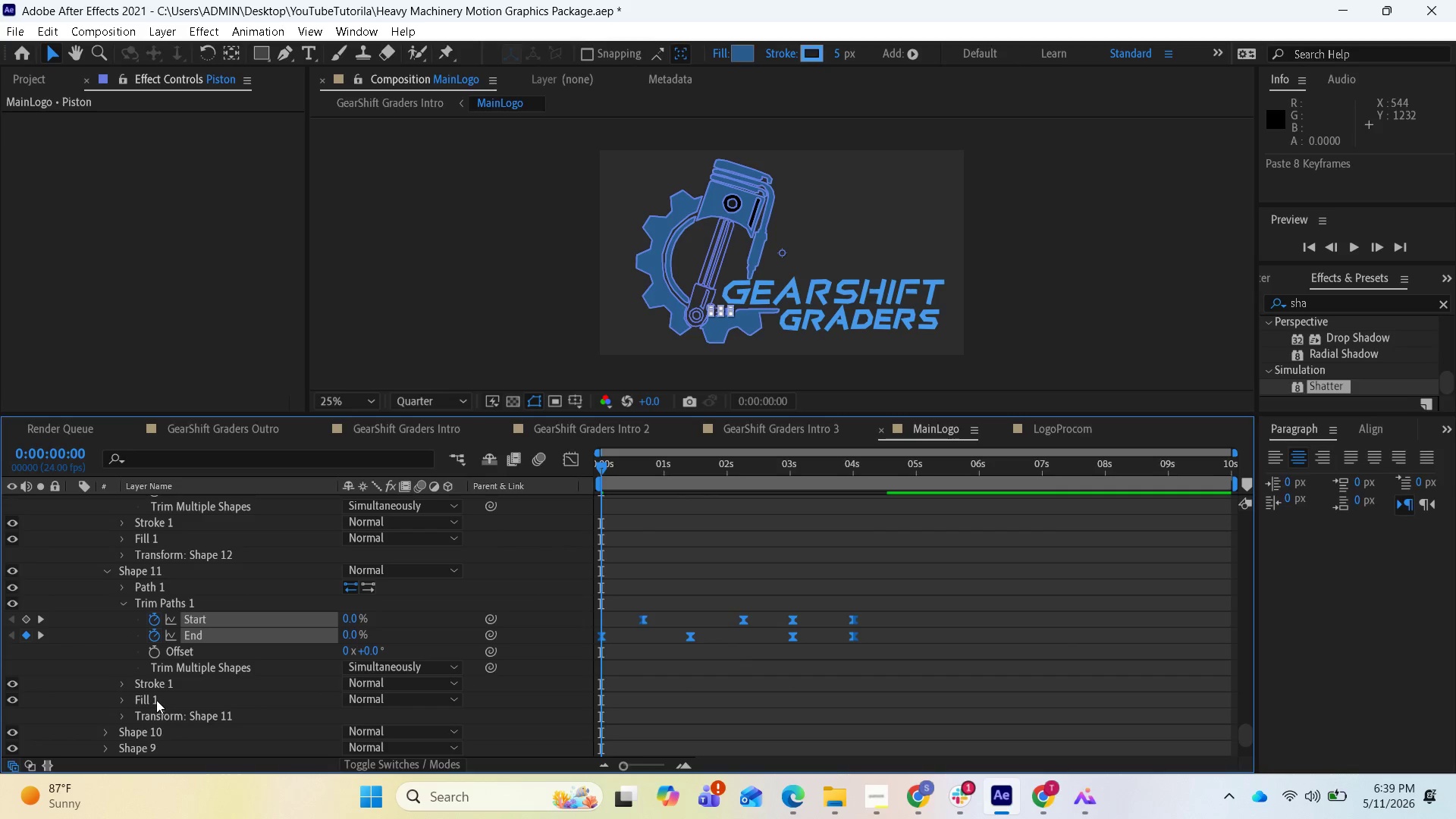 
scroll: coordinate [198, 717], scroll_direction: down, amount: 2.0
 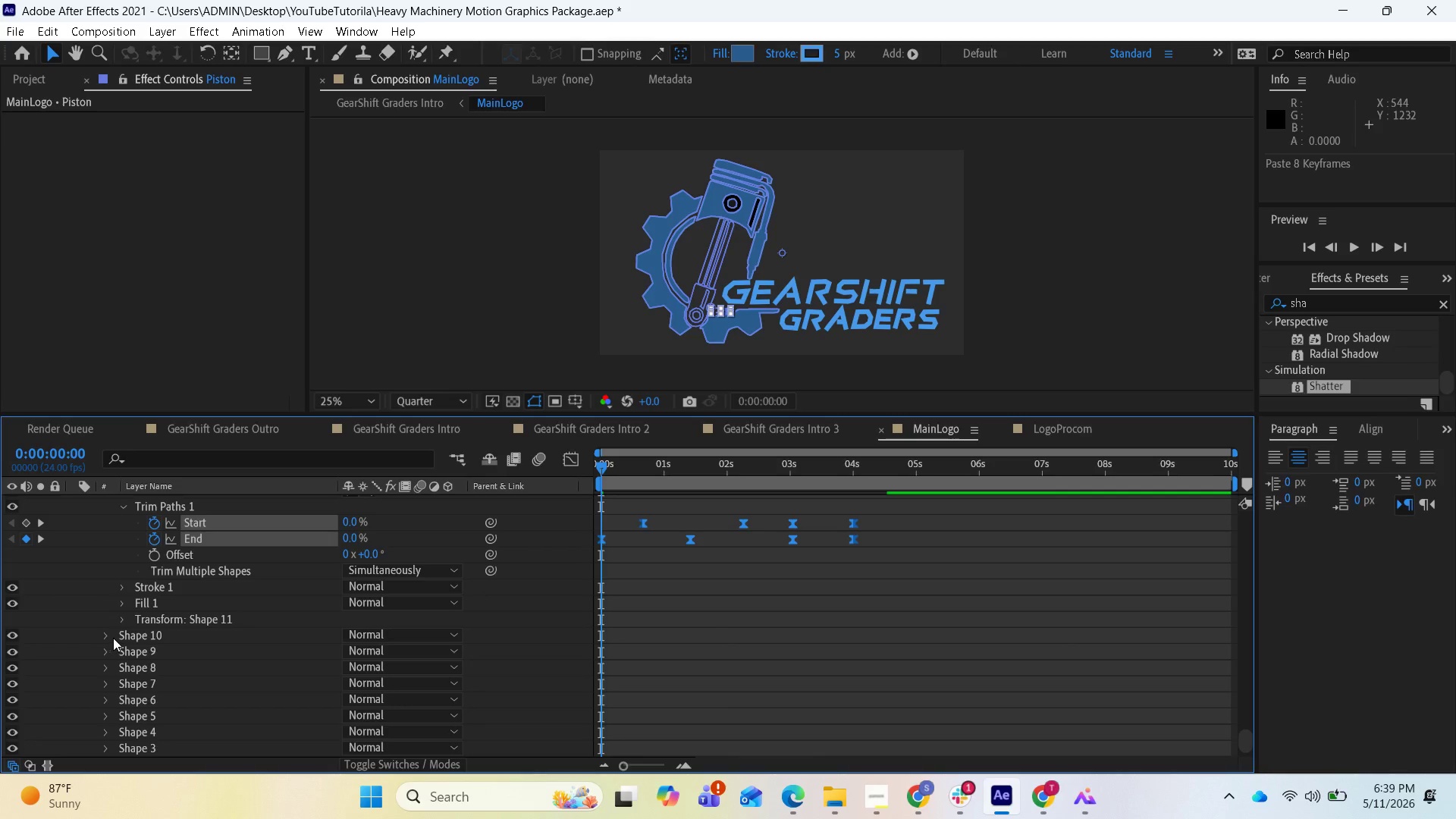 
wait(19.63)
 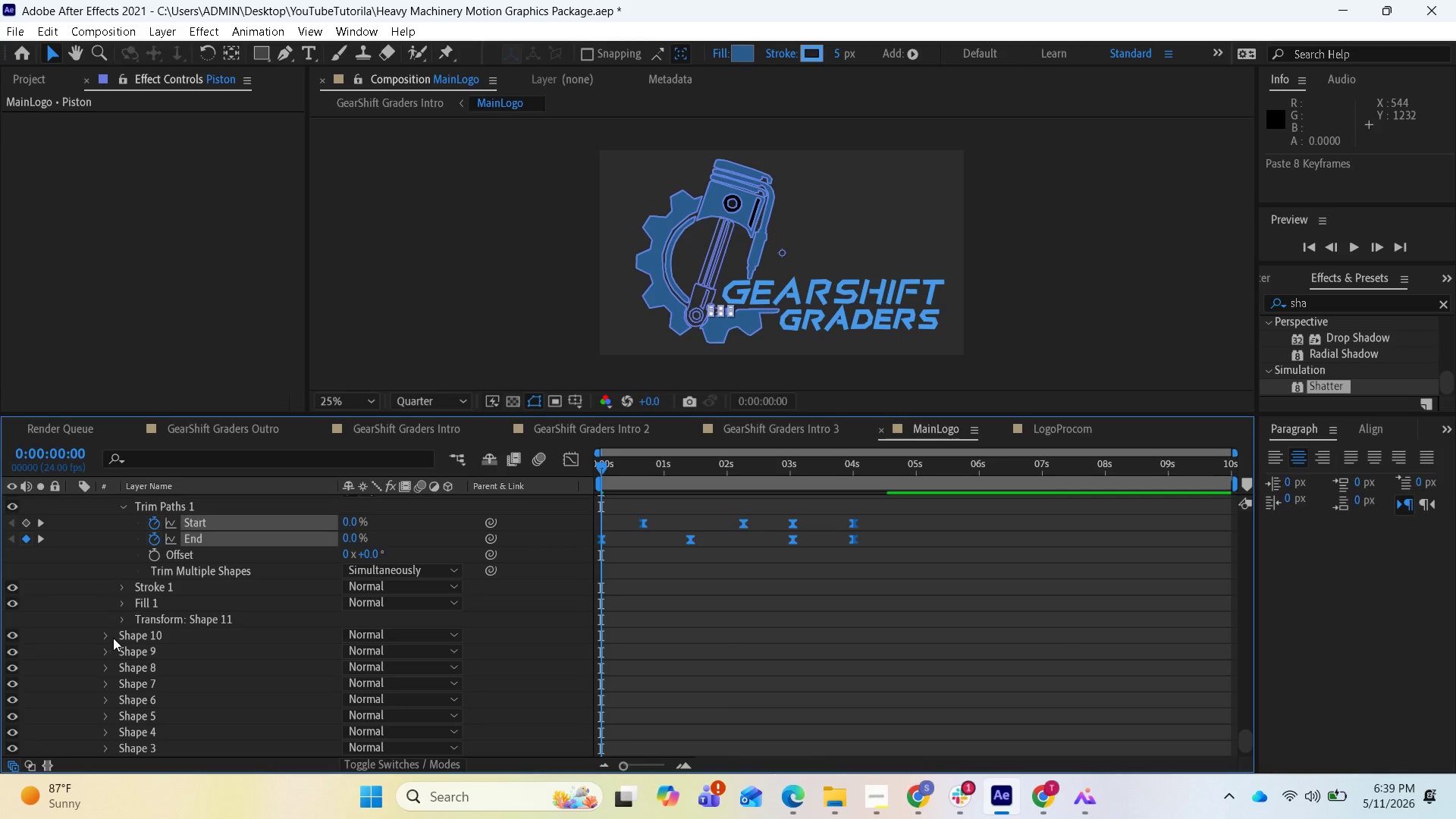 
left_click([106, 639])
 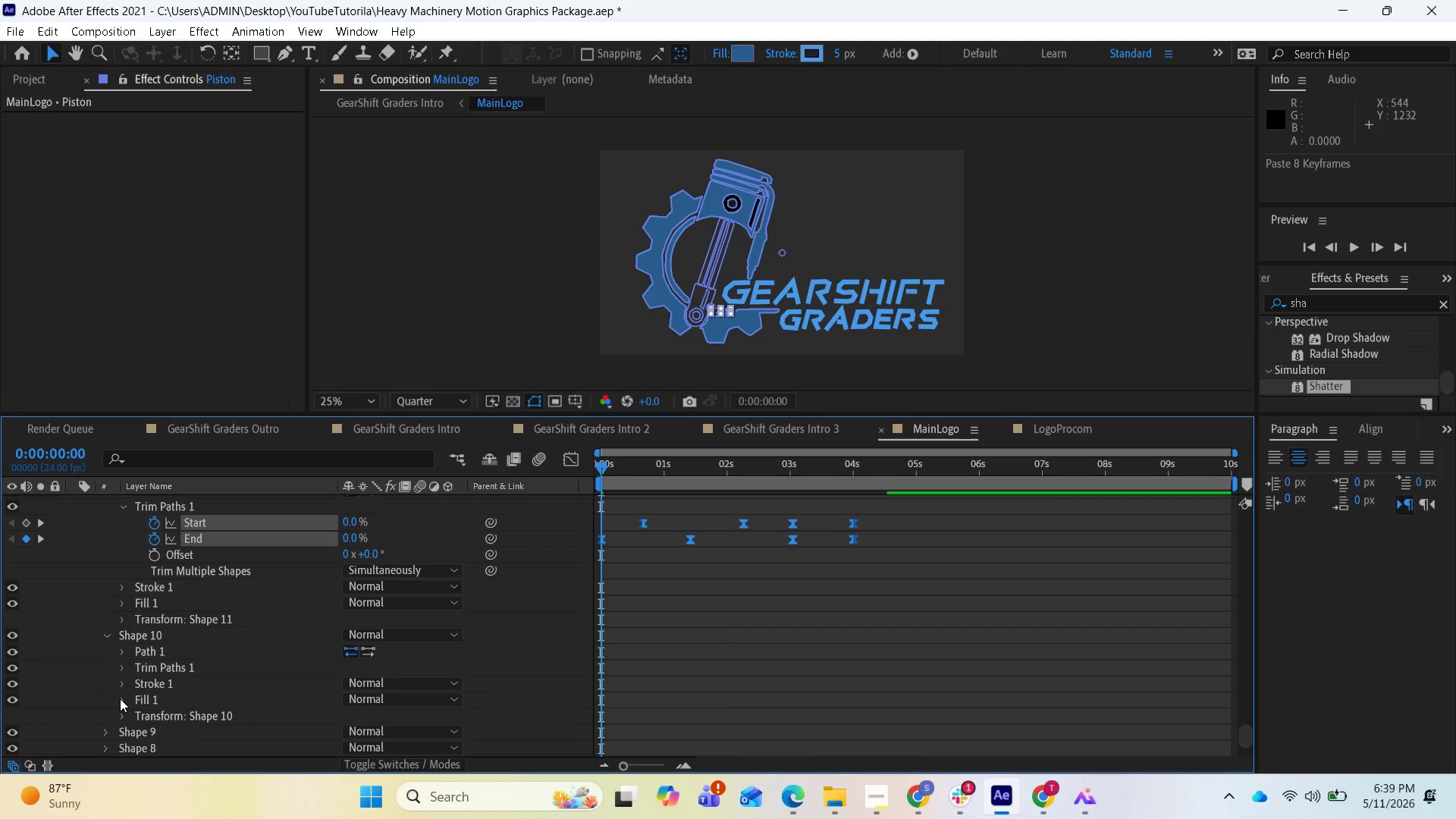 
left_click([118, 669])
 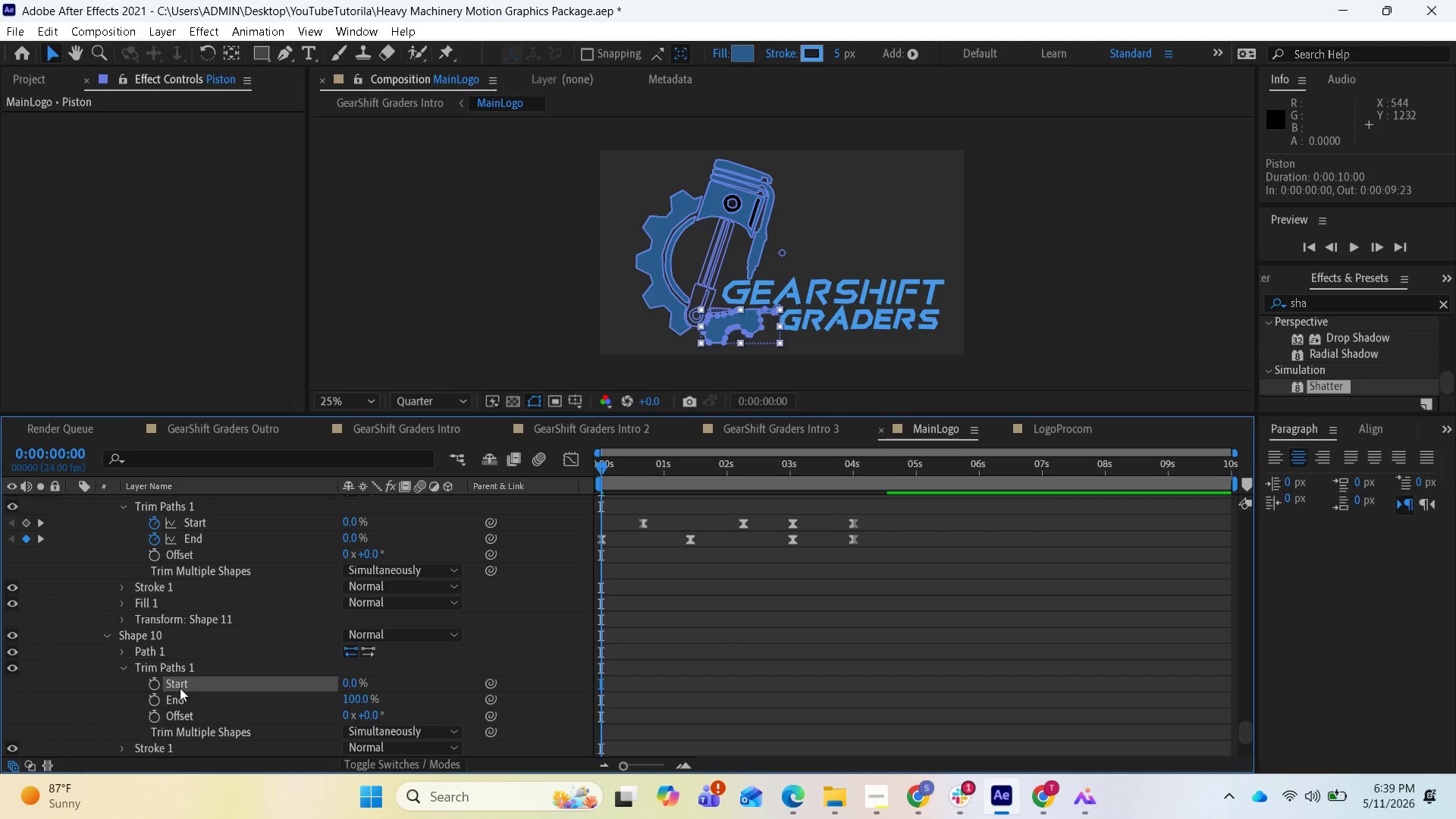 
hold_key(key=ShiftLeft, duration=0.67)
left_click([180, 703])
 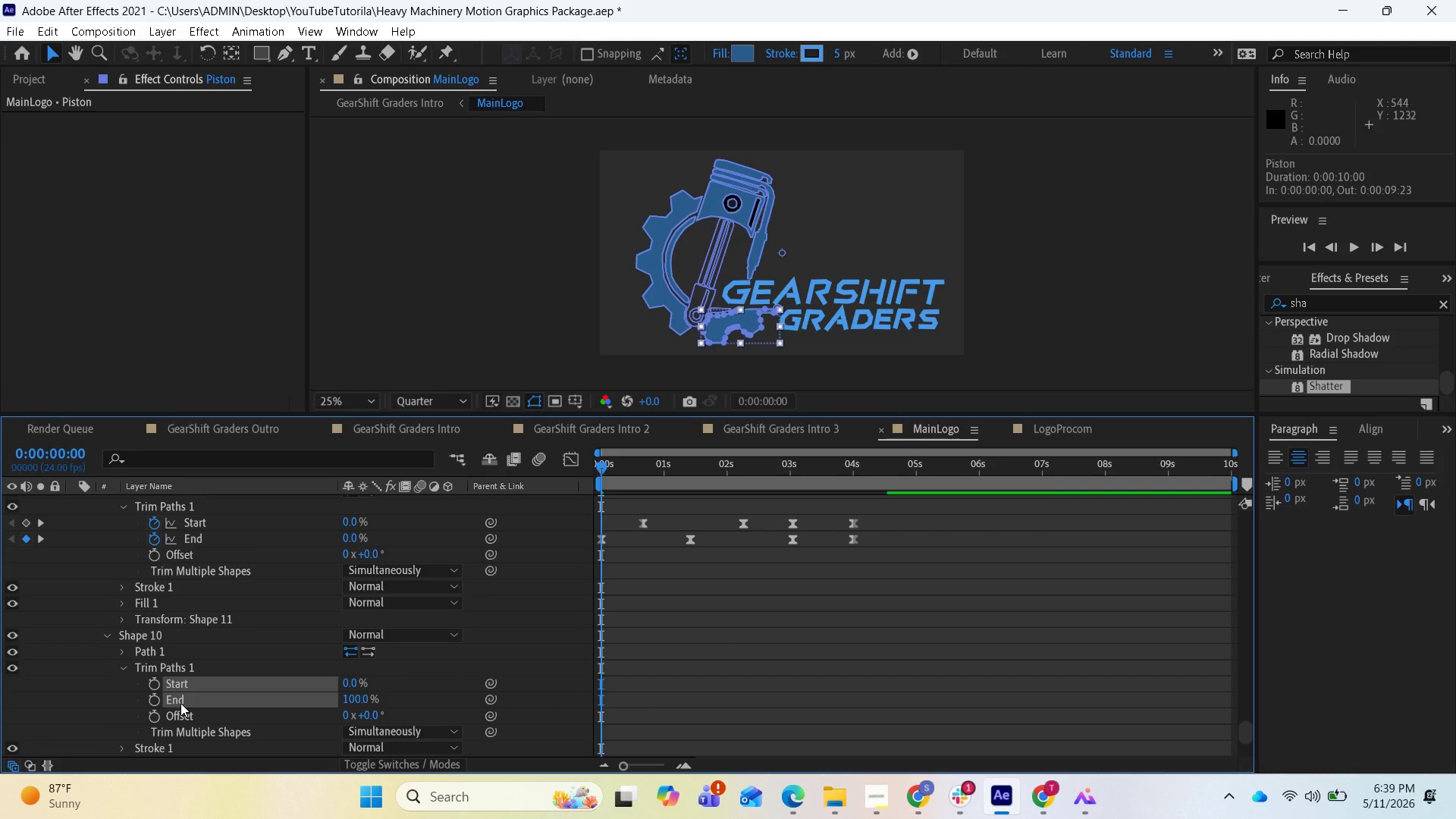 
key(Control+V)
 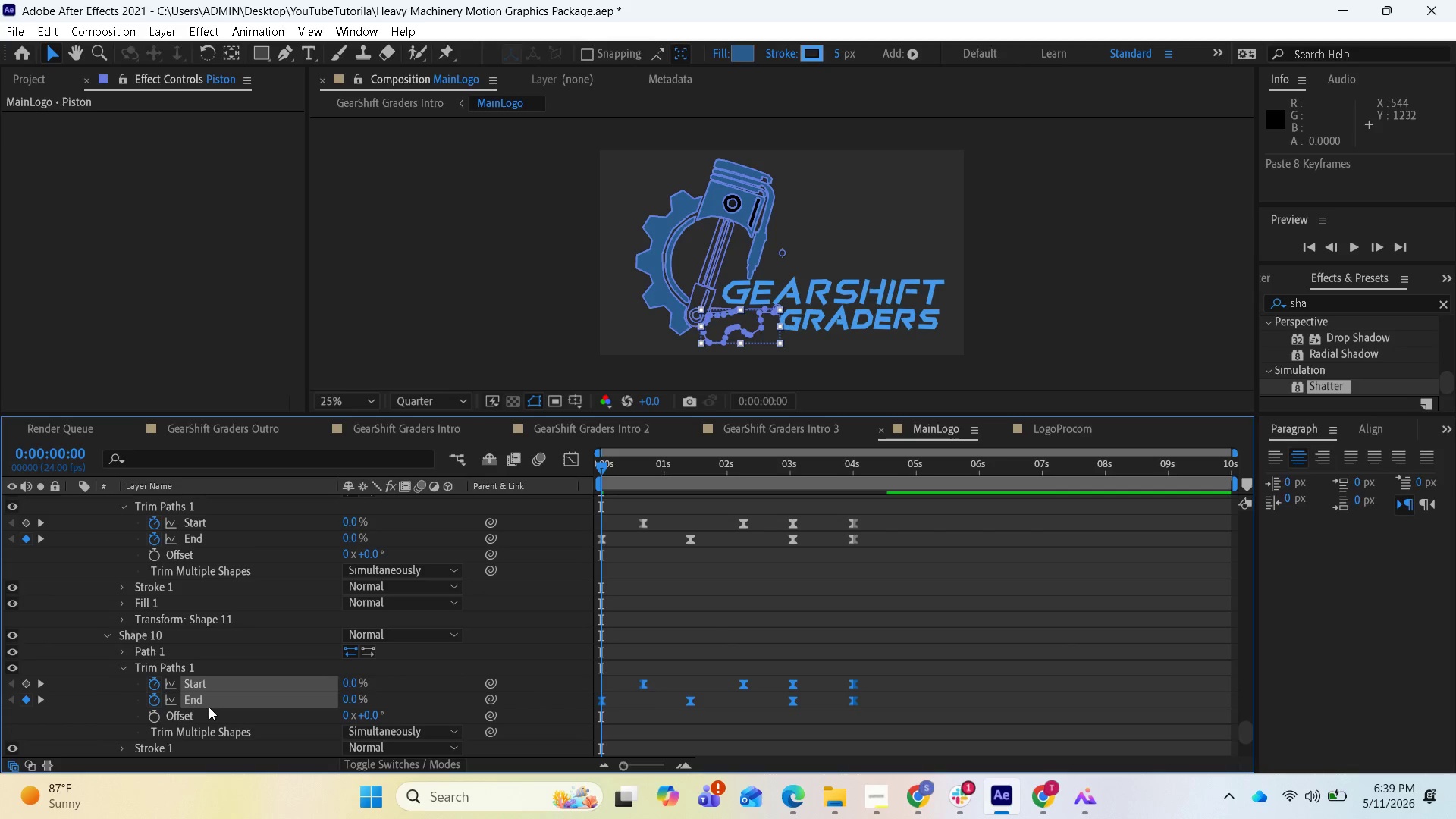 
scroll: coordinate [208, 707], scroll_direction: down, amount: 2.0
 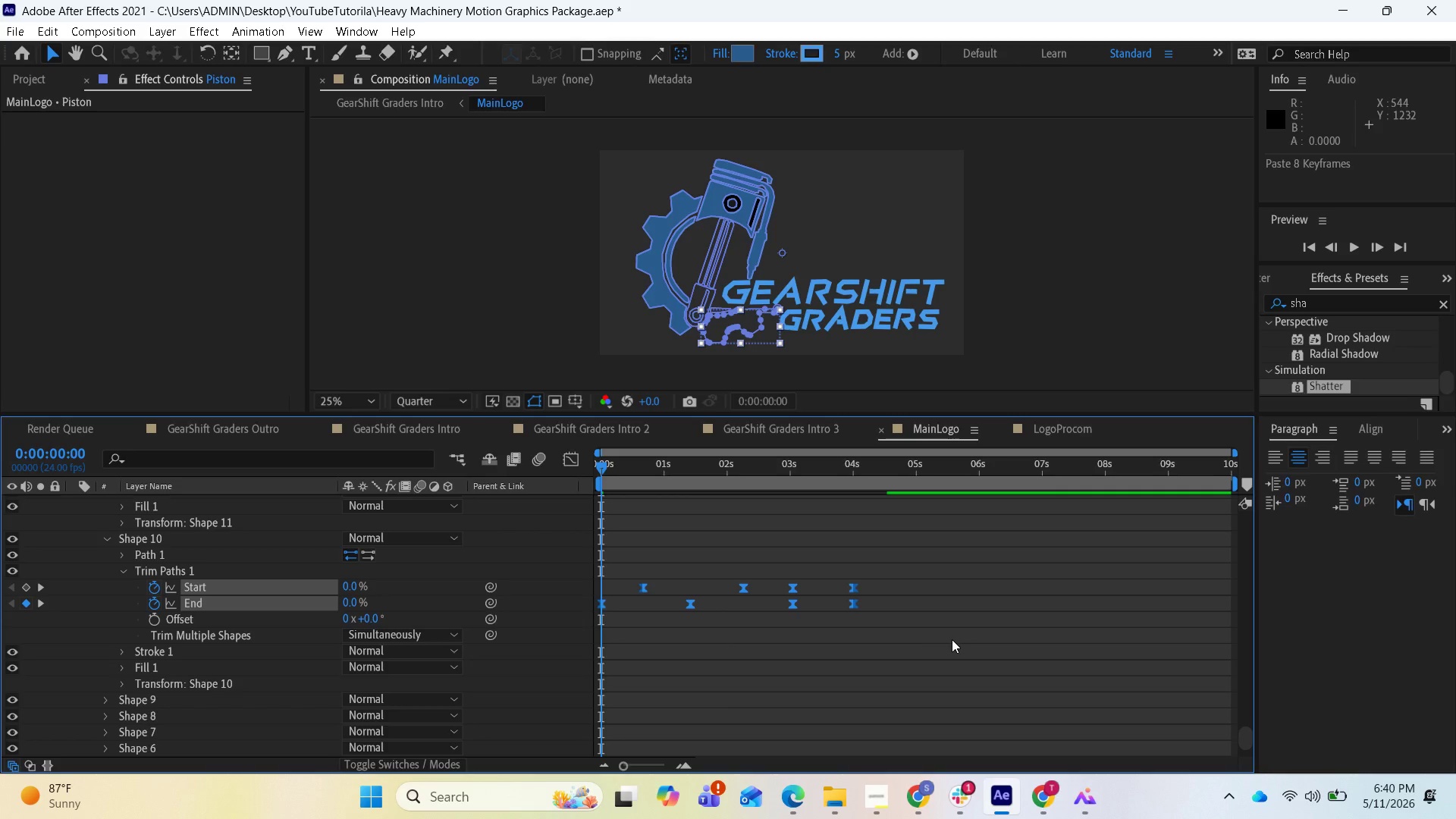 
wait(9.33)
 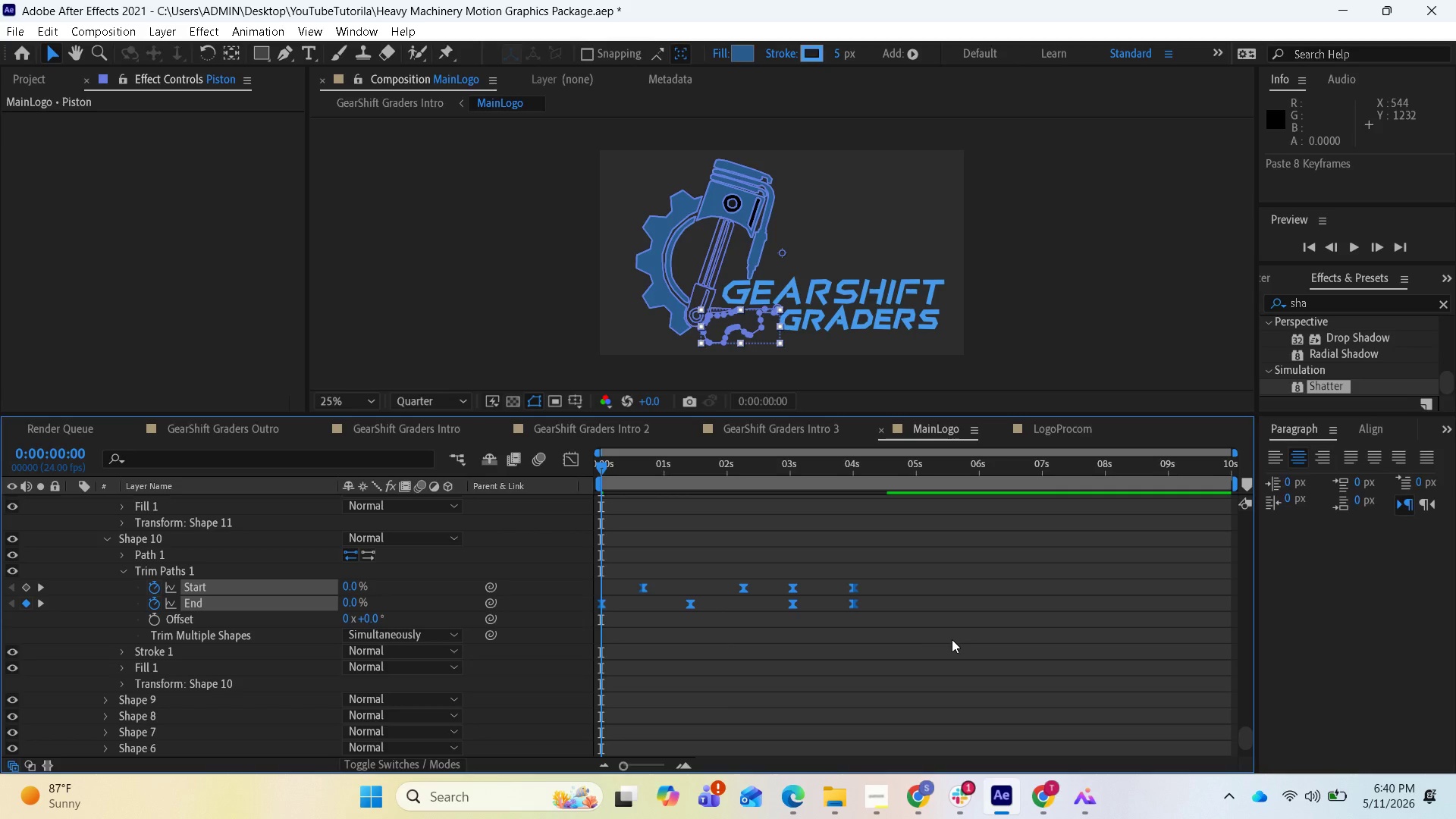 
scroll: coordinate [143, 693], scroll_direction: down, amount: 1.0
 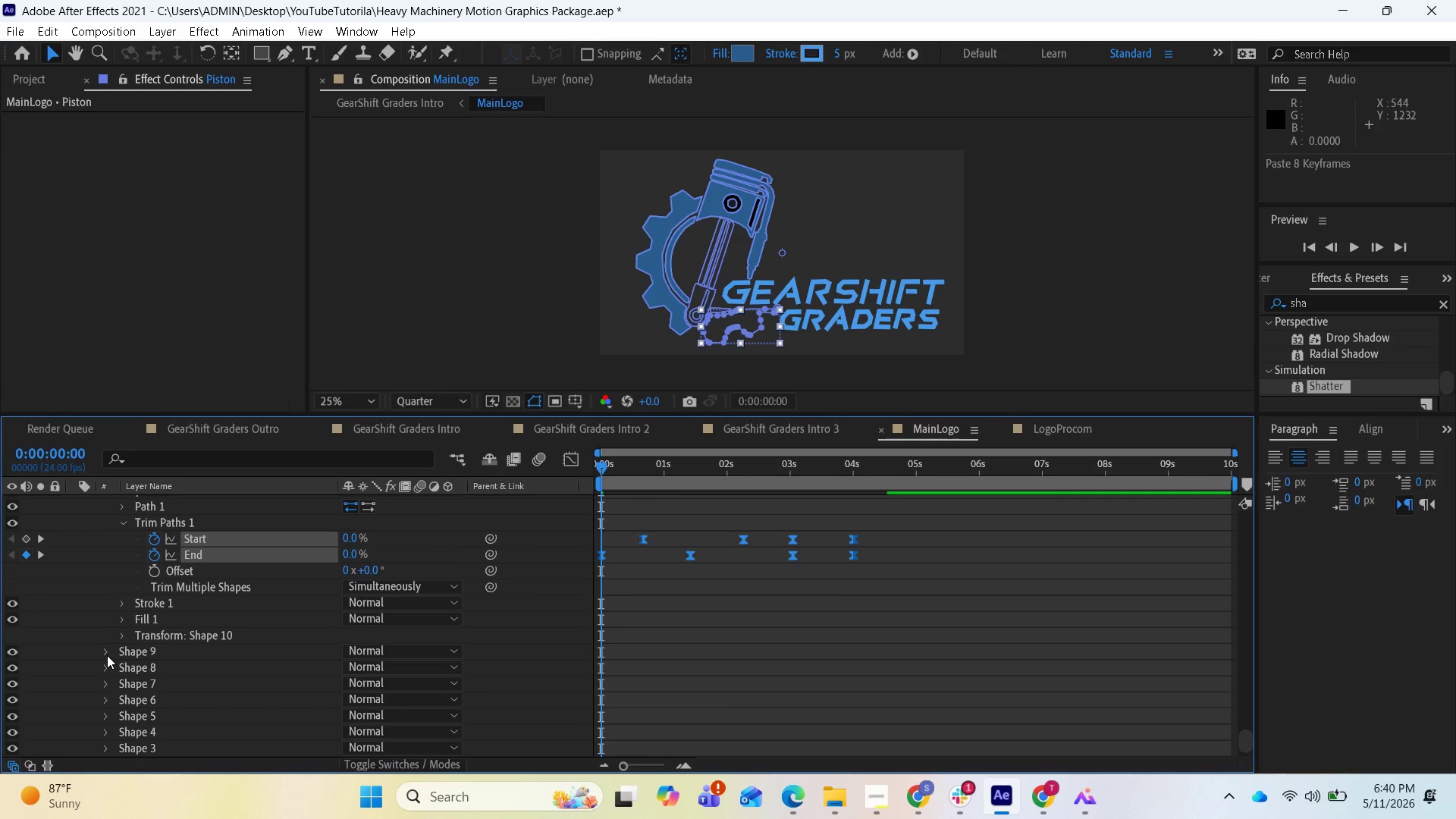 
left_click([107, 655])
 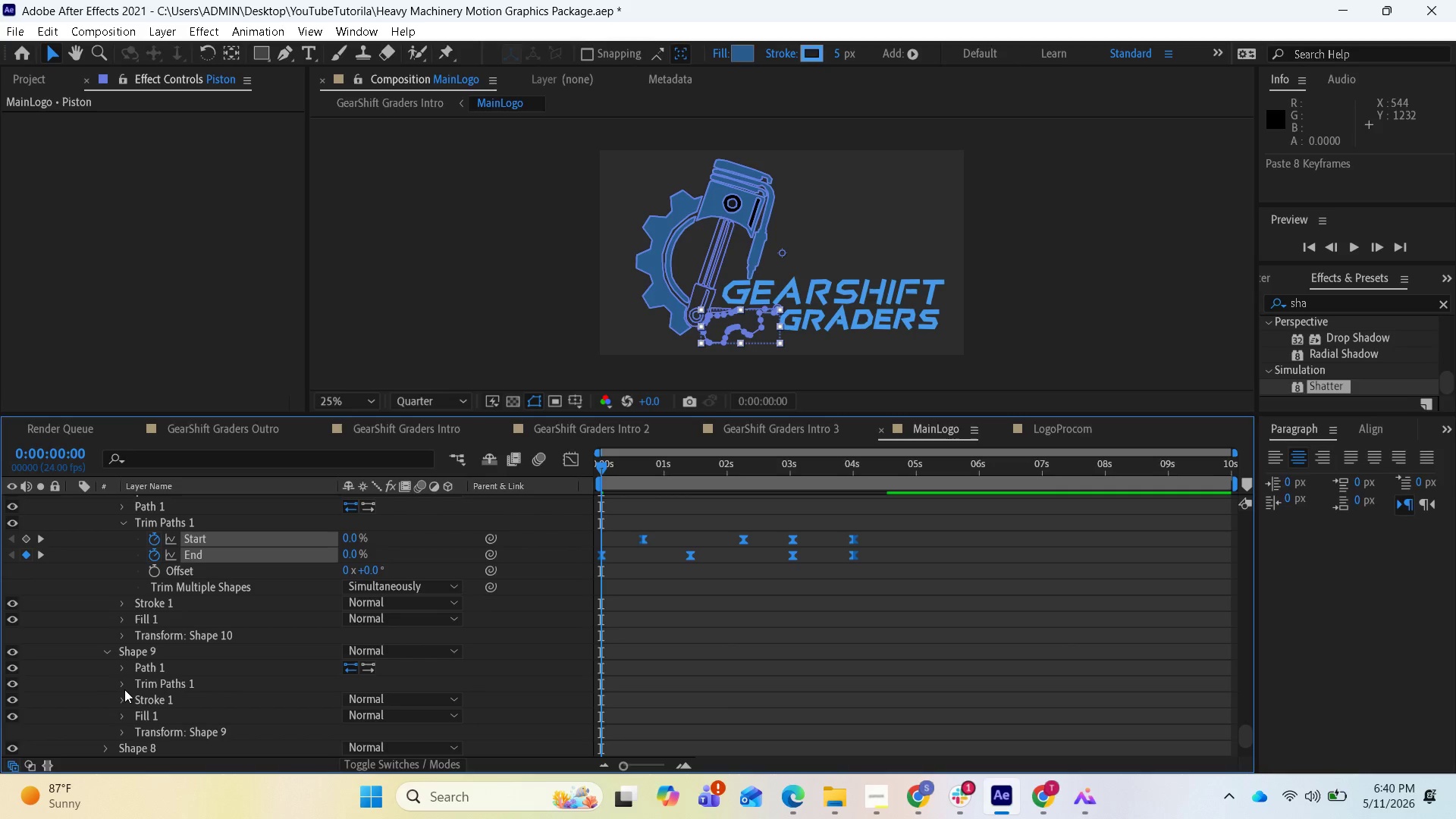 
left_click([124, 686])
 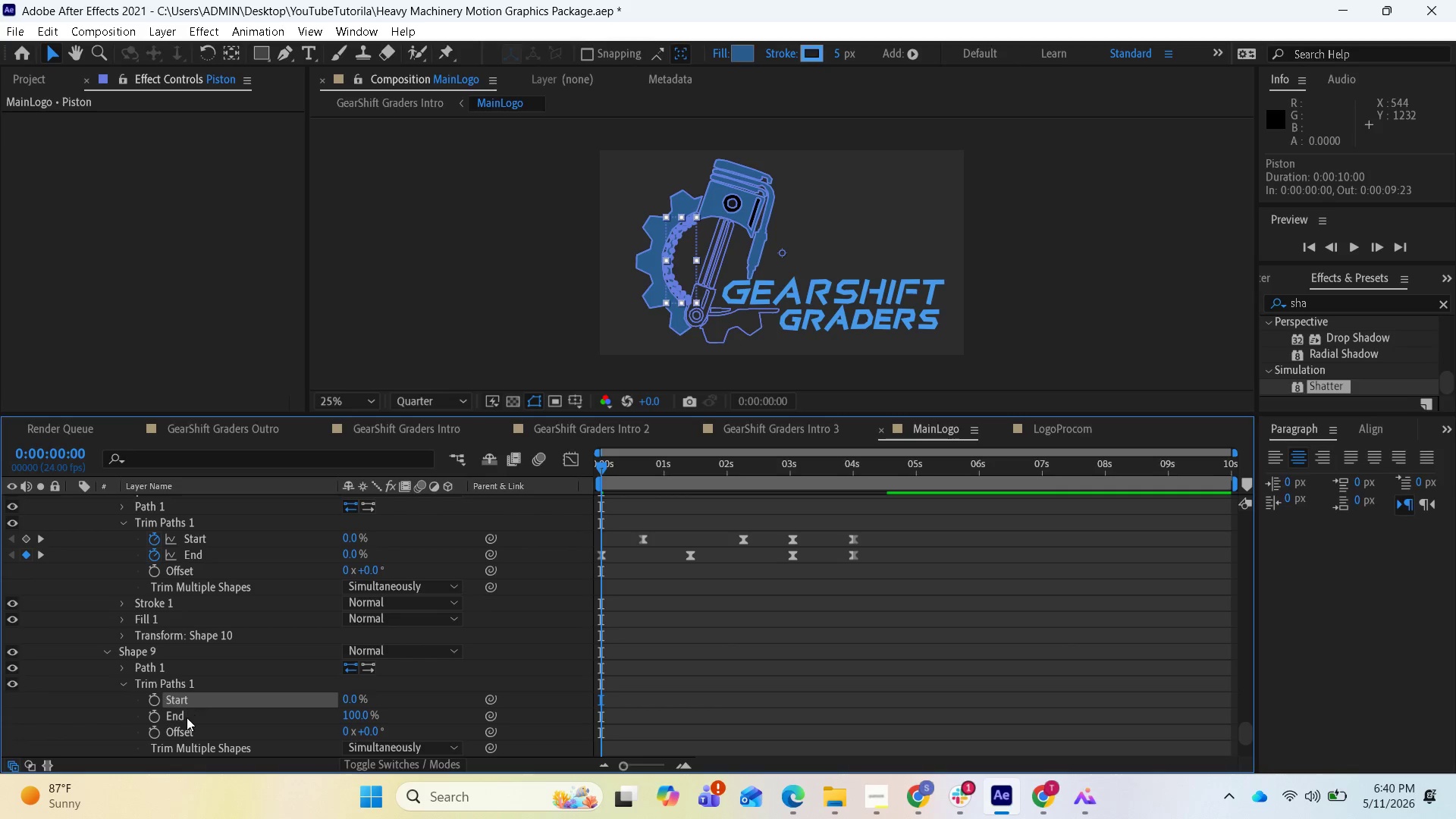 
hold_key(key=ShiftLeft, duration=0.66)
left_click([187, 723])
 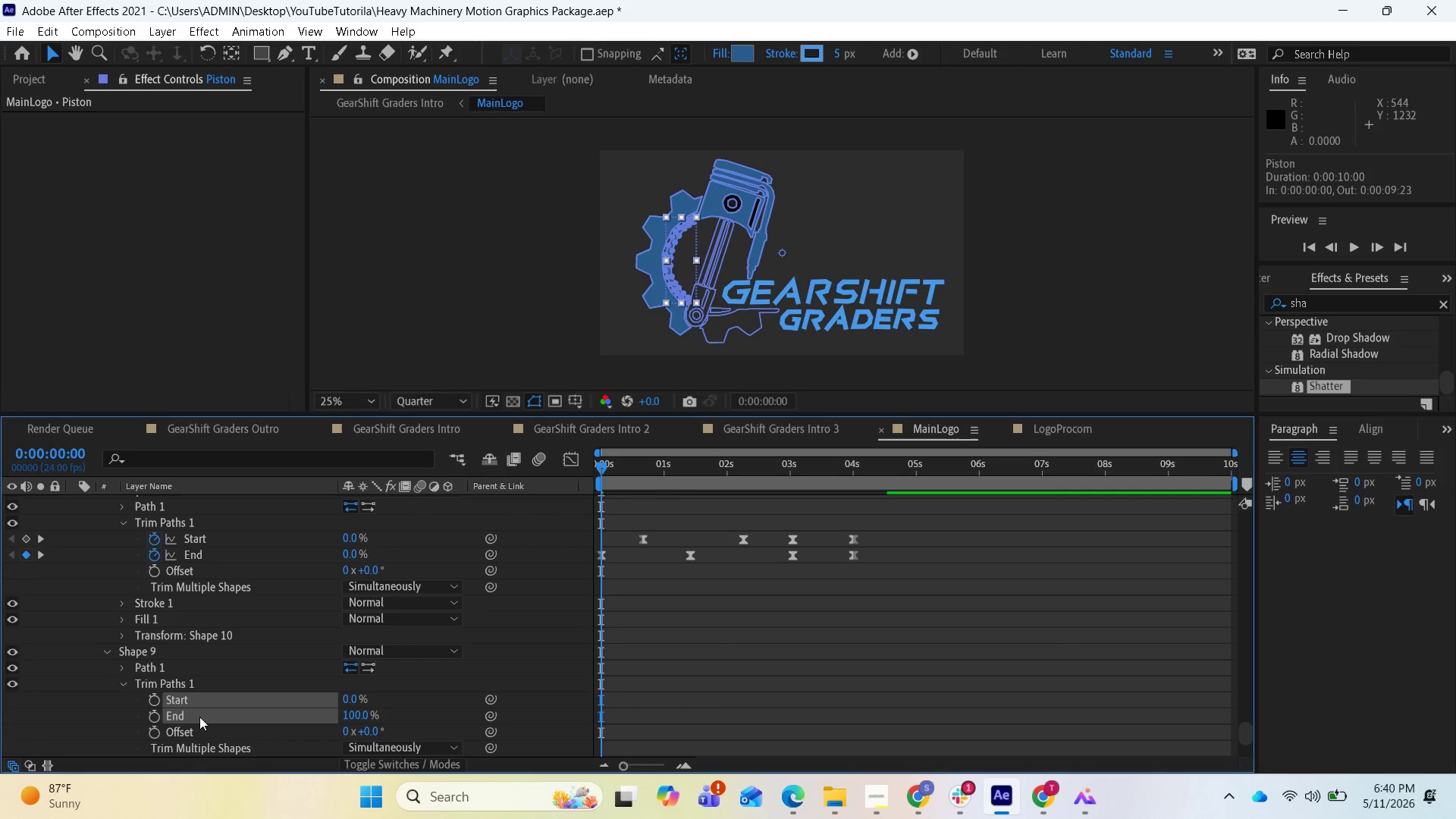 
key(Control+V)
 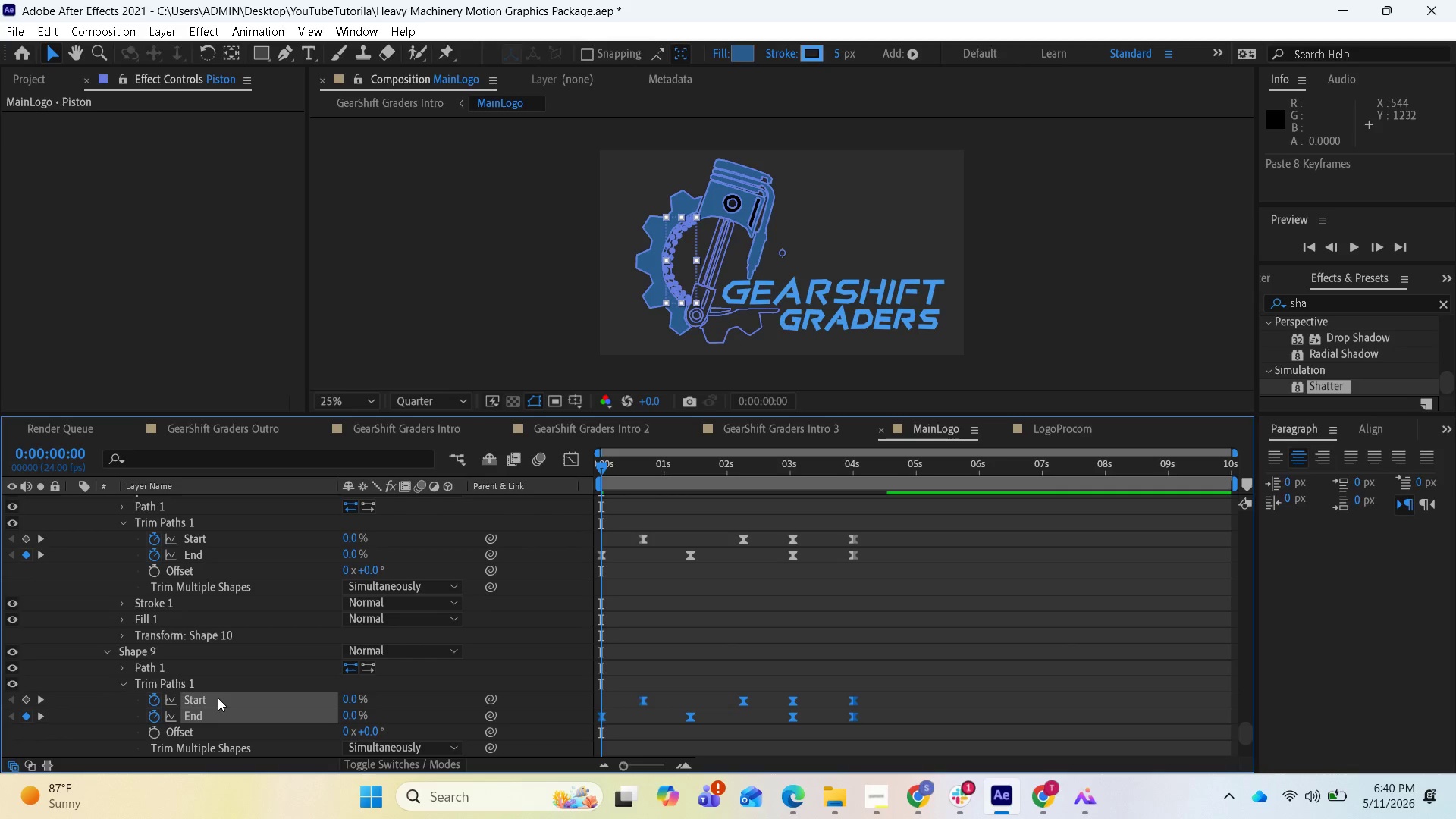 
scroll: coordinate [136, 679], scroll_direction: down, amount: 4.0
 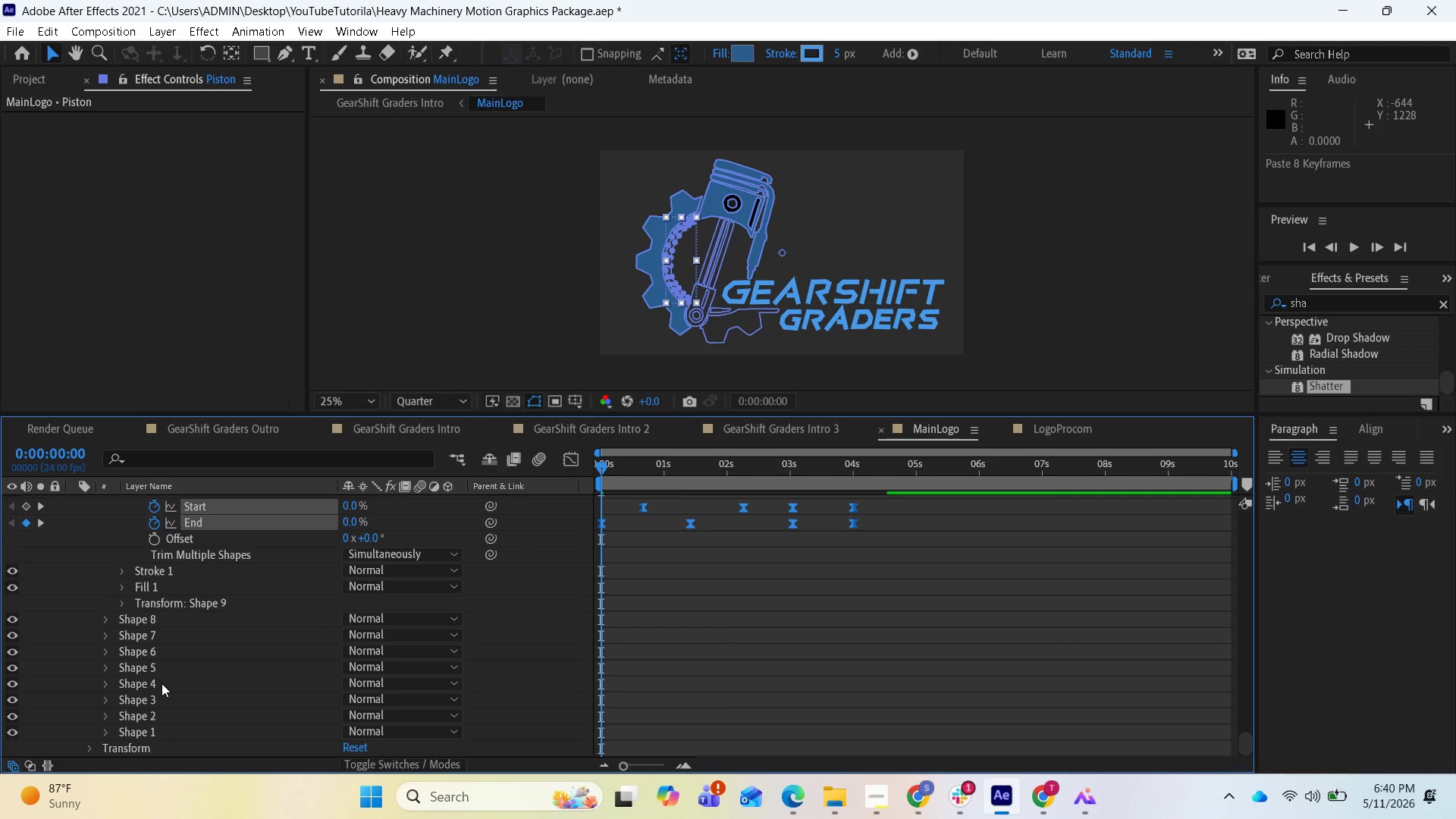 
wait(29.86)
 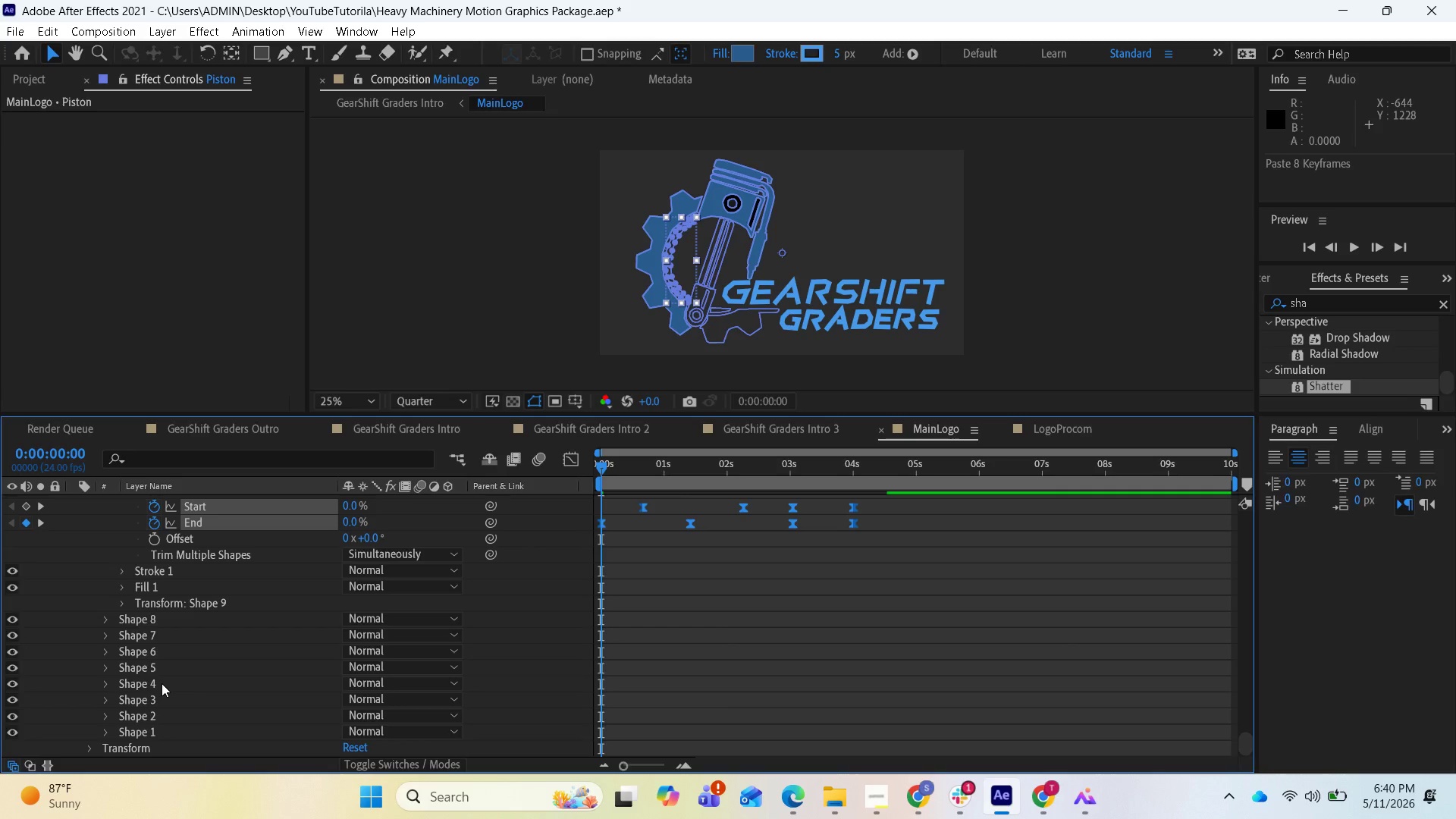 
left_click([104, 623])
 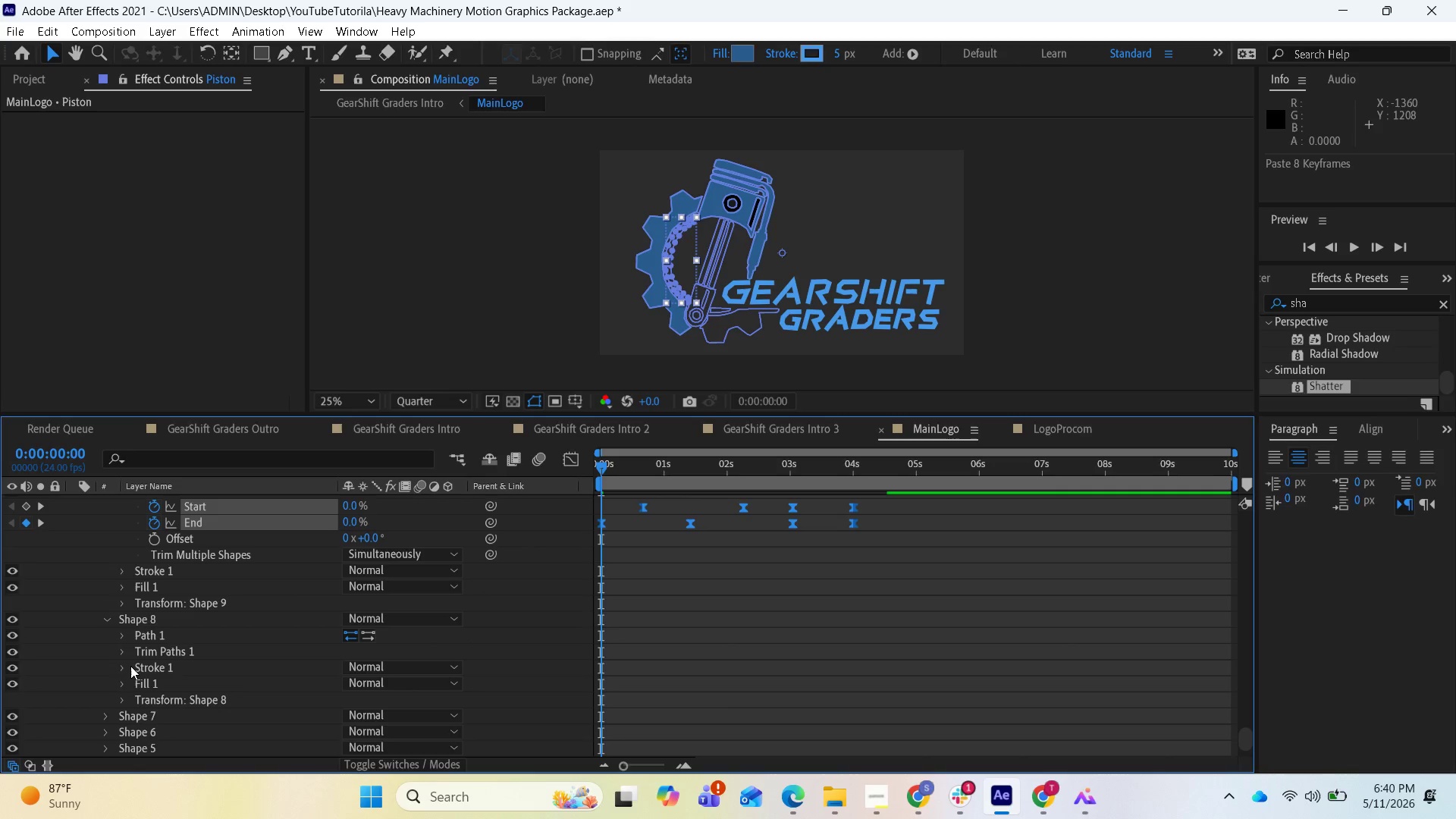 
left_click([122, 652])
 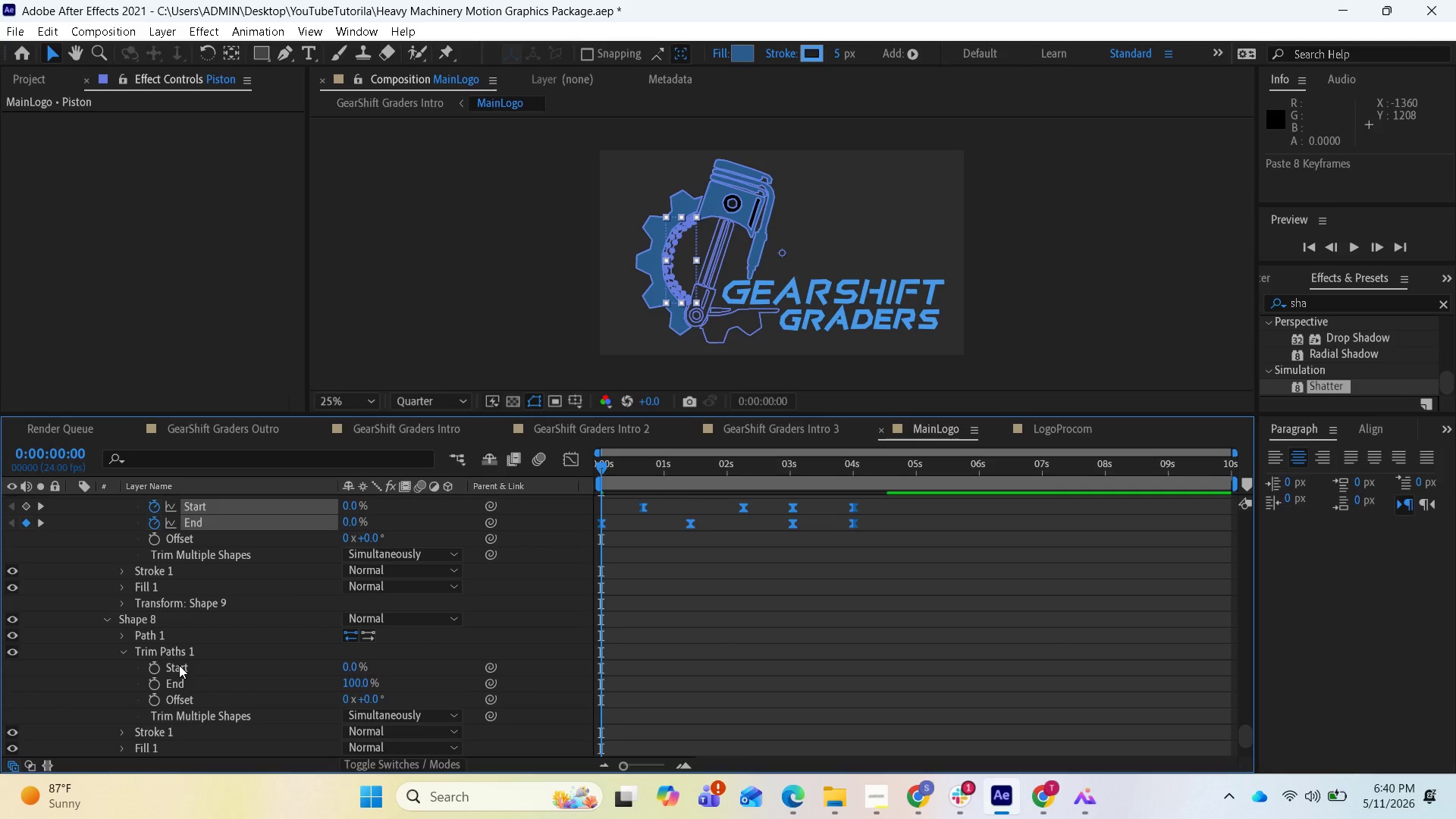 
left_click([179, 665])
 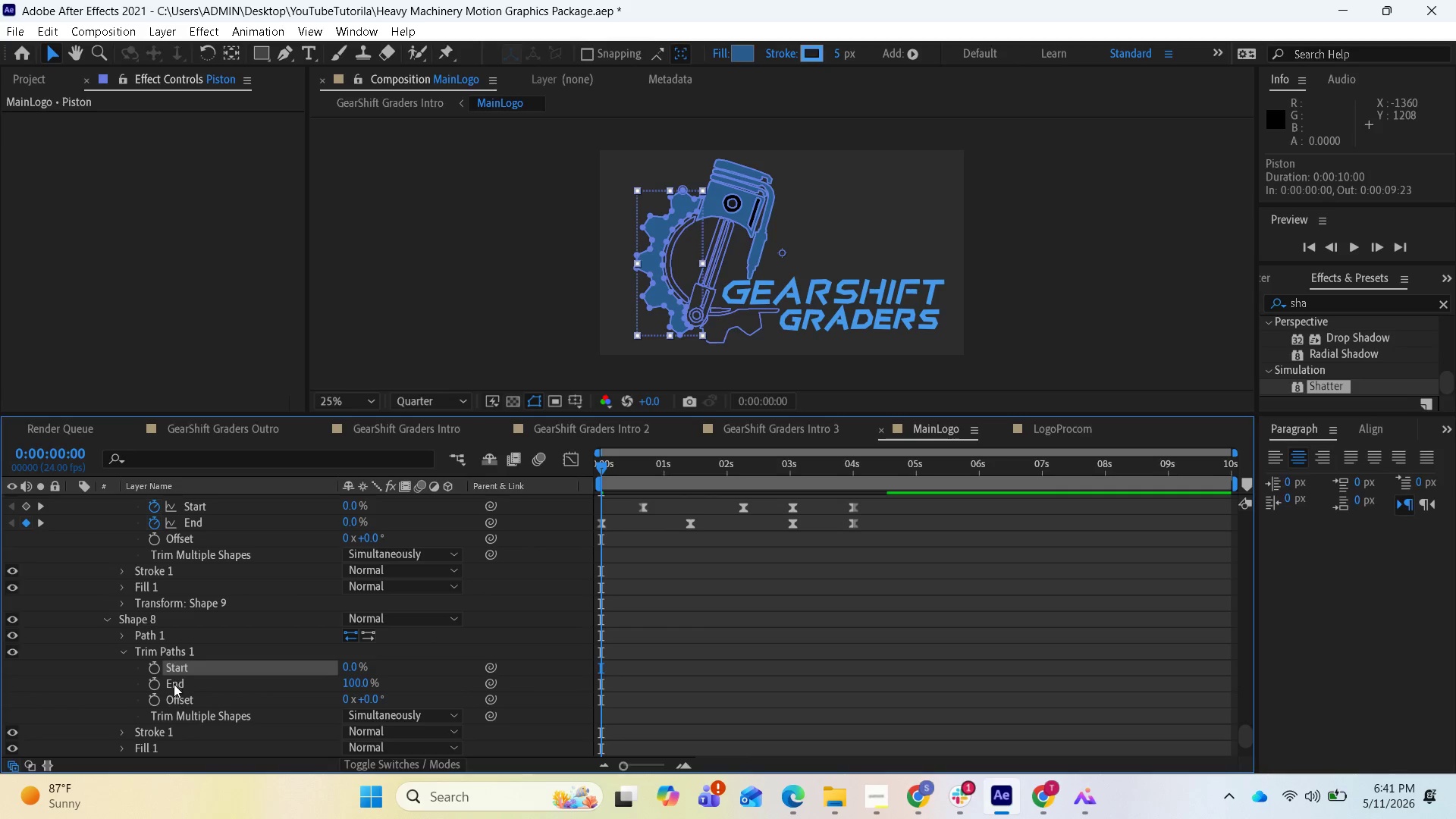 
hold_key(key=ShiftLeft, duration=0.75)
left_click([177, 688])
 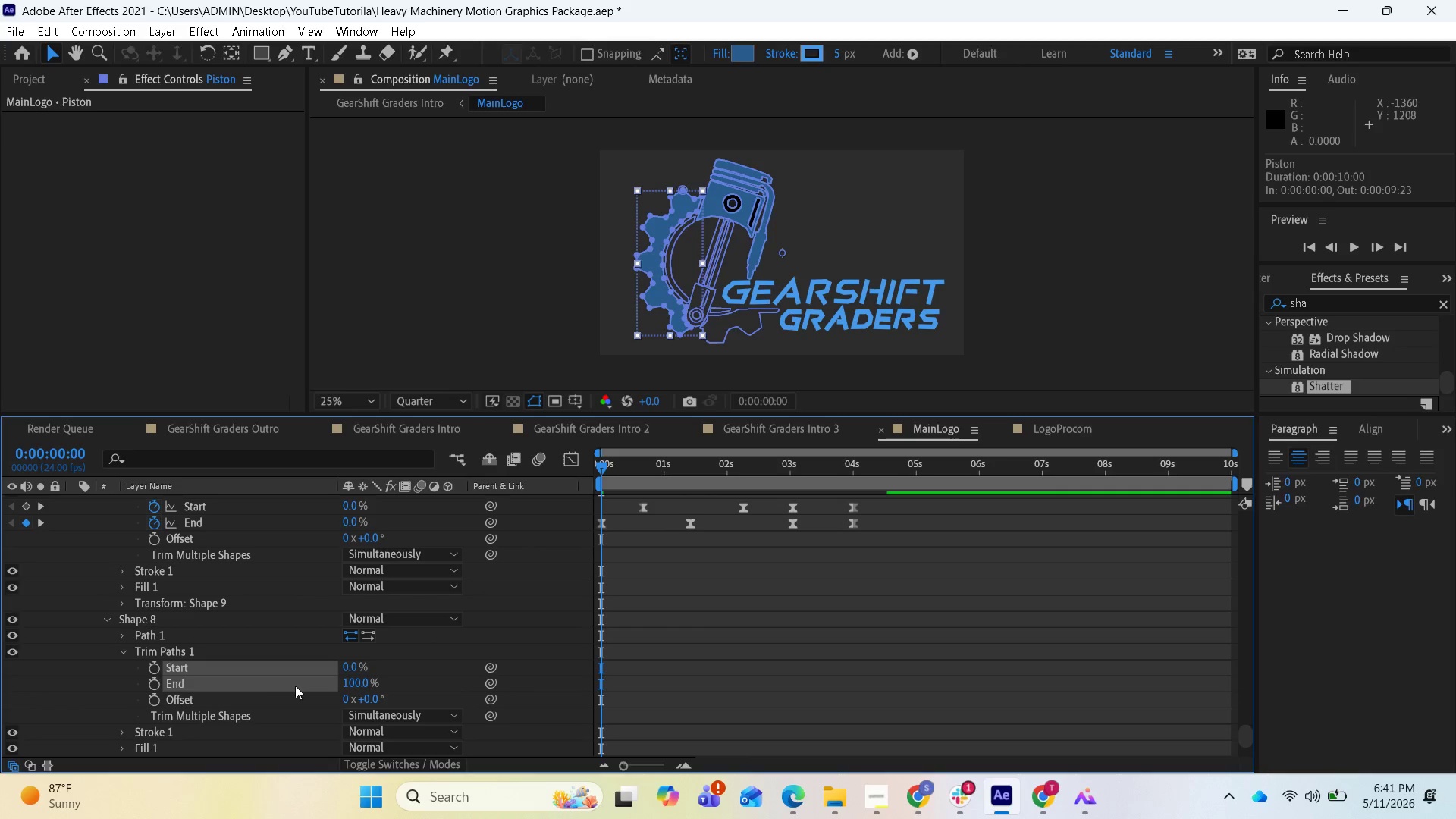 
key(Control+V)
 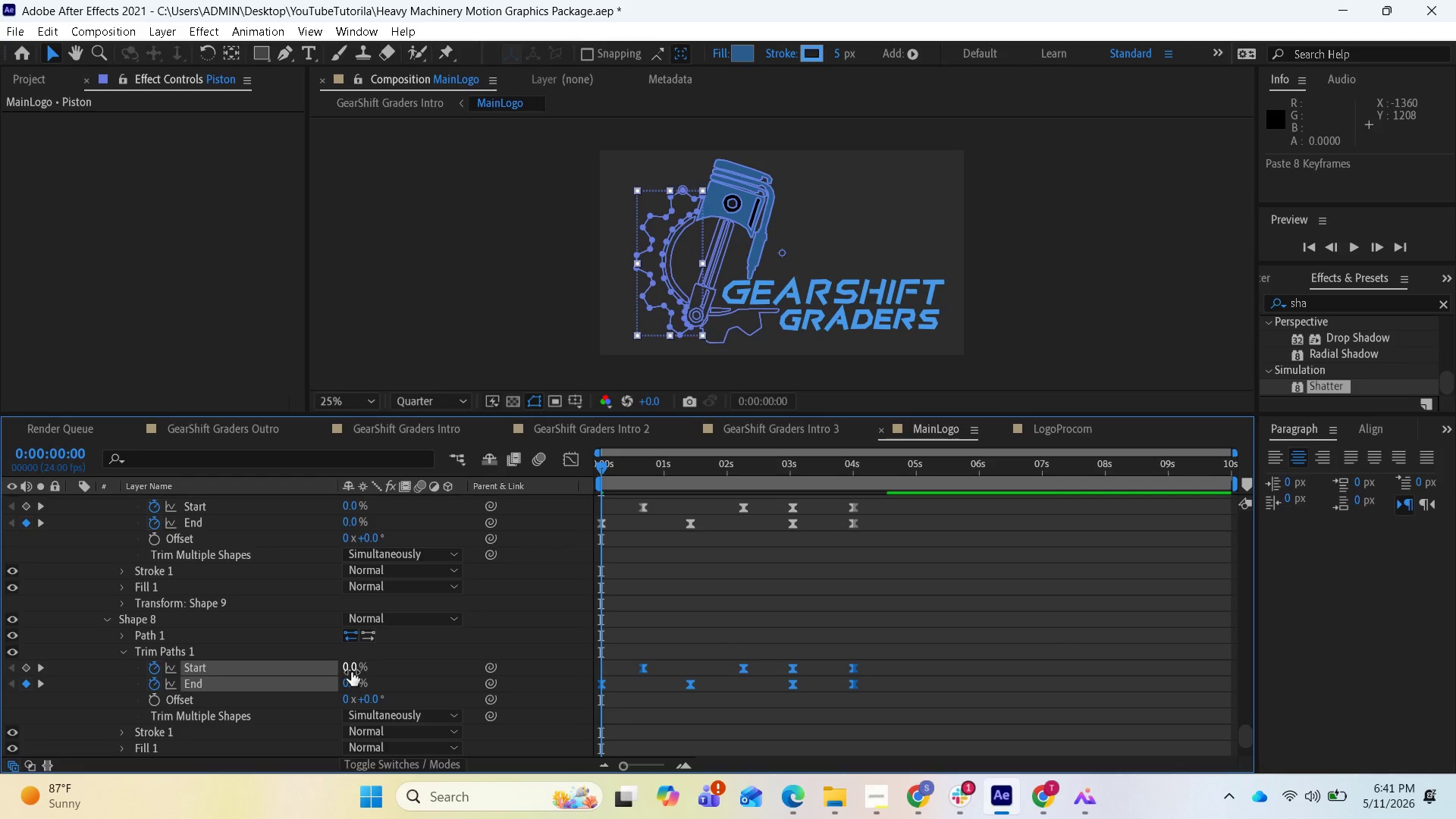 
scroll: coordinate [132, 648], scroll_direction: down, amount: 5.0
 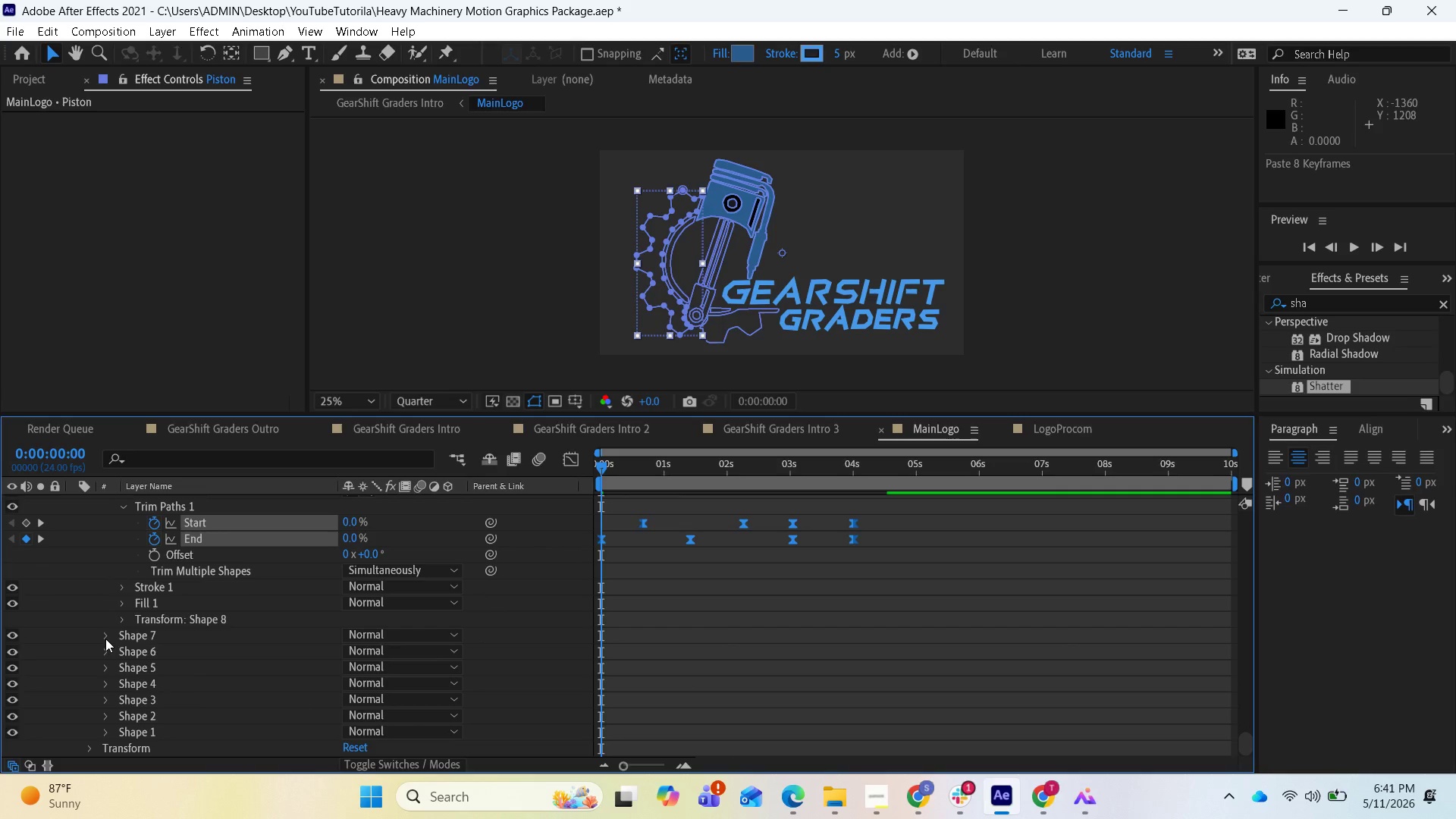 
left_click([105, 639])
 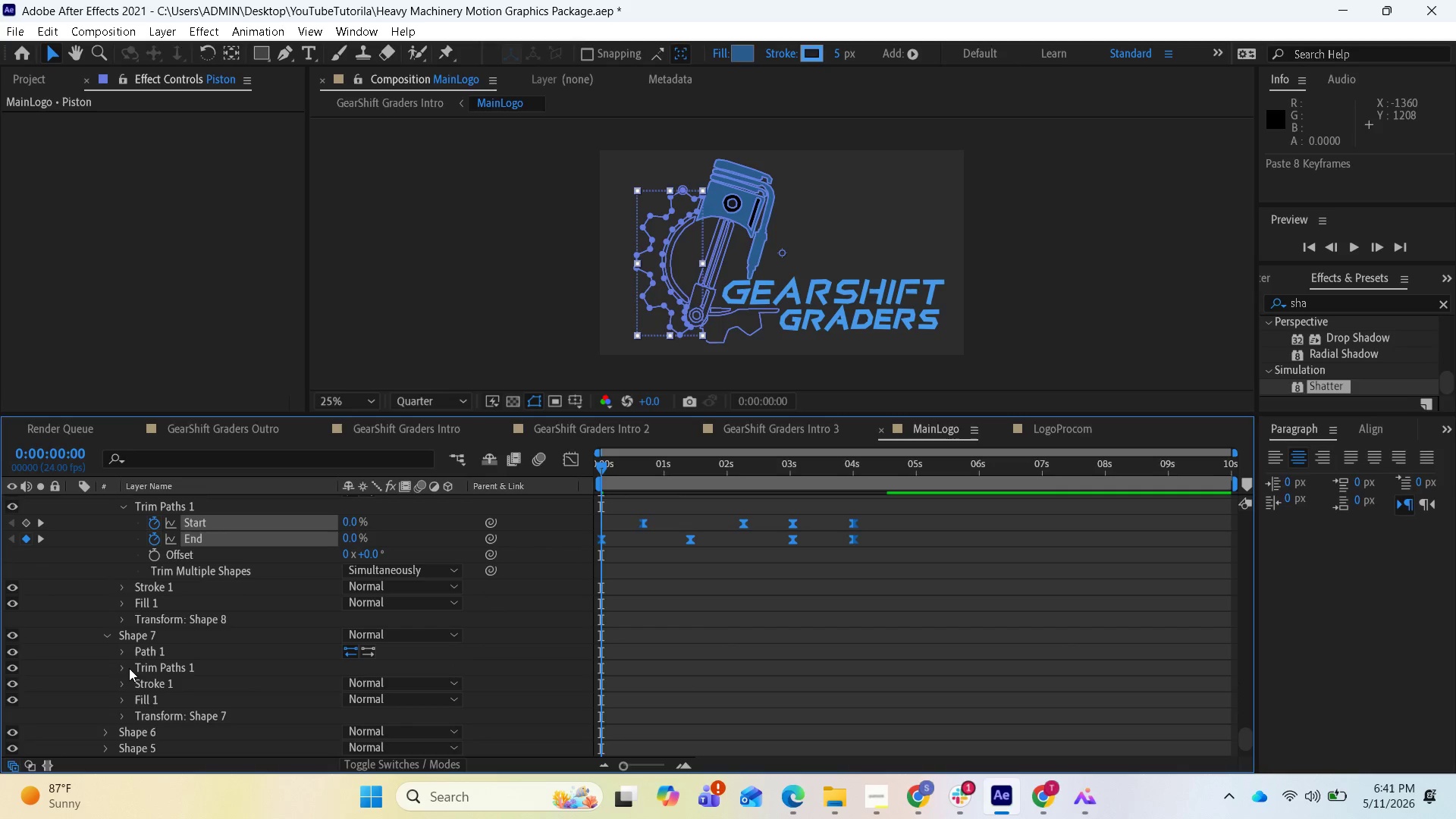 
left_click([126, 667])
 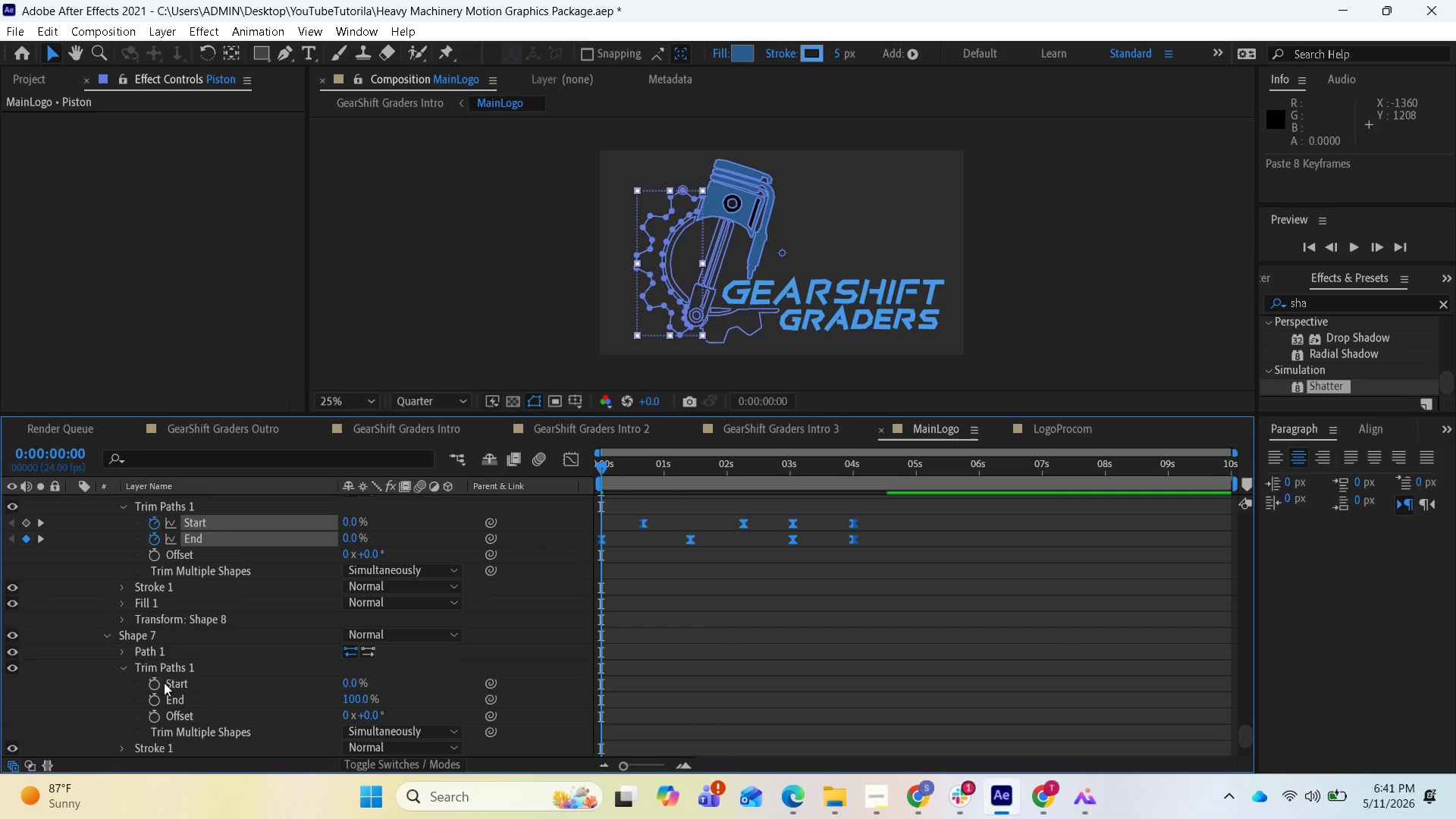 
left_click_drag(start_coordinate=[181, 686], to_coordinate=[190, 686])
 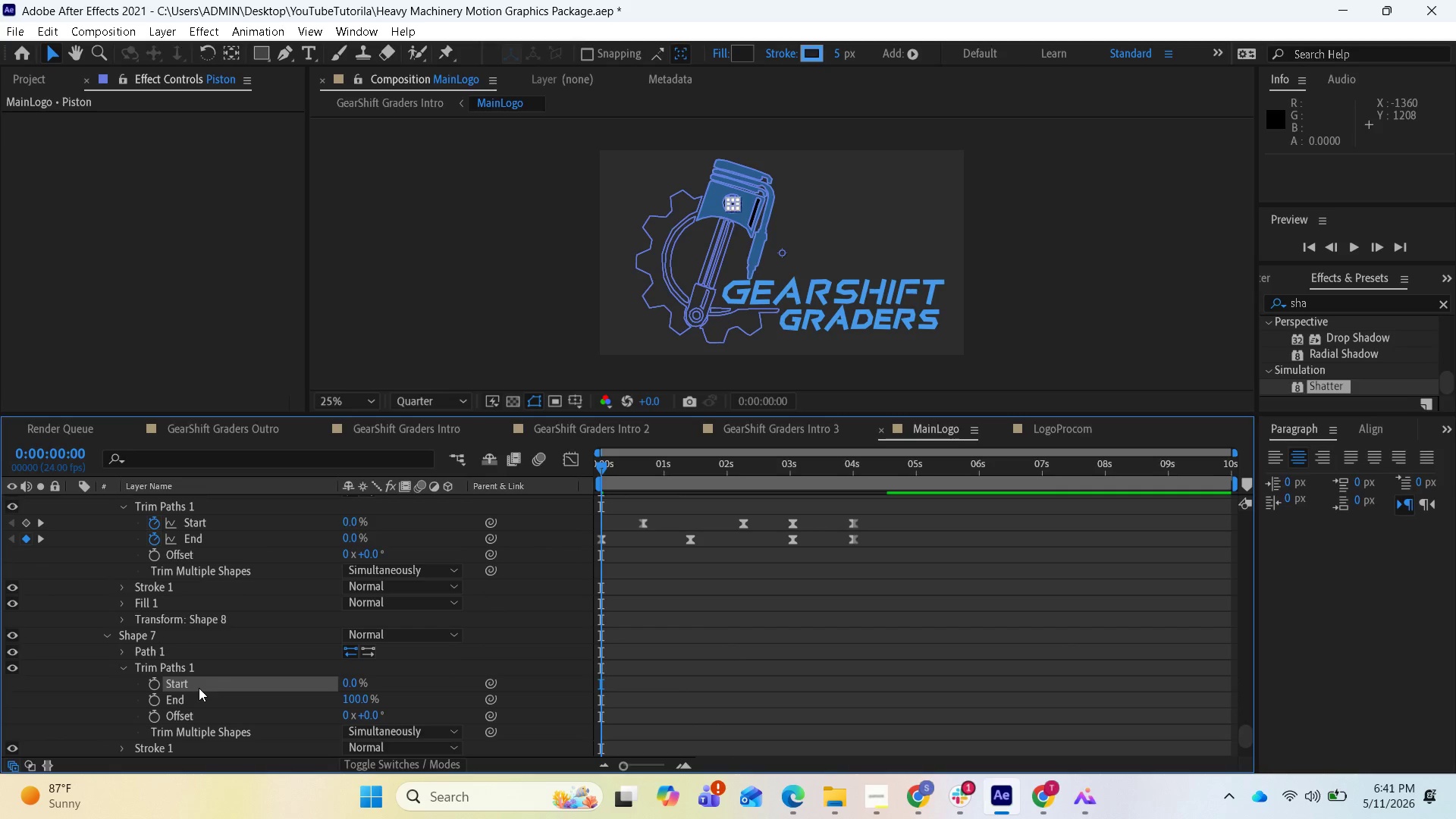 
hold_key(key=ShiftLeft, duration=0.58)
left_click([198, 702])
 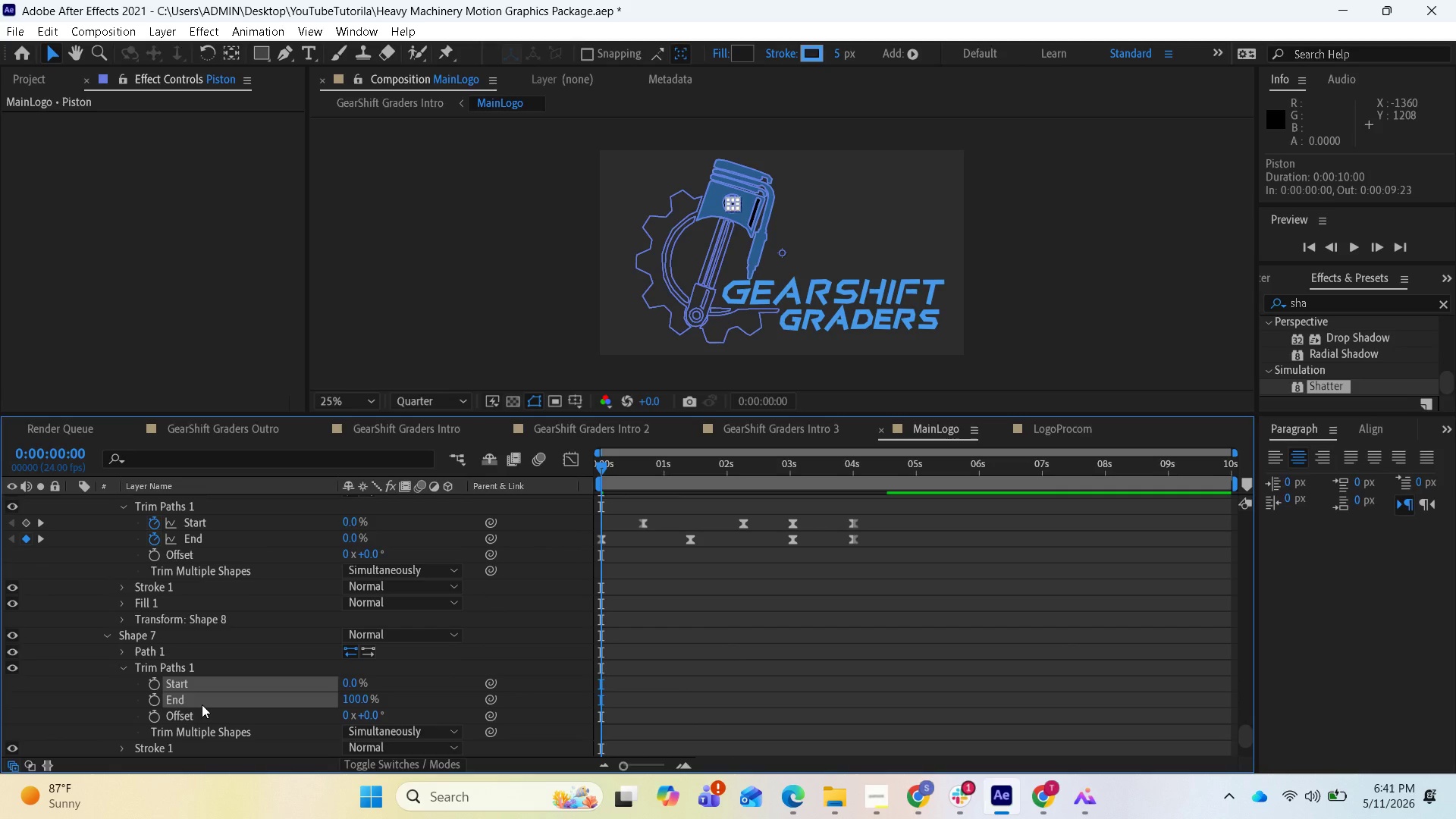 
key(Control+V)
 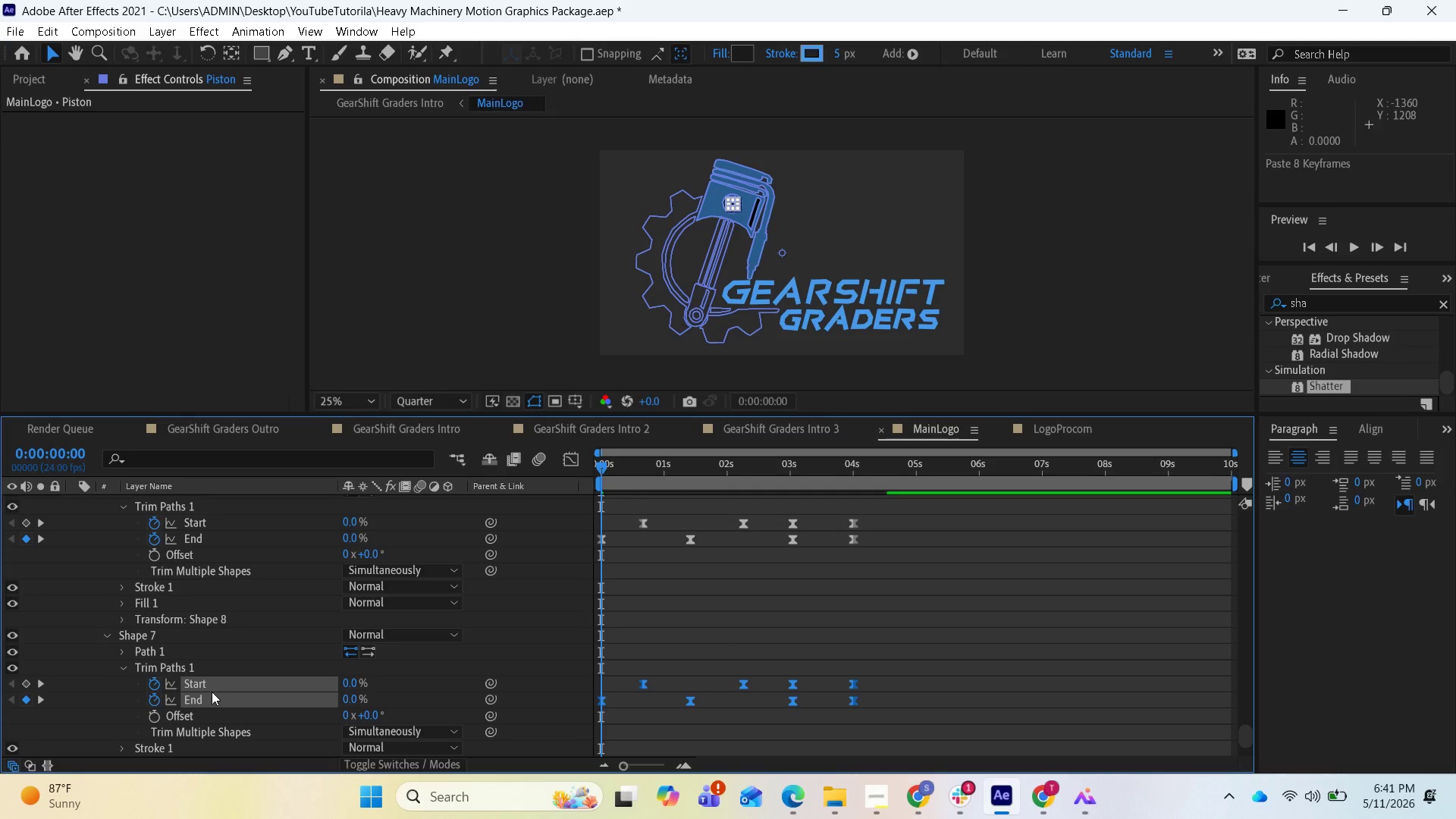 
scroll: coordinate [190, 676], scroll_direction: down, amount: 4.0
 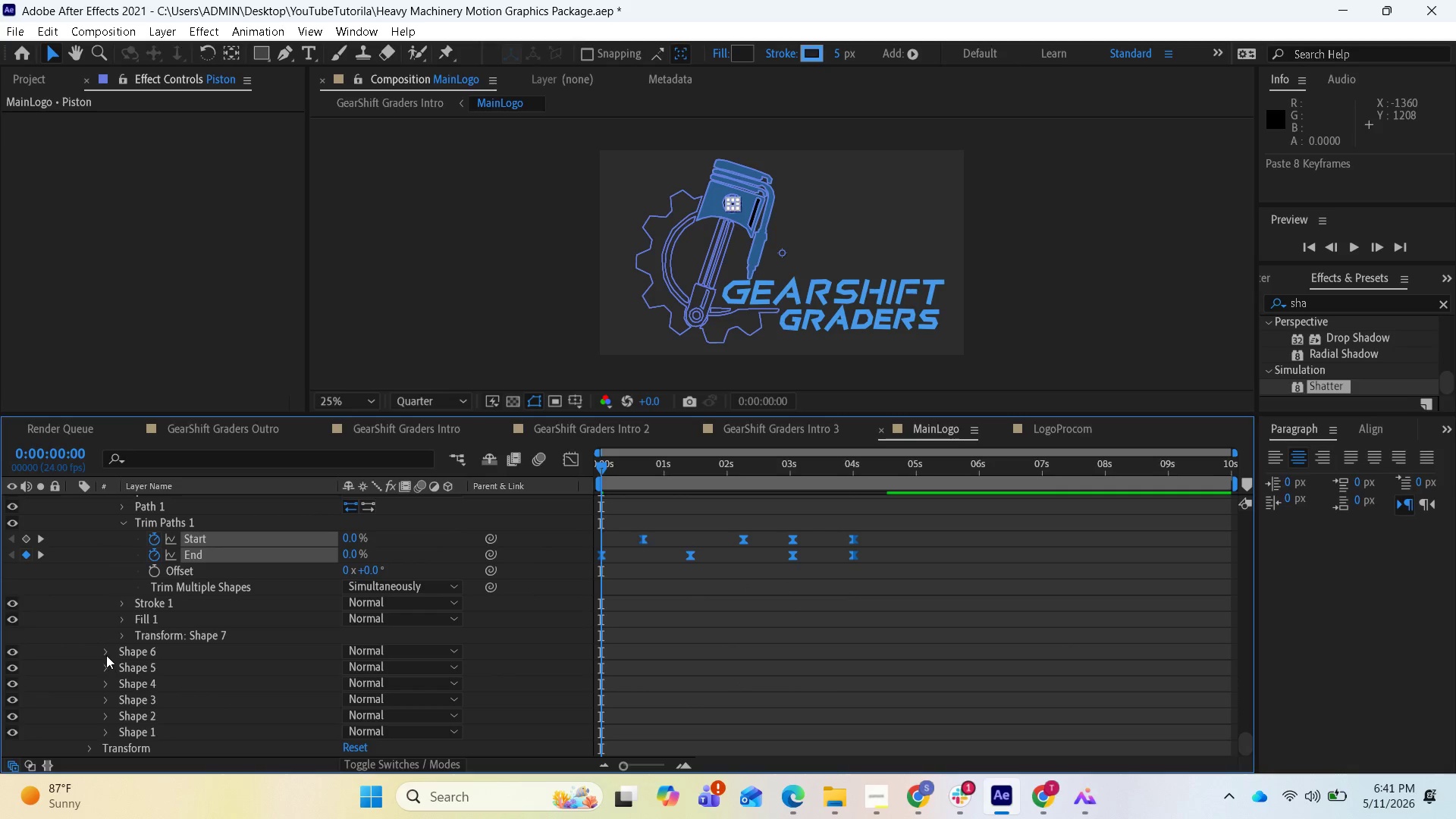 
left_click([106, 655])
 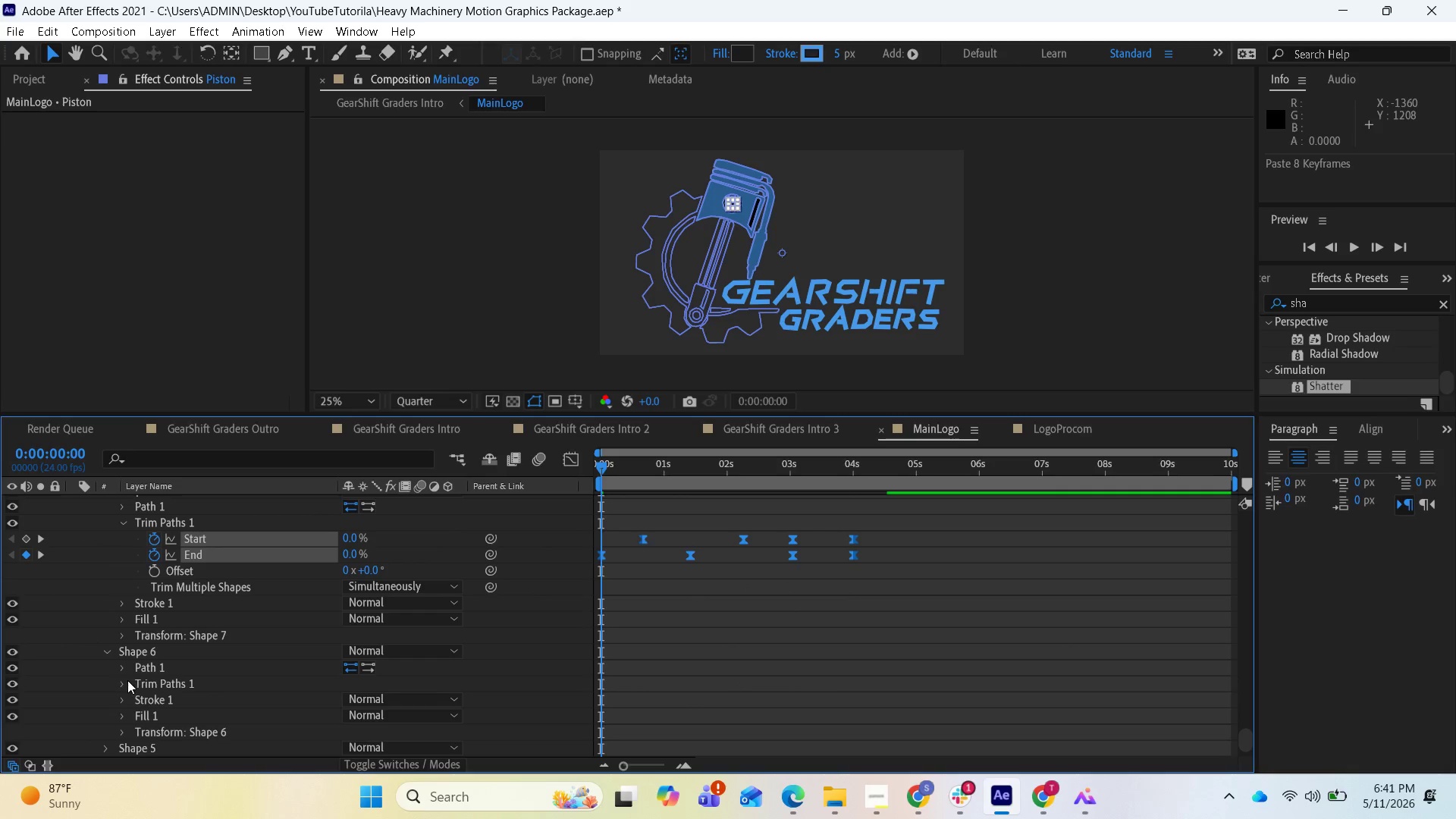 
left_click([127, 680])
 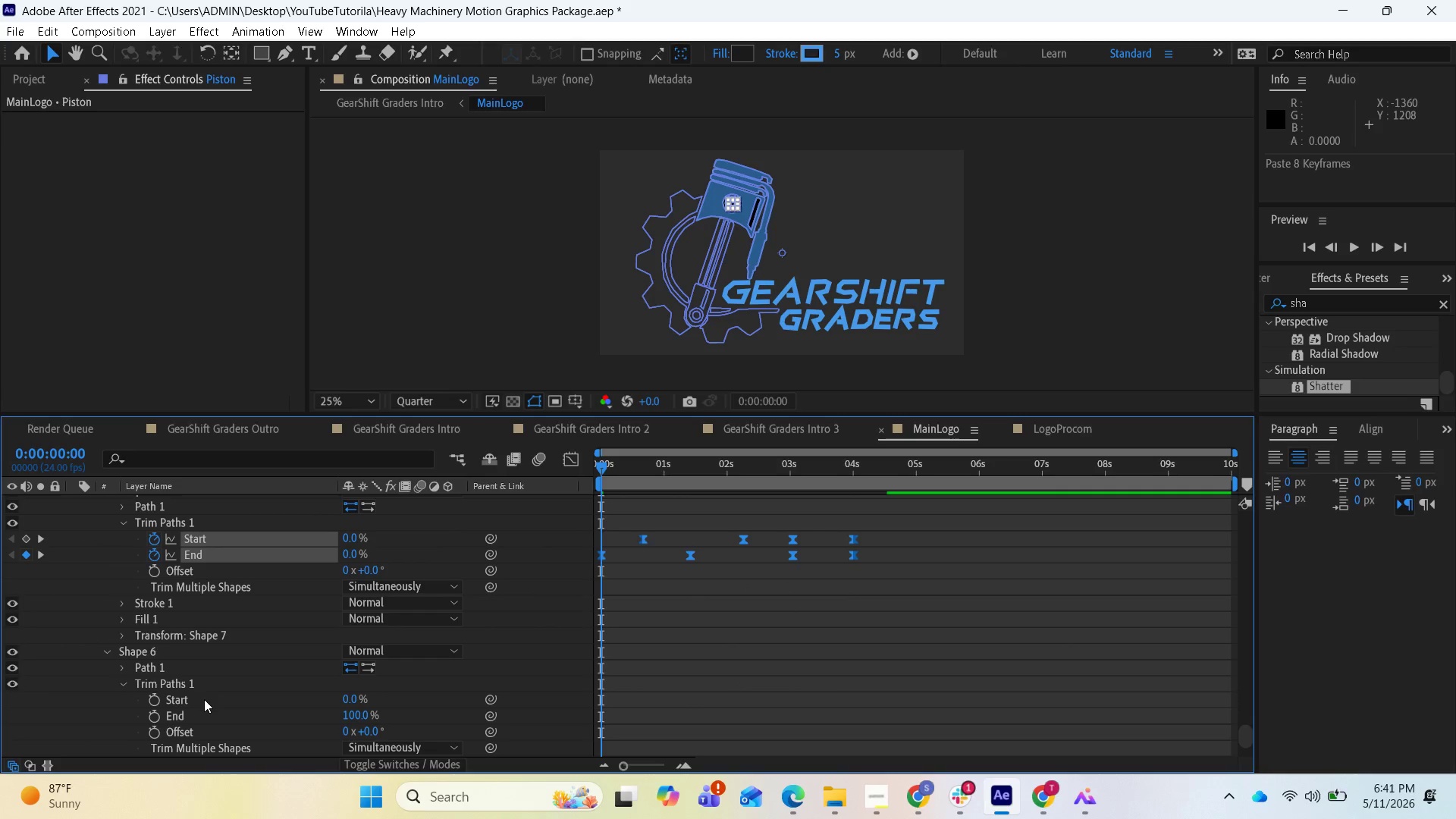 
left_click([204, 699])
 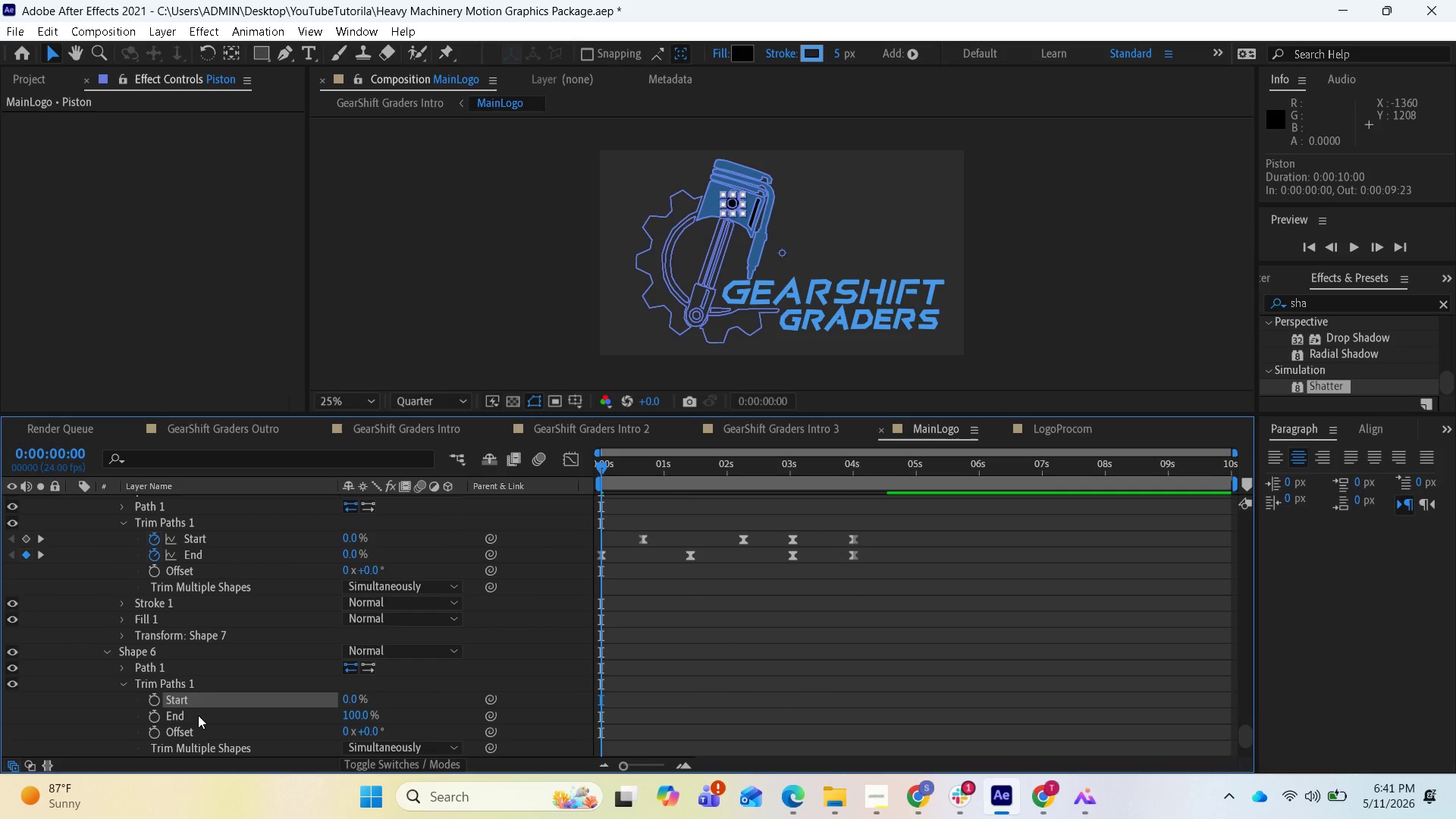 
hold_key(key=ShiftLeft, duration=0.69)
left_click([198, 717])
 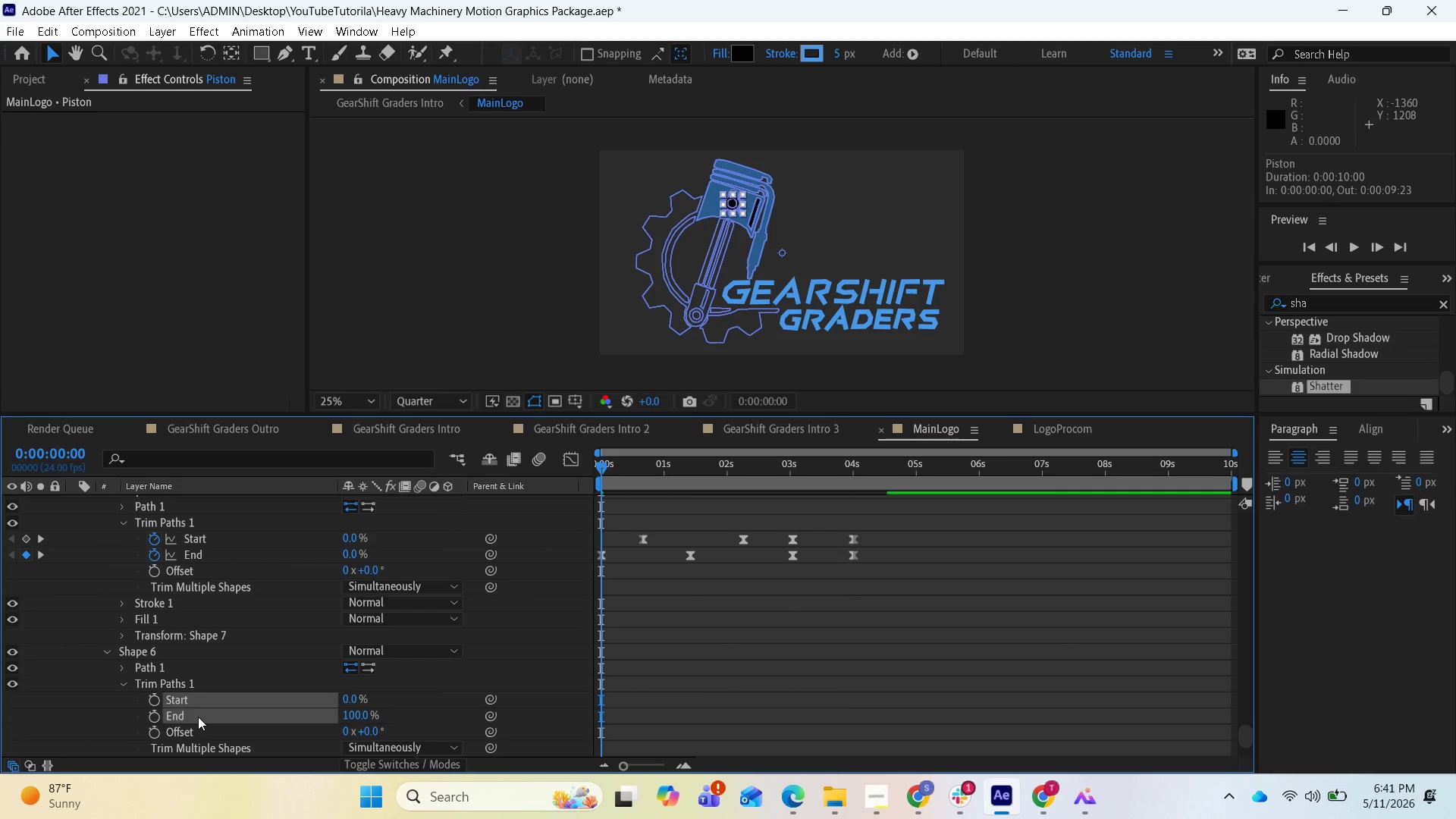 
key(Control+V)
 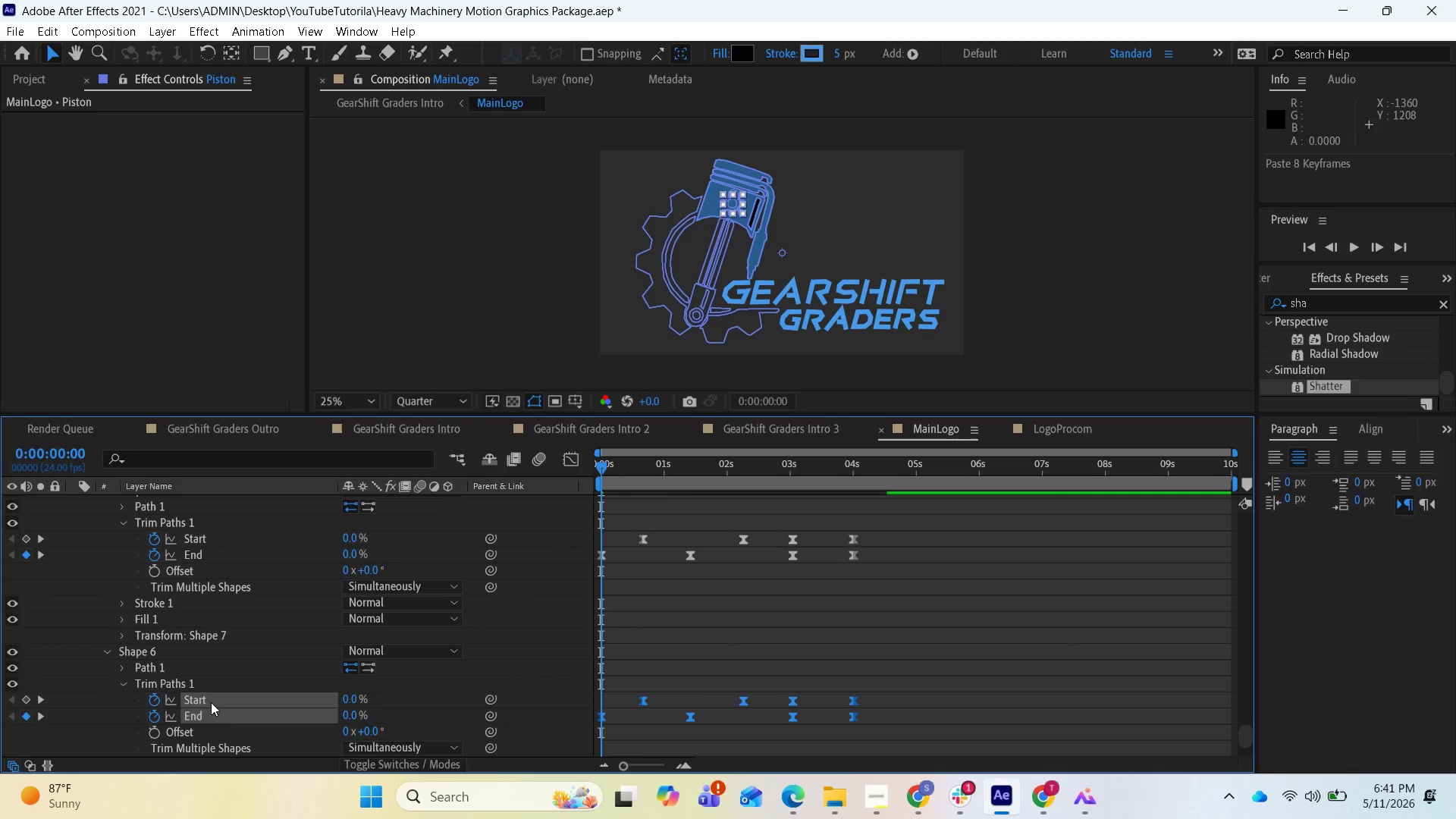 
scroll: coordinate [126, 669], scroll_direction: down, amount: 5.0
 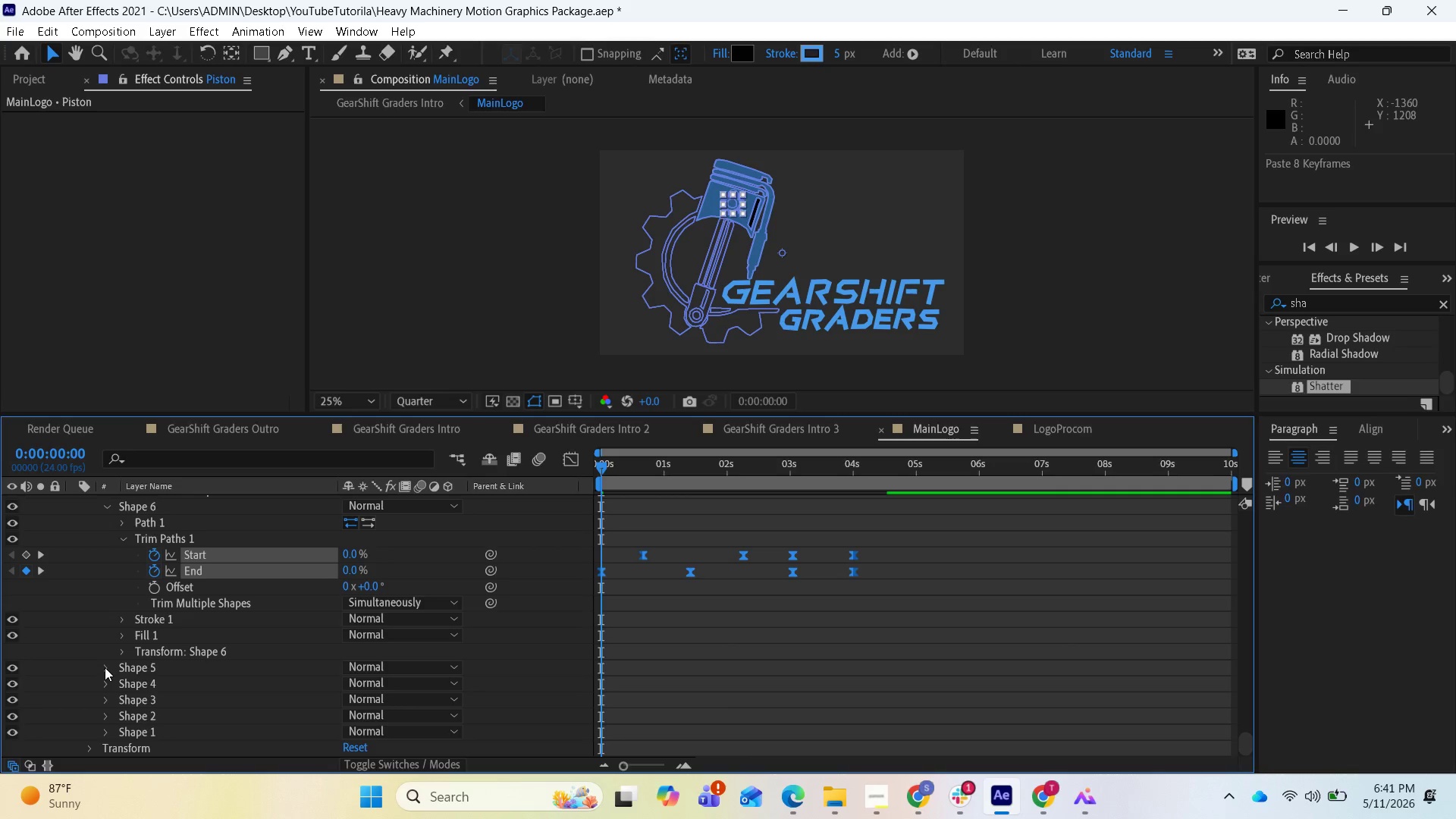 
left_click([105, 667])
 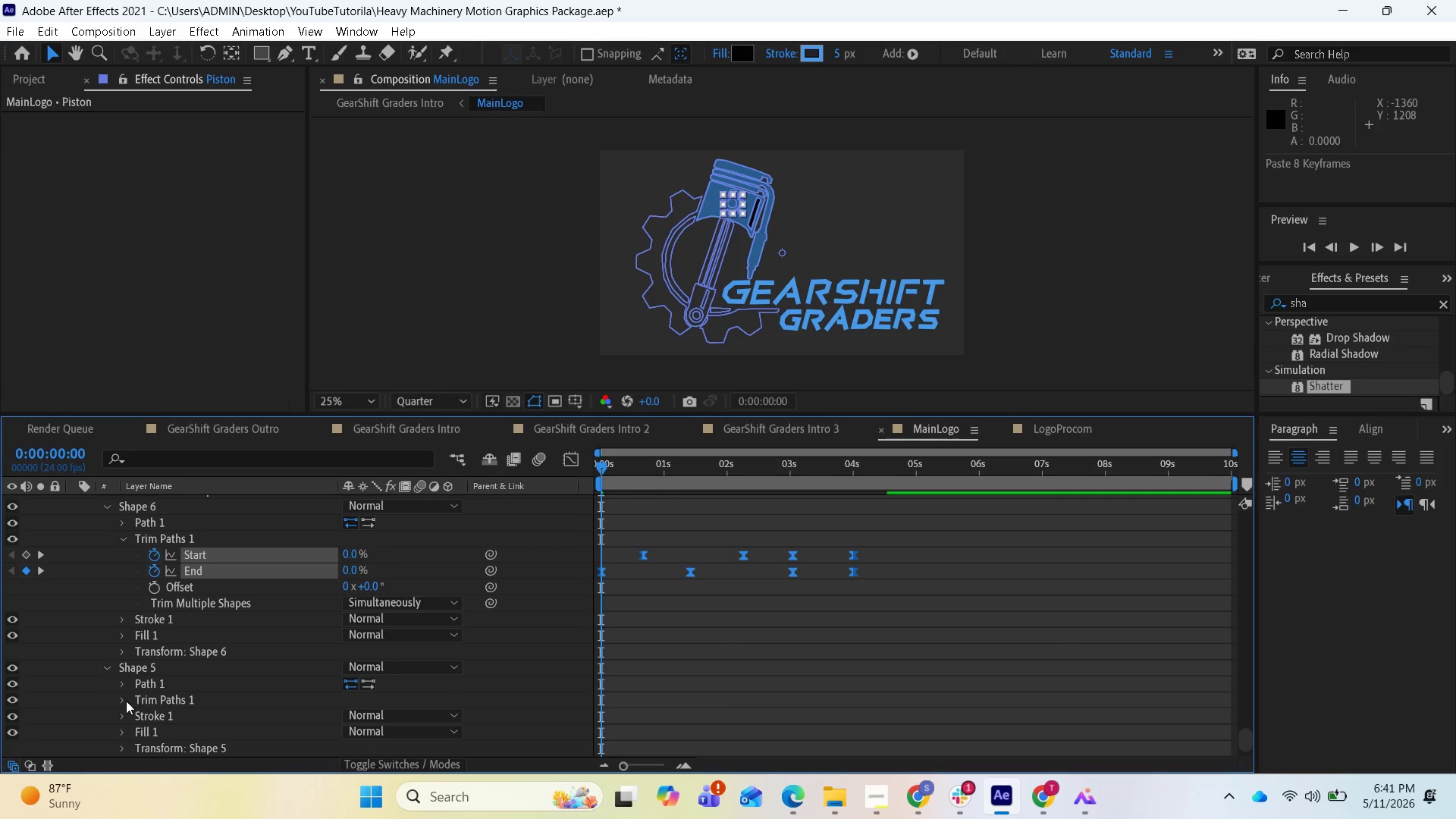 
left_click([123, 700])
 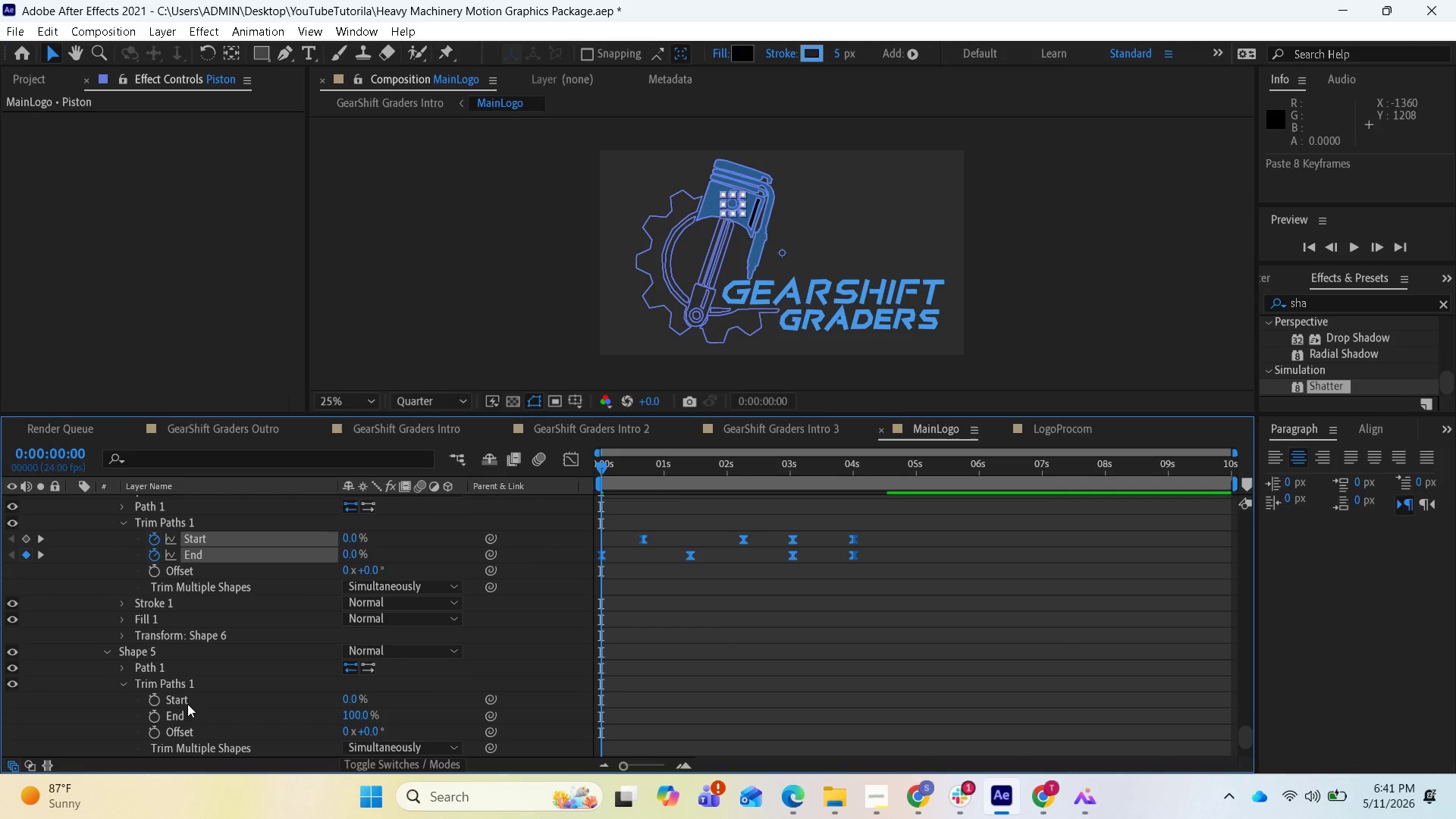 
left_click([187, 701])
 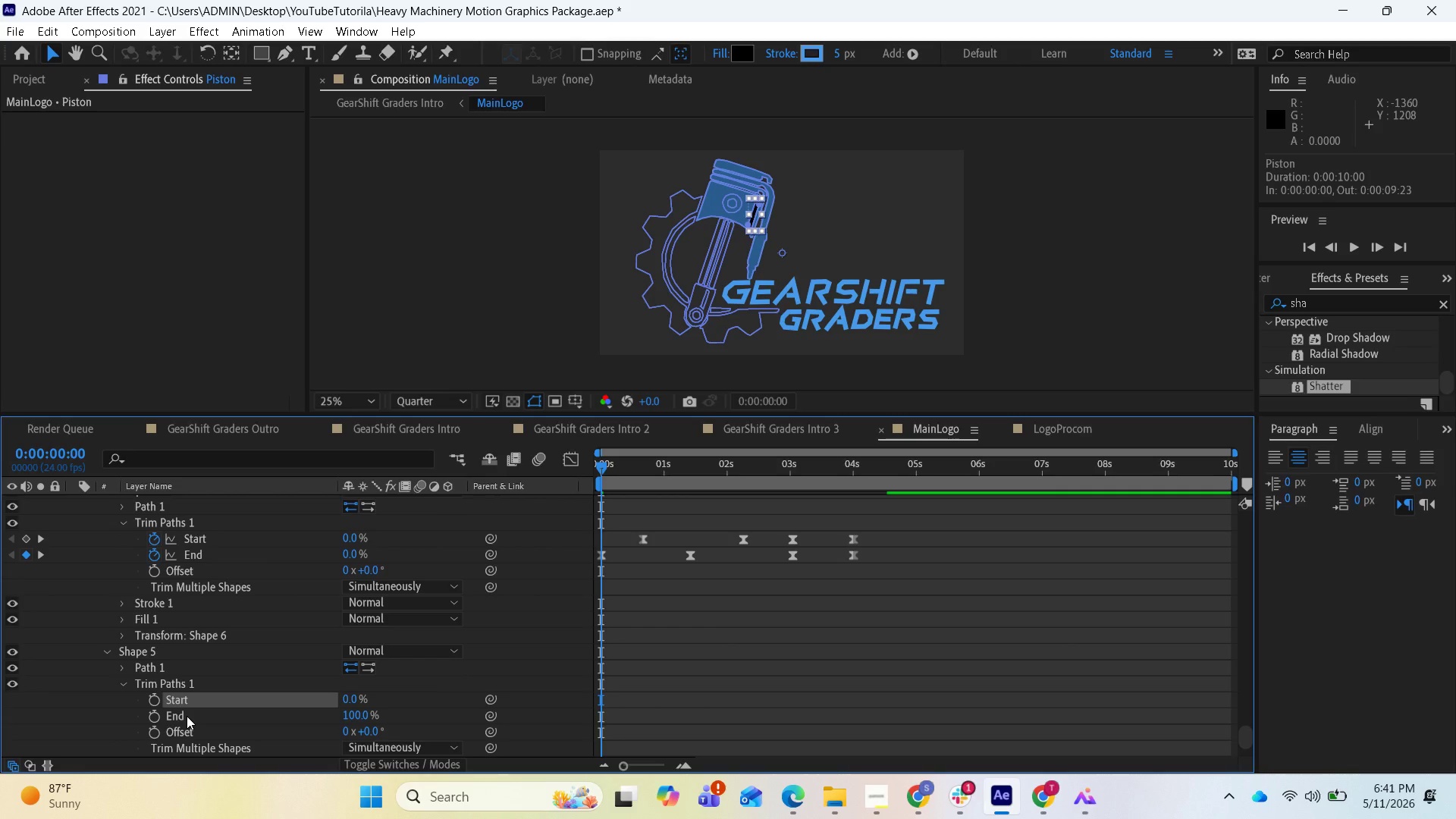 
hold_key(key=ShiftLeft, duration=0.52)
left_click([187, 716])
 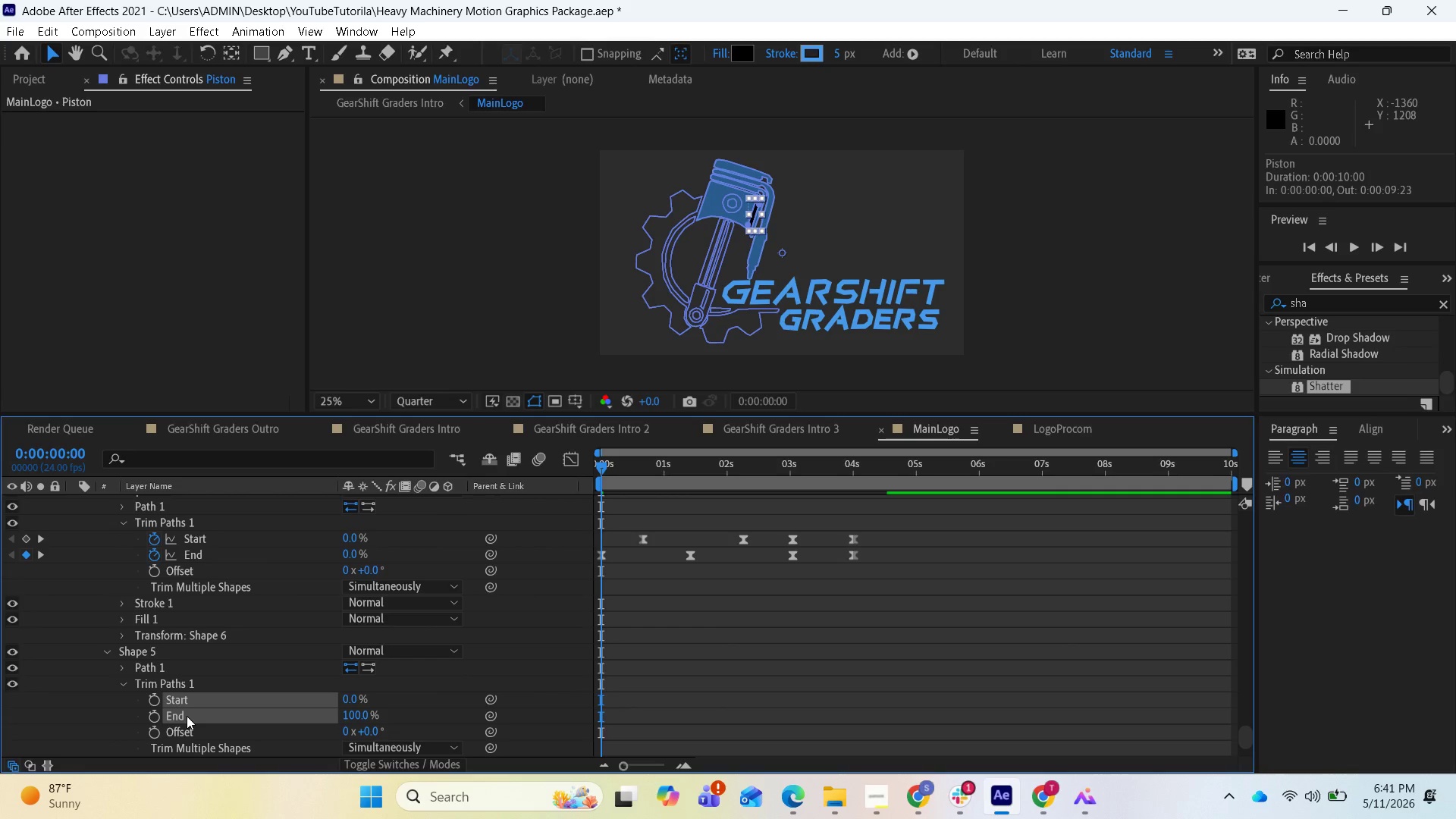 
key(Control+V)
 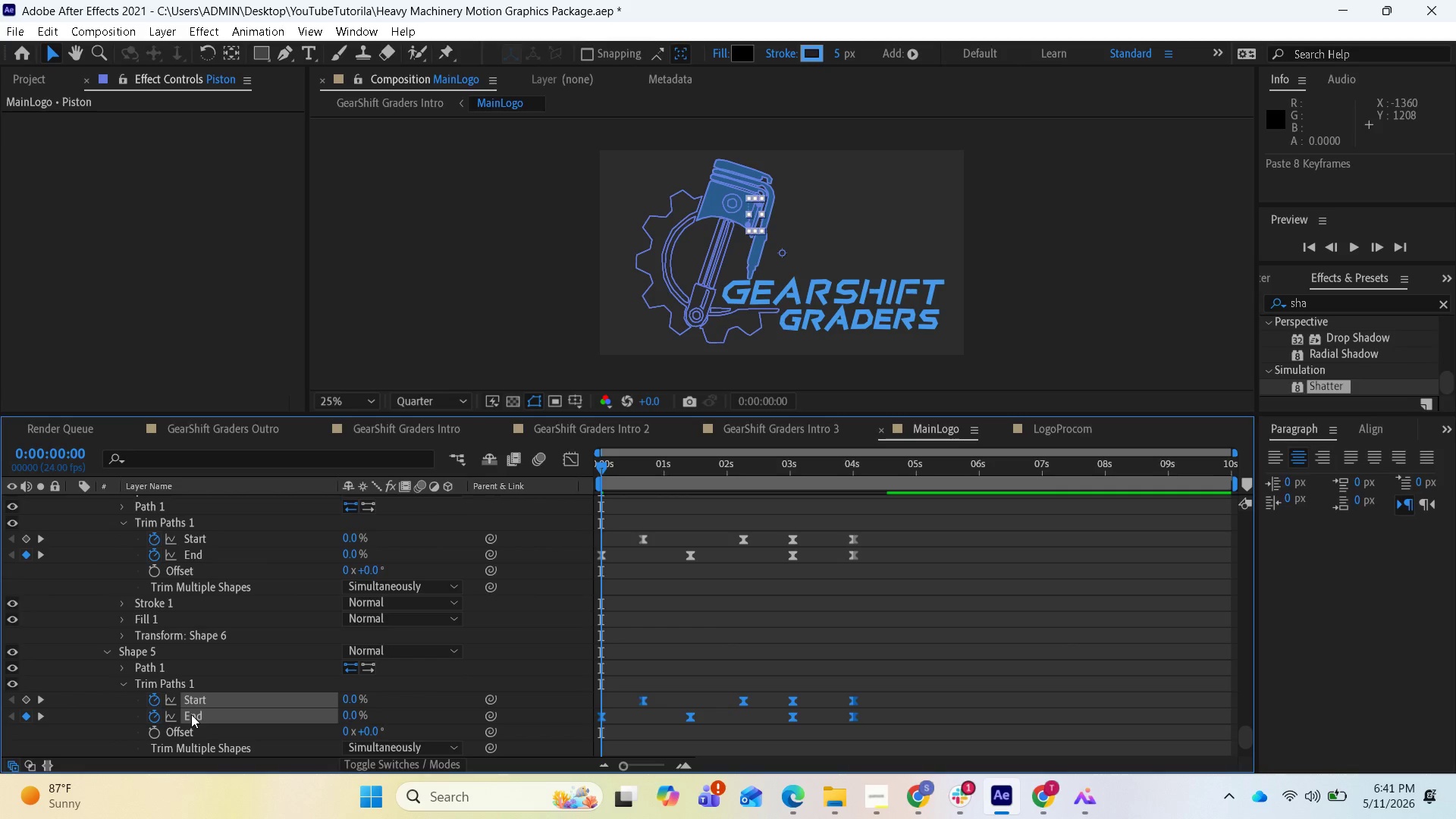 
scroll: coordinate [202, 711], scroll_direction: down, amount: 4.0
 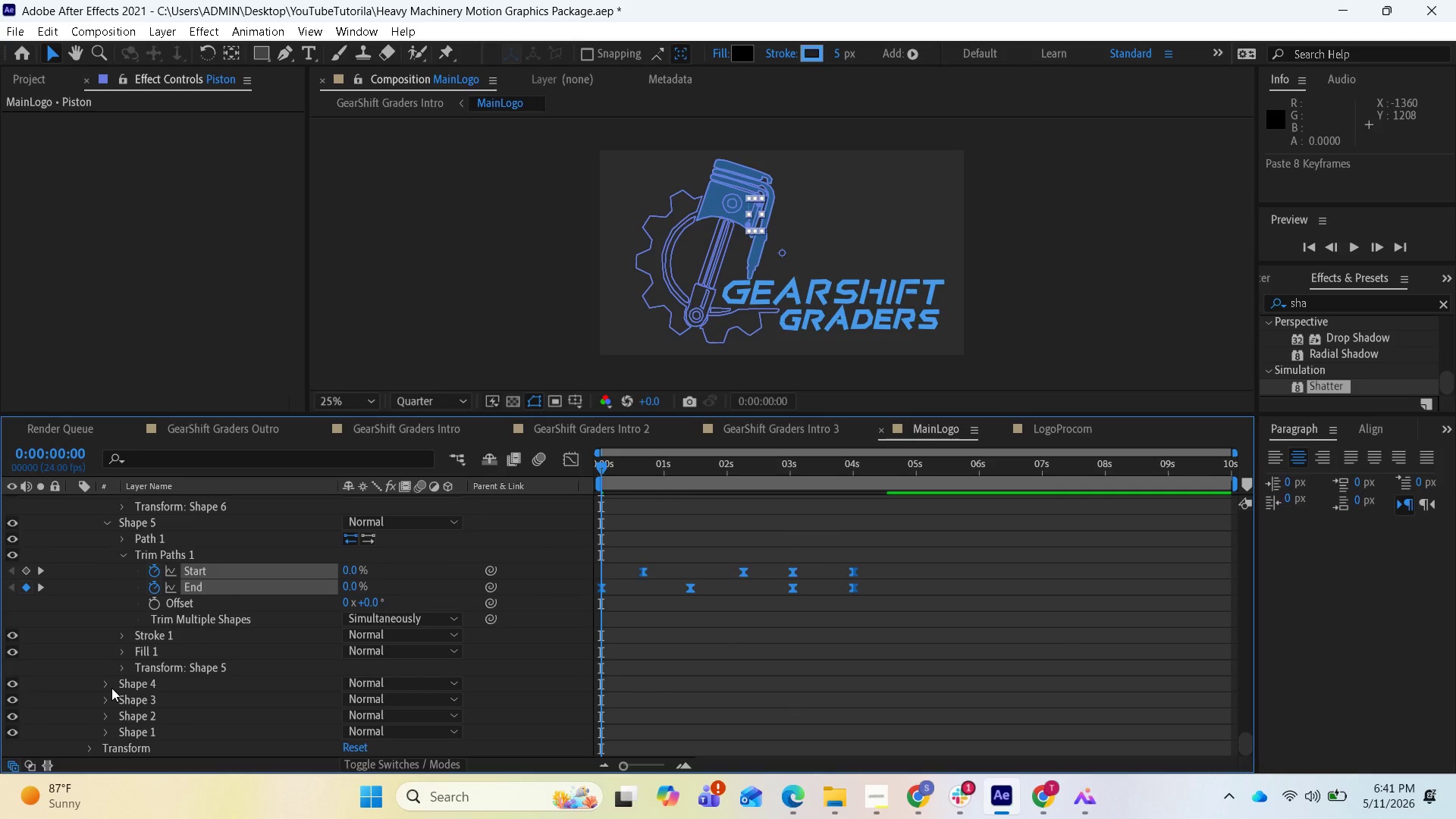 
left_click([106, 687])
 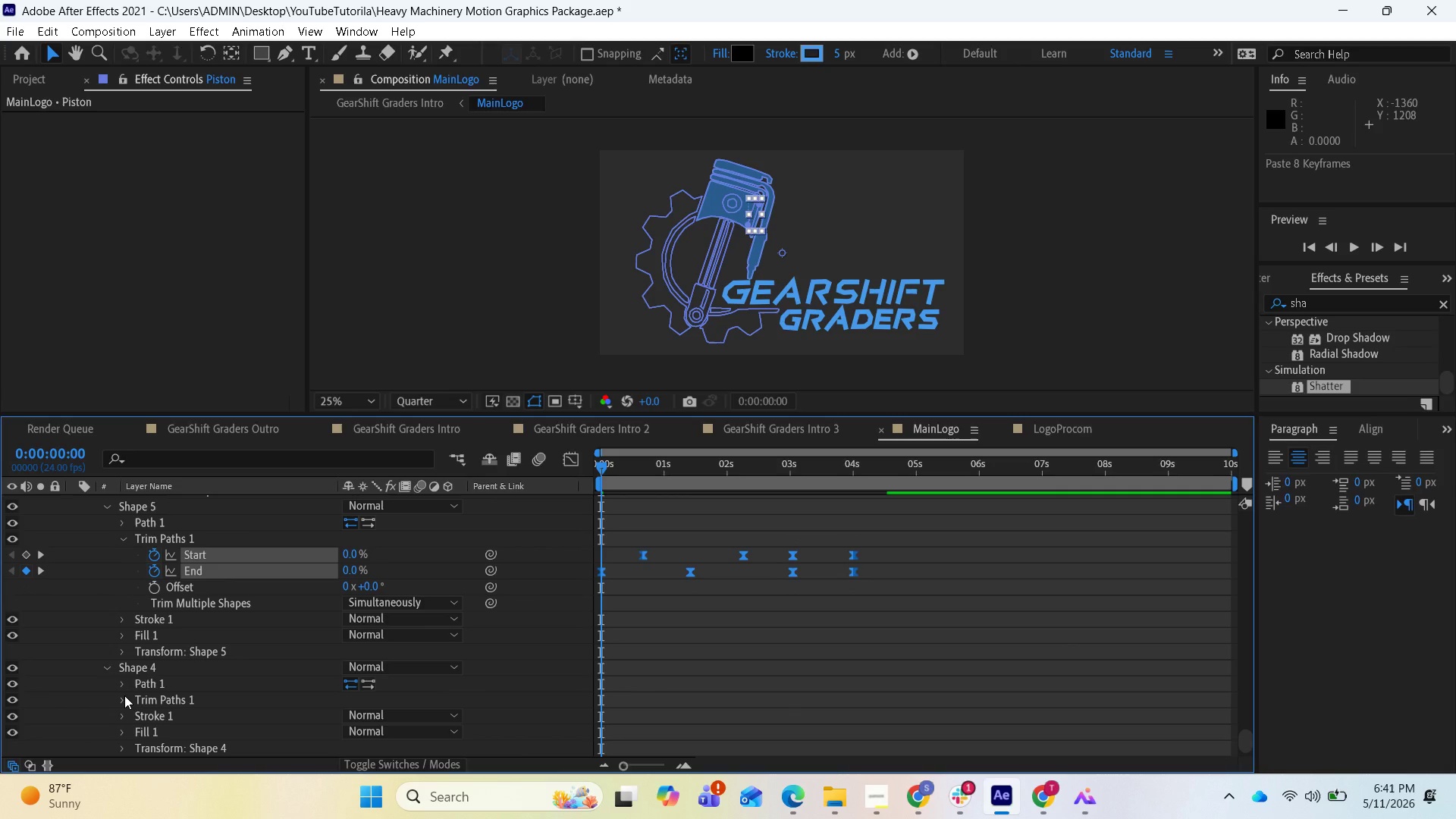 
left_click([124, 695])
 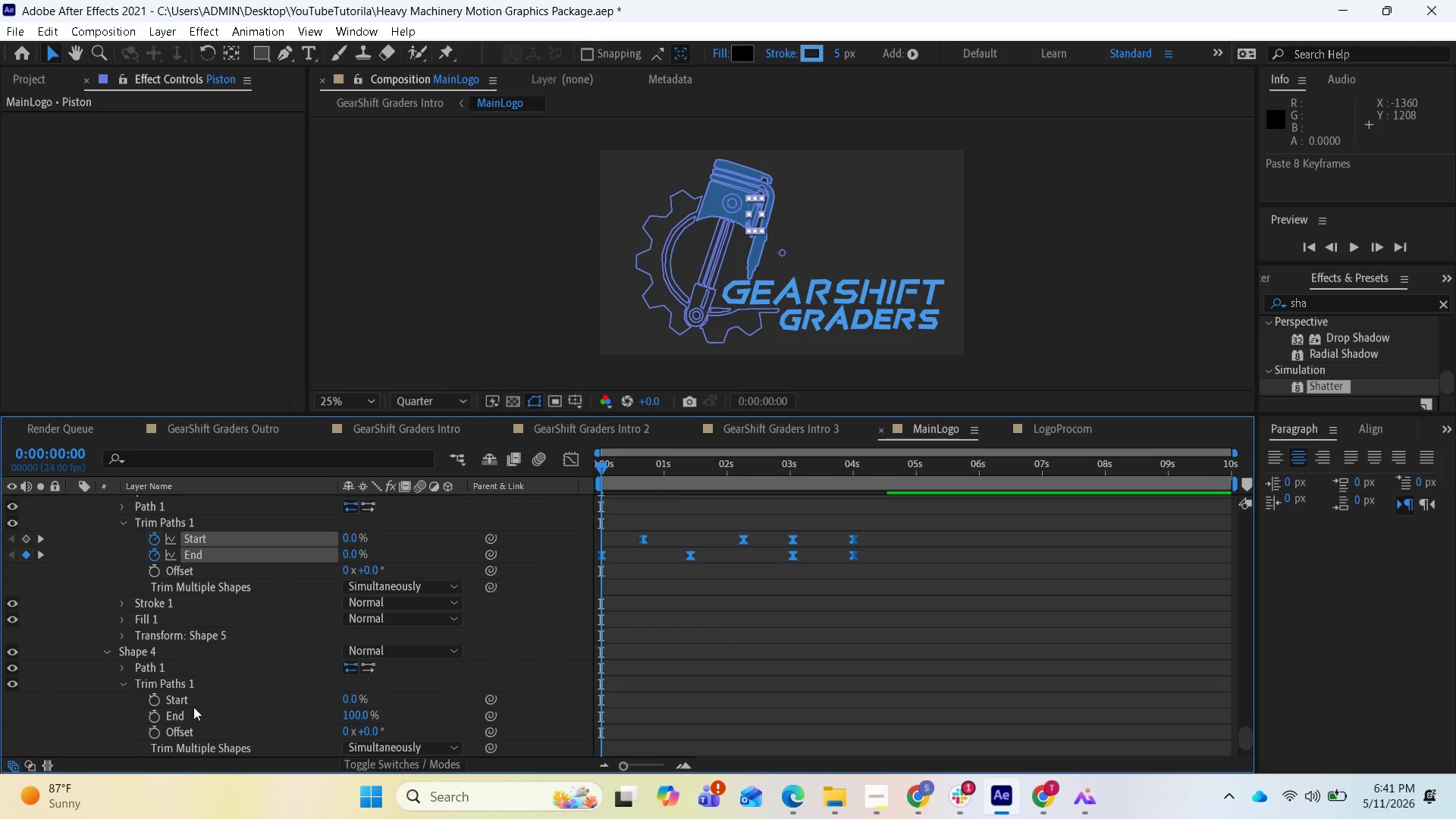 
left_click([192, 704])
 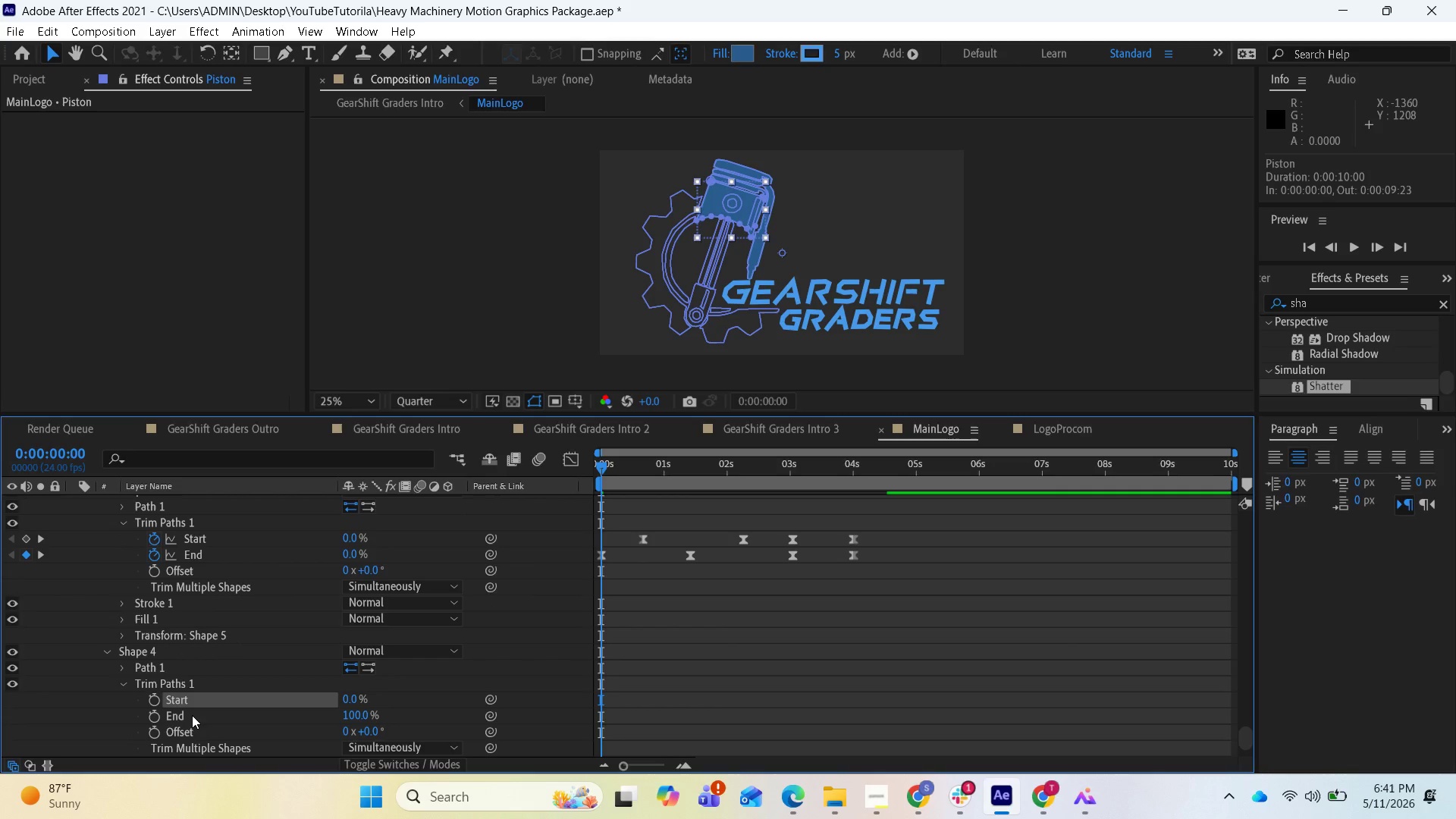 
hold_key(key=ShiftLeft, duration=0.45)
left_click([192, 716])
 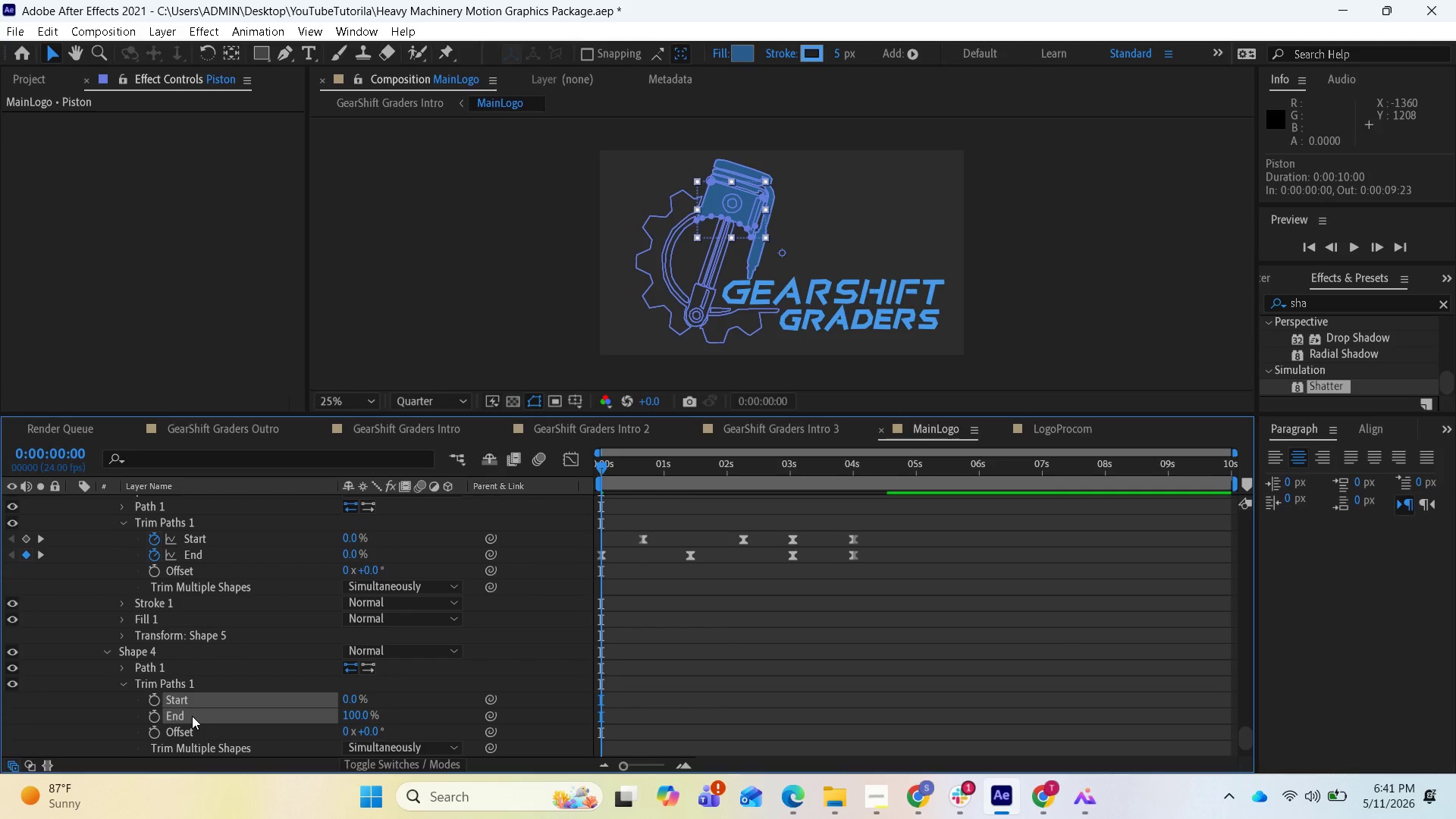 
key(Control+V)
 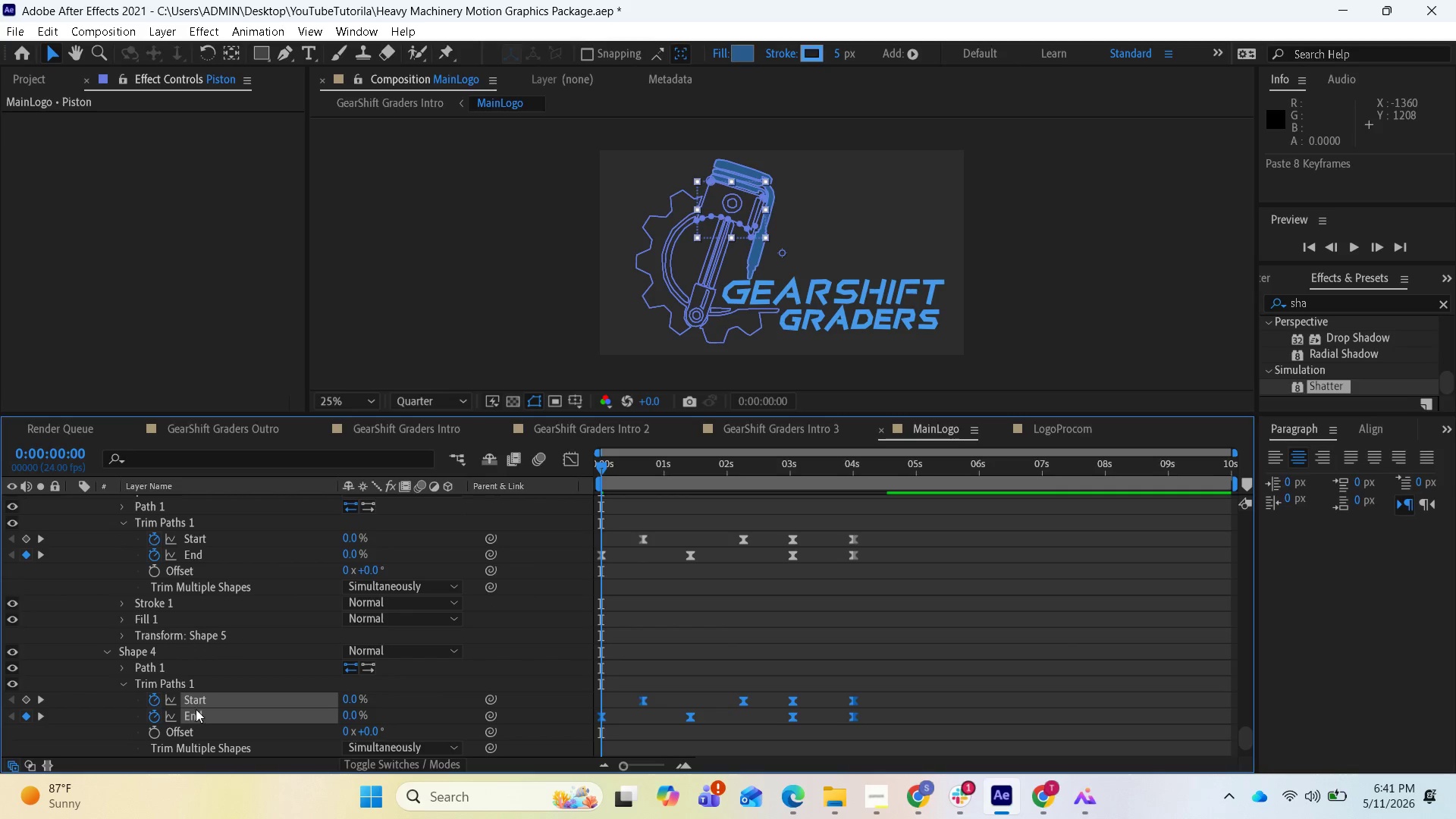 
scroll: coordinate [197, 709], scroll_direction: down, amount: 3.0
 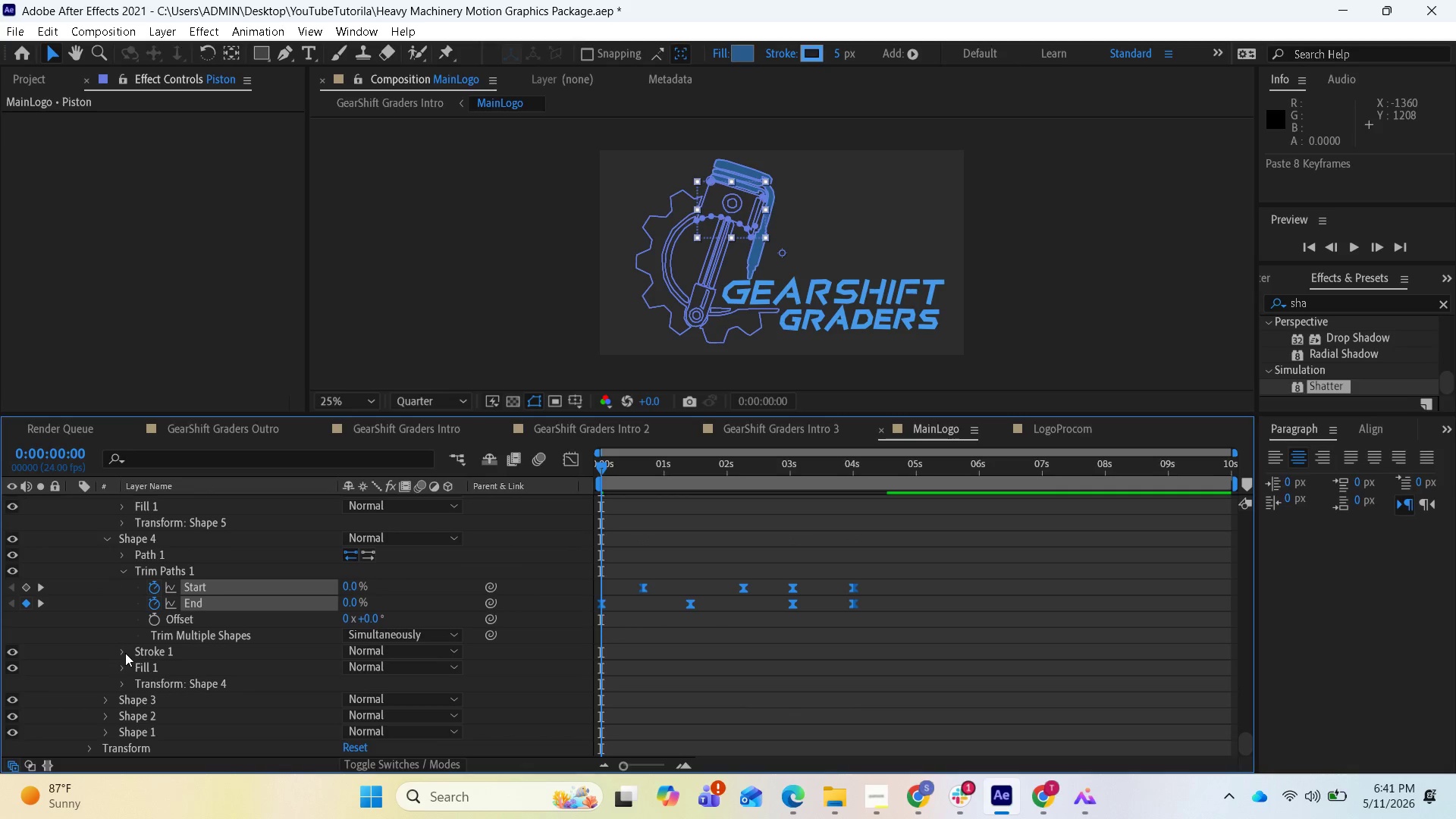 
left_click([125, 653])
 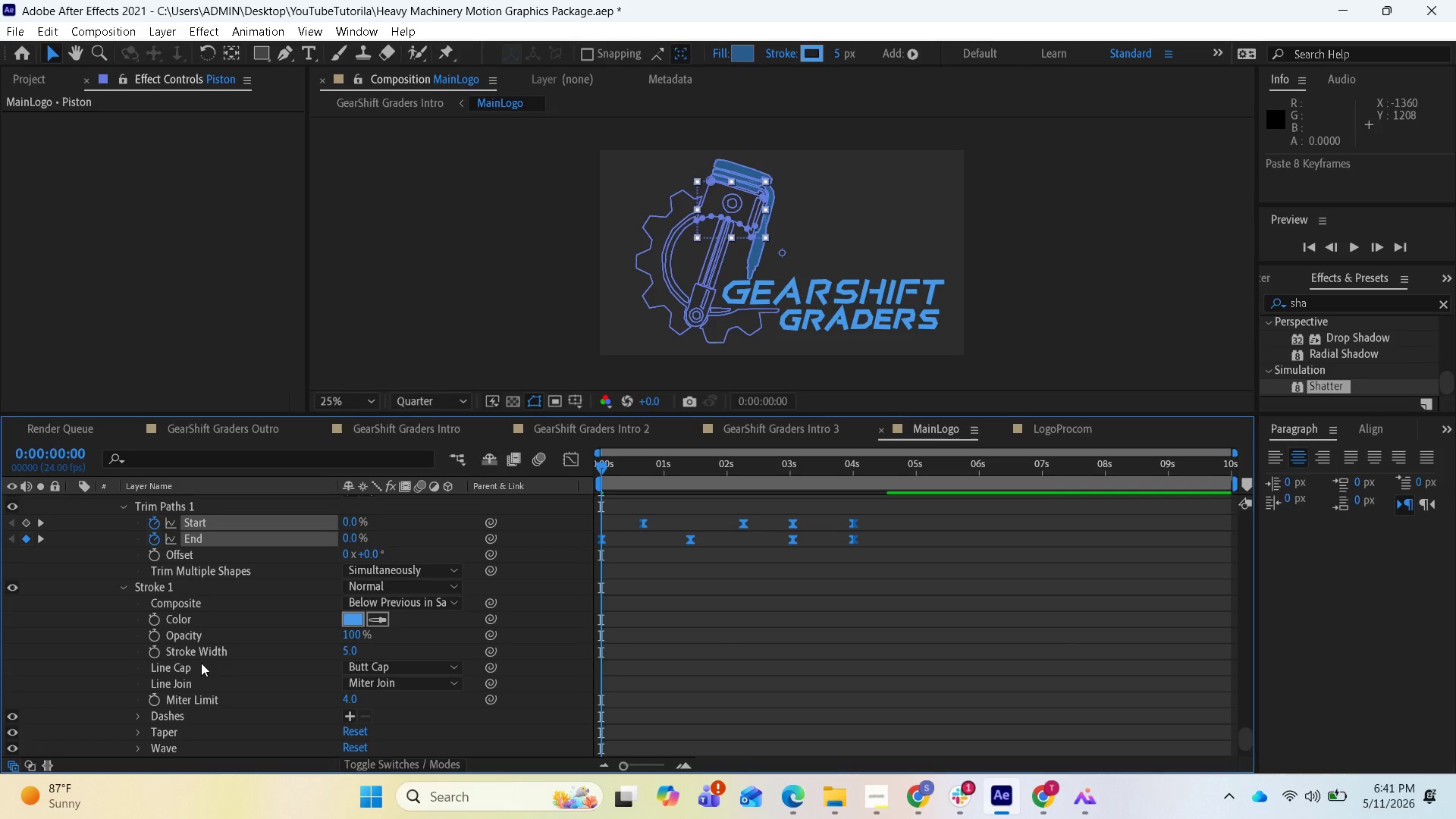 
wait(5.33)
 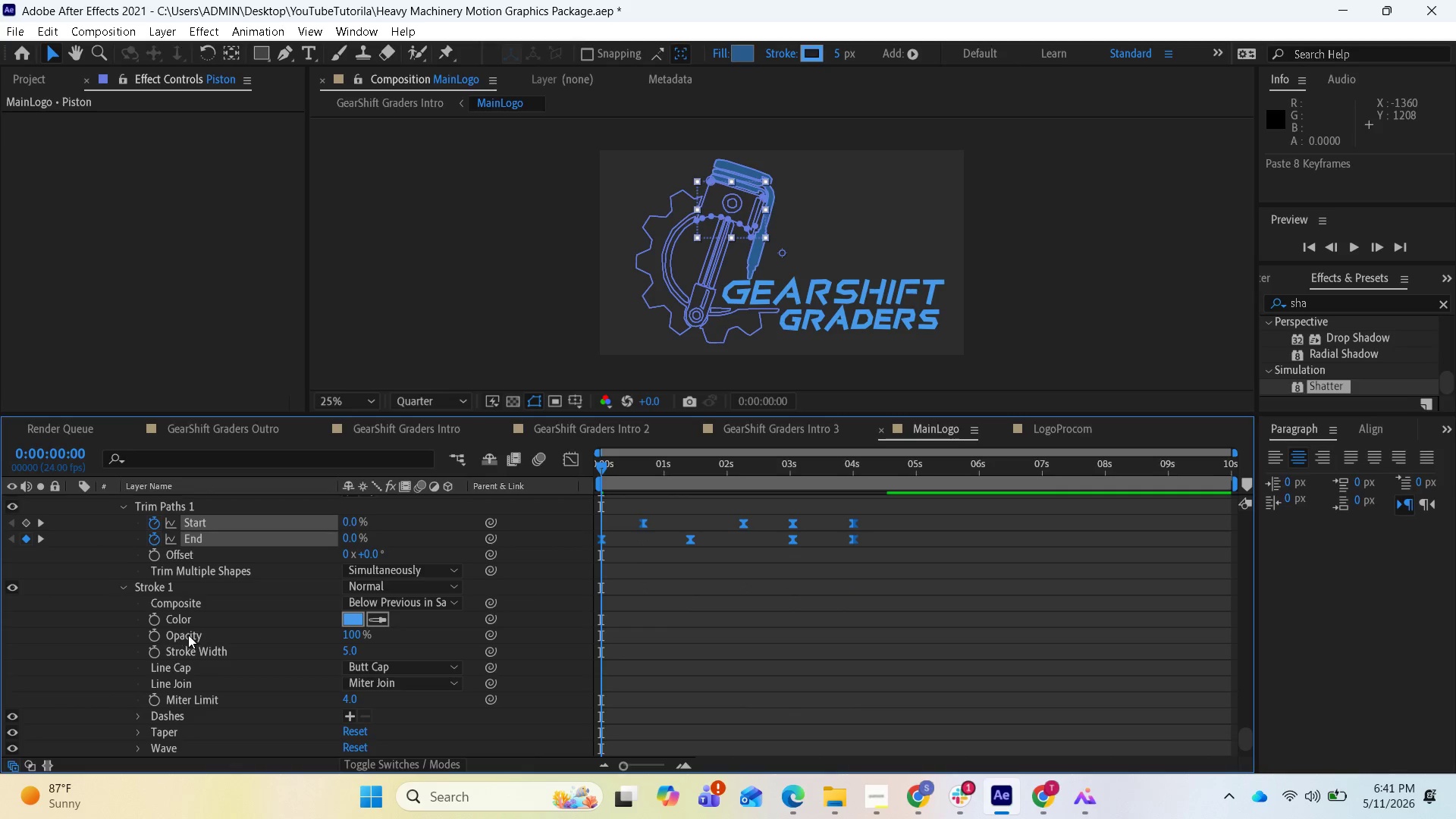 
left_click([123, 587])
 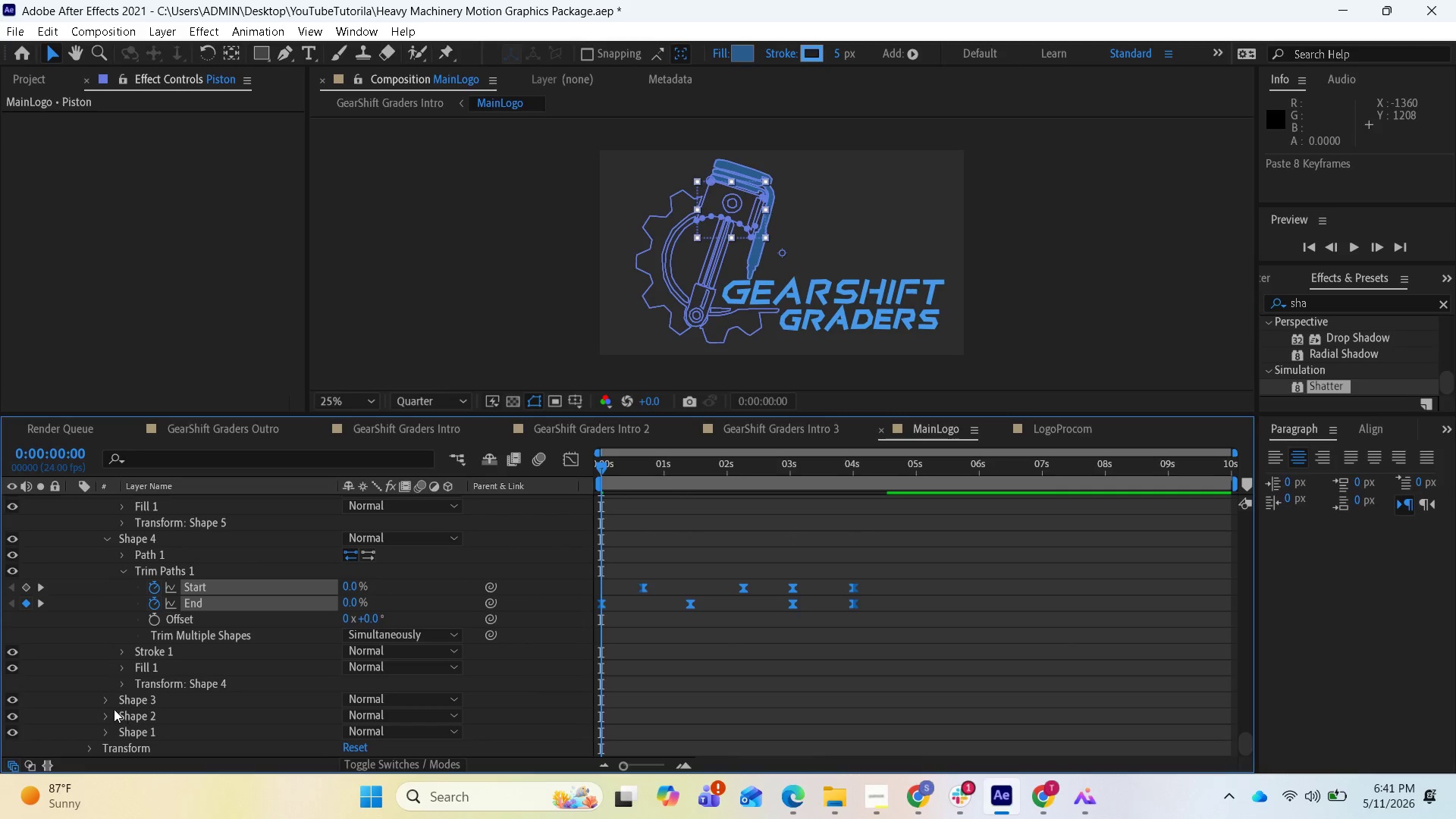 
left_click([107, 704])
 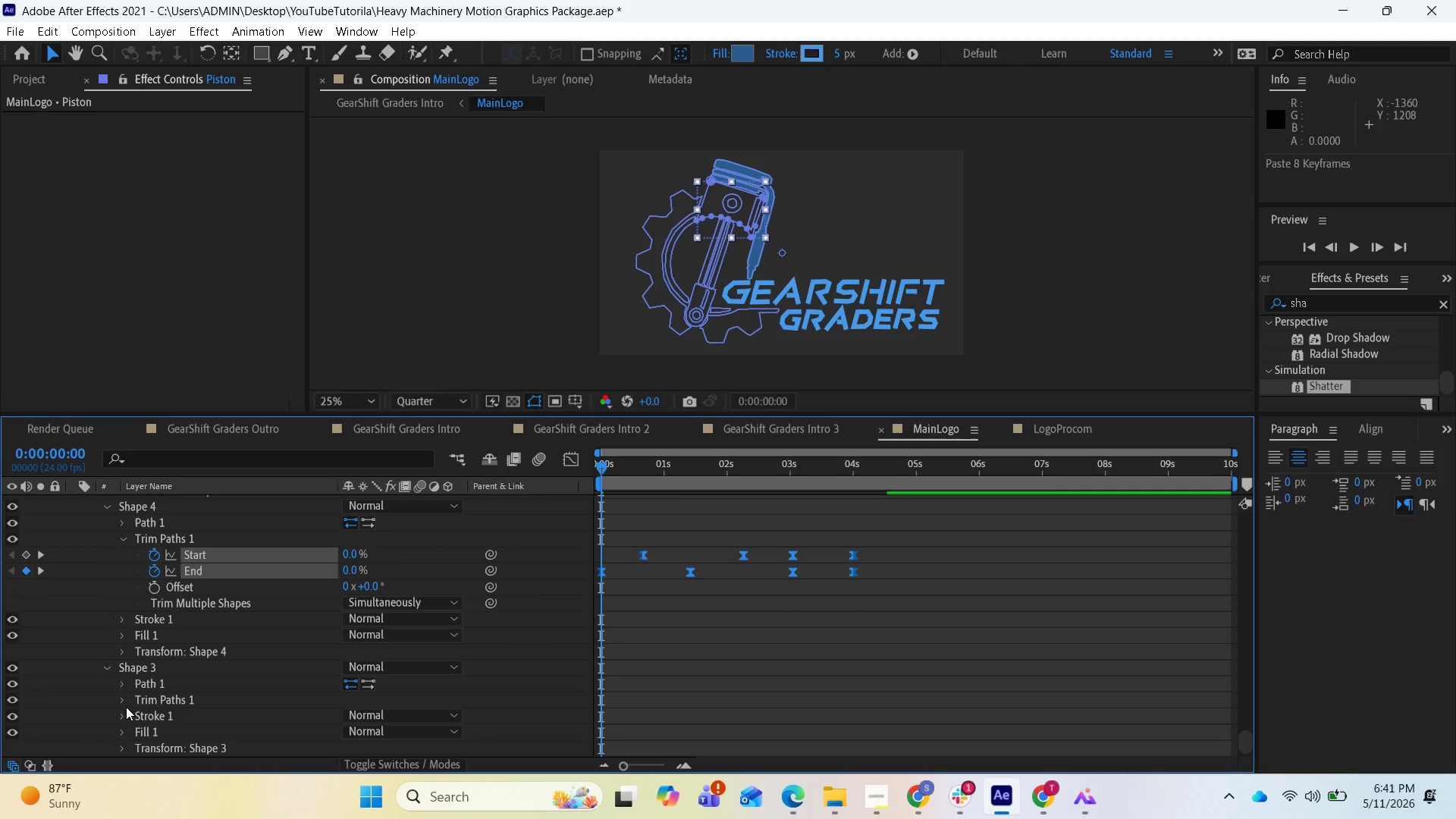 
left_click([121, 700])
 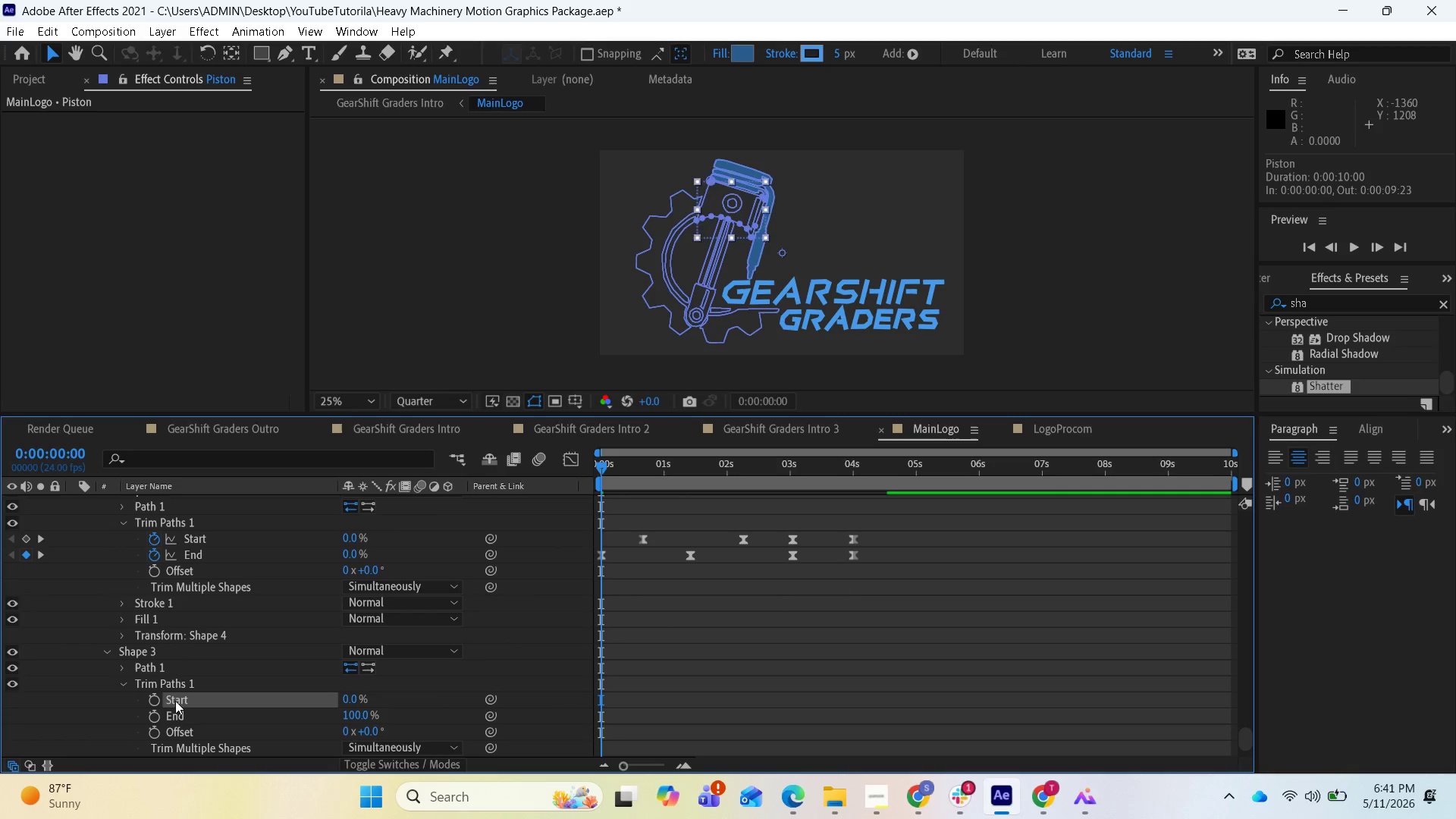 
hold_key(key=ShiftLeft, duration=0.5)
left_click([172, 711])
 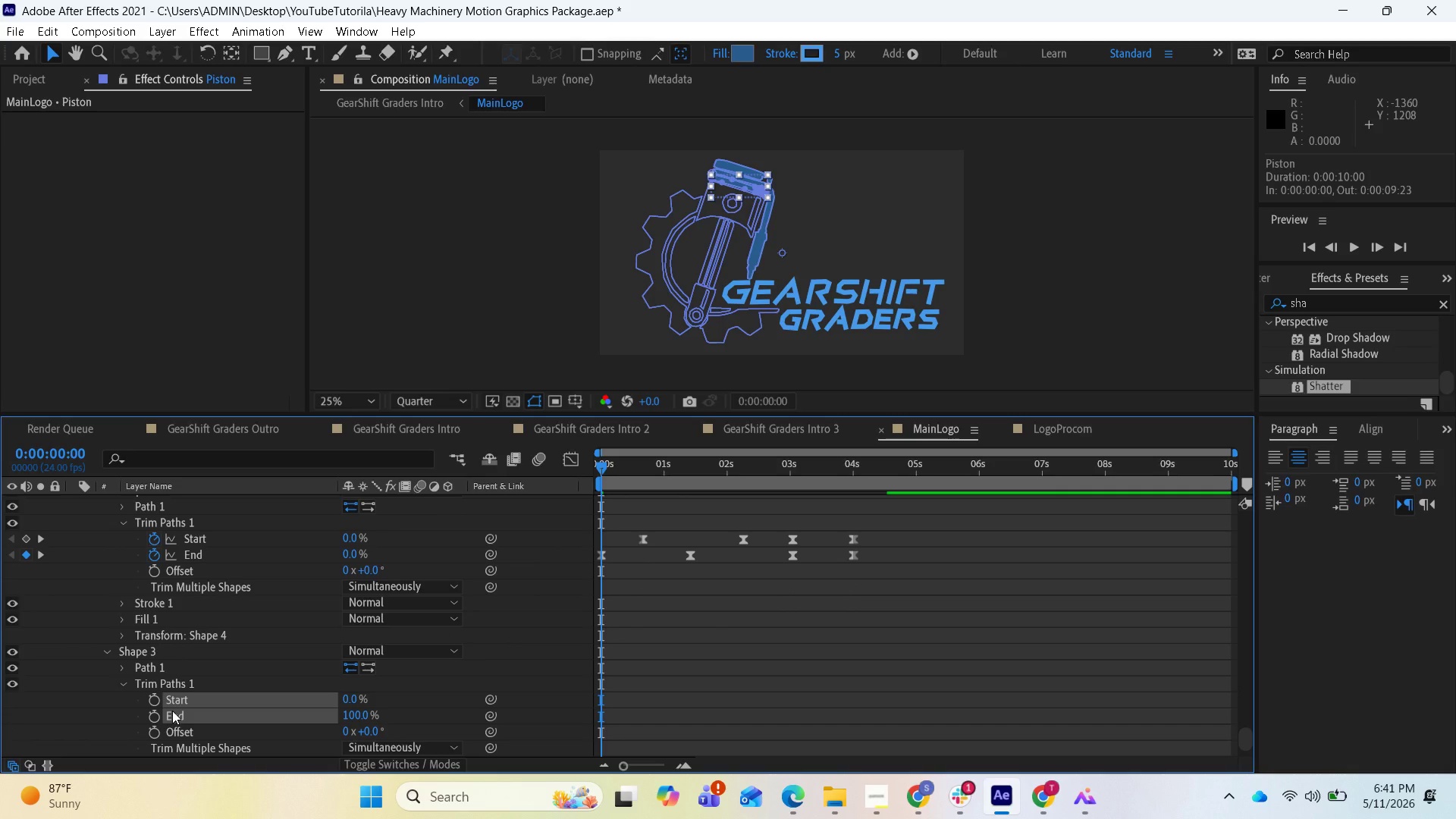 
key(Control+V)
 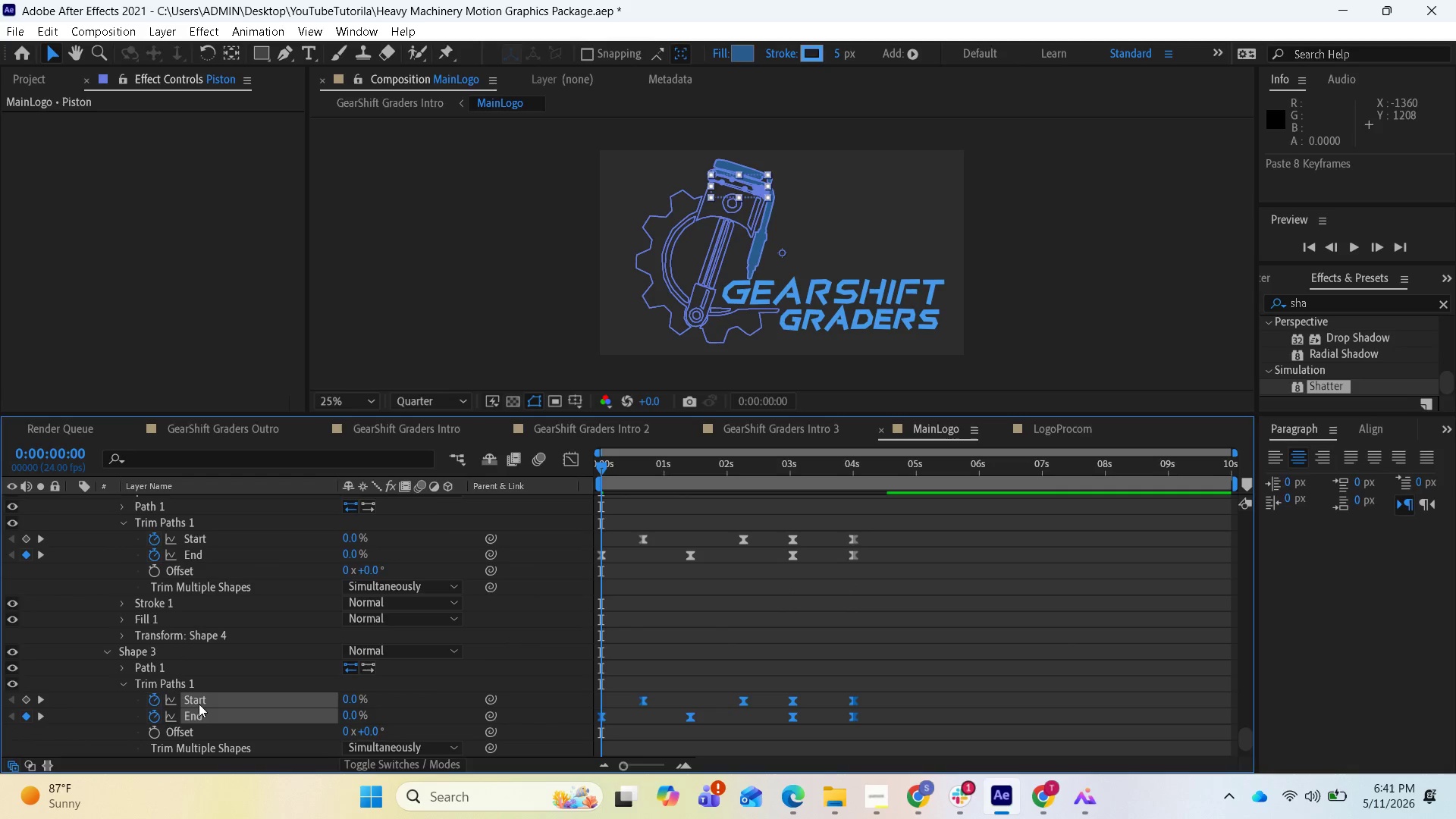 
scroll: coordinate [206, 703], scroll_direction: down, amount: 3.0
 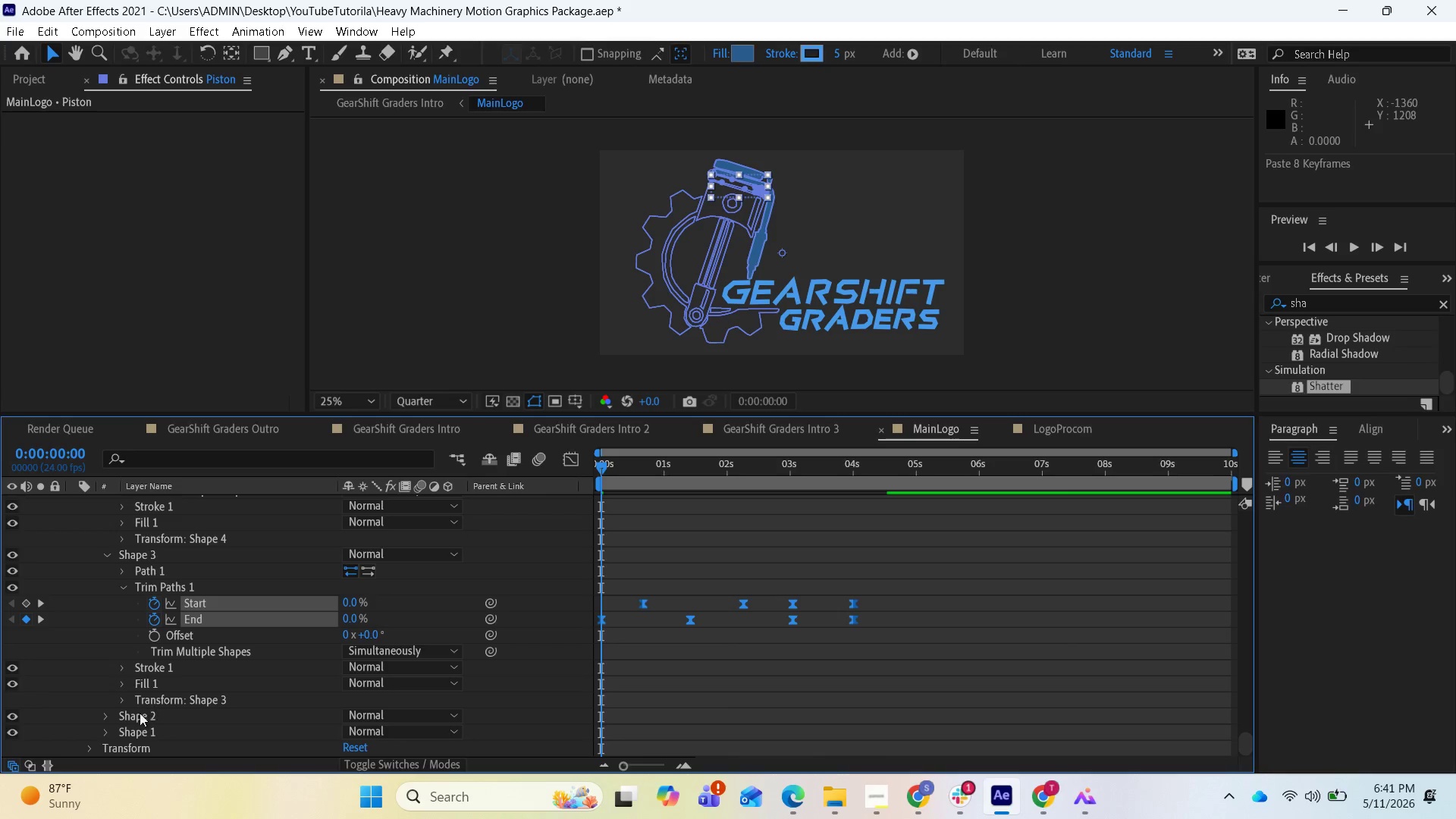 
left_click([108, 715])
 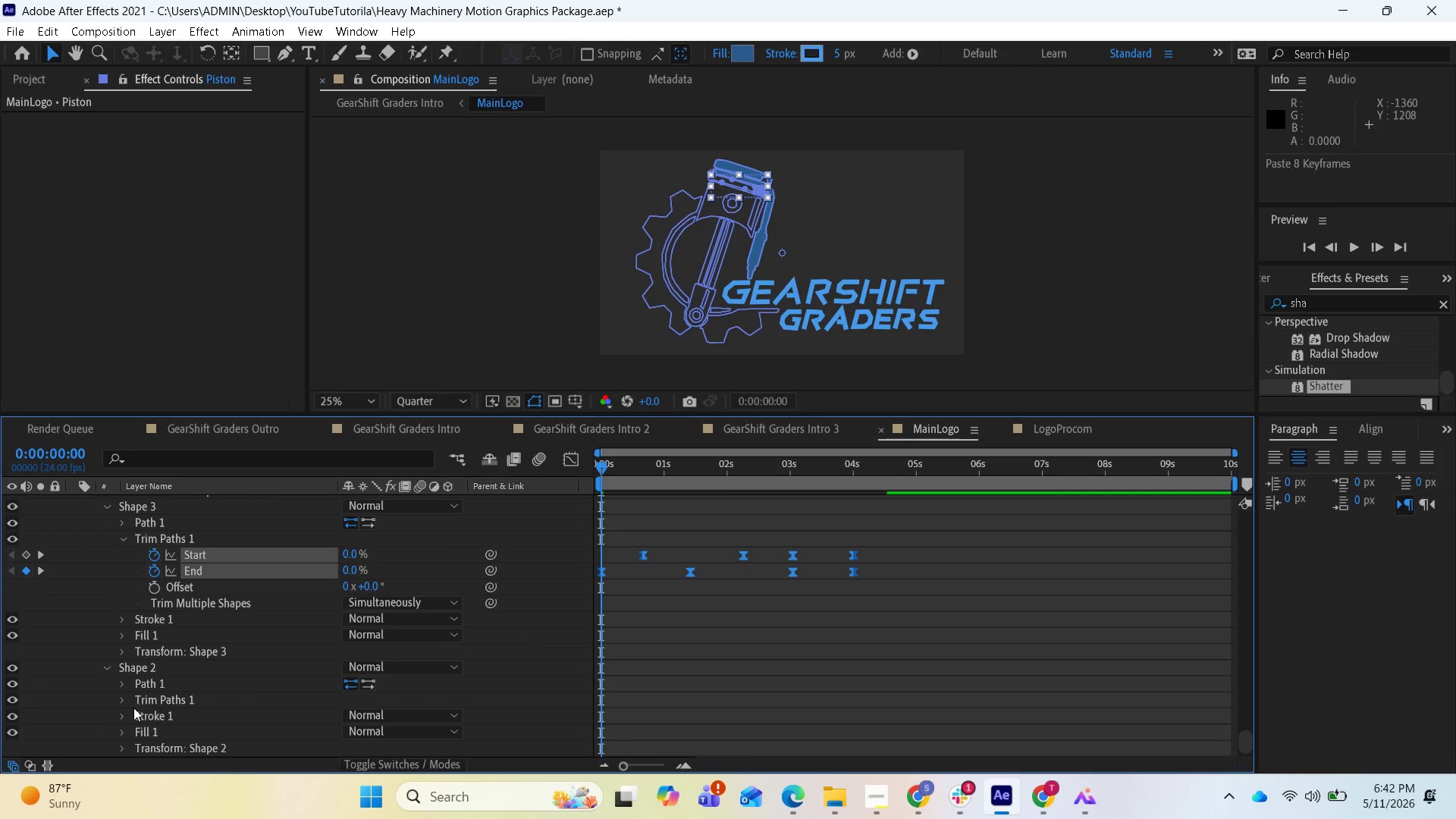 
left_click([122, 703])
 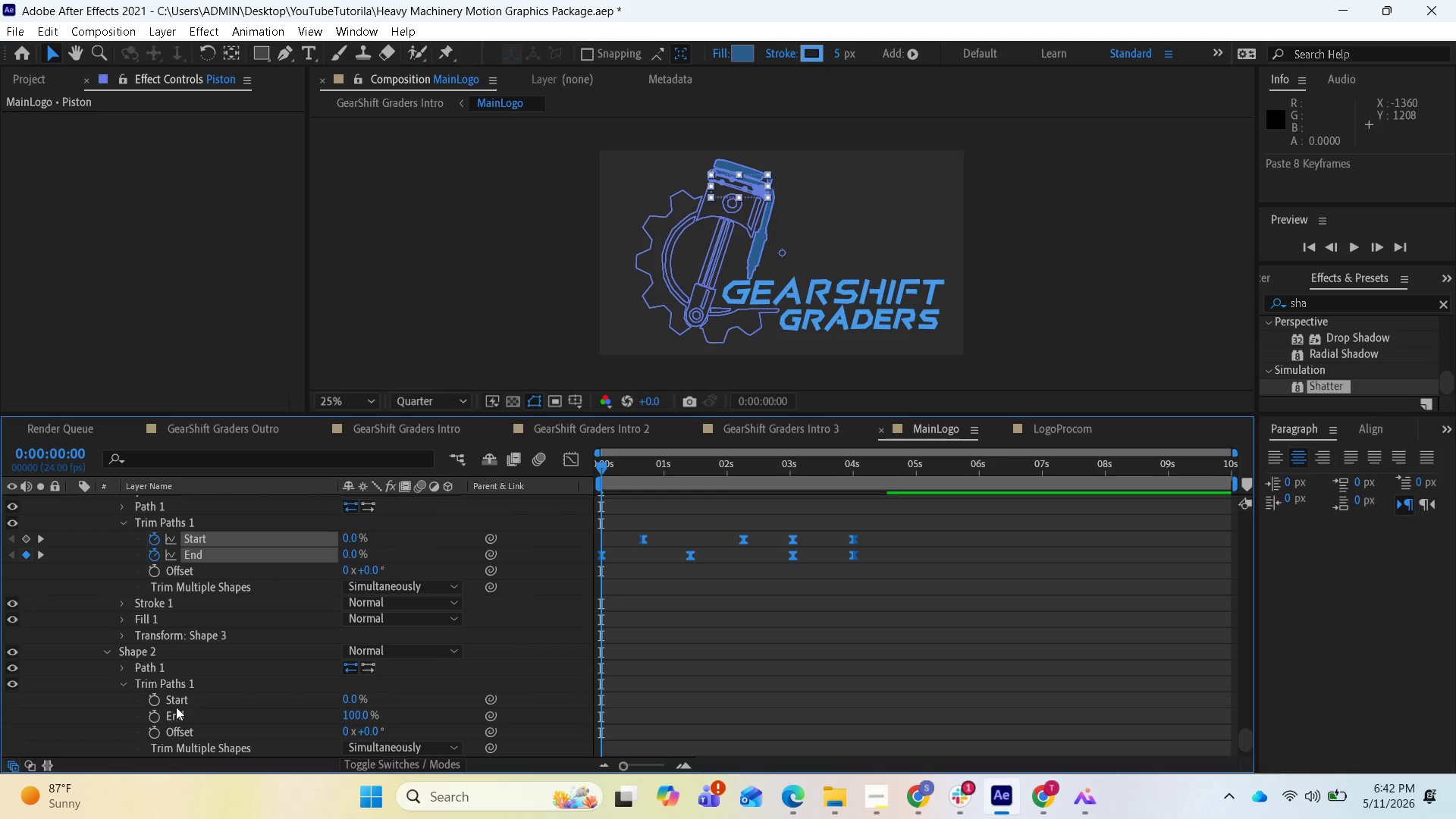 
left_click([177, 704])
 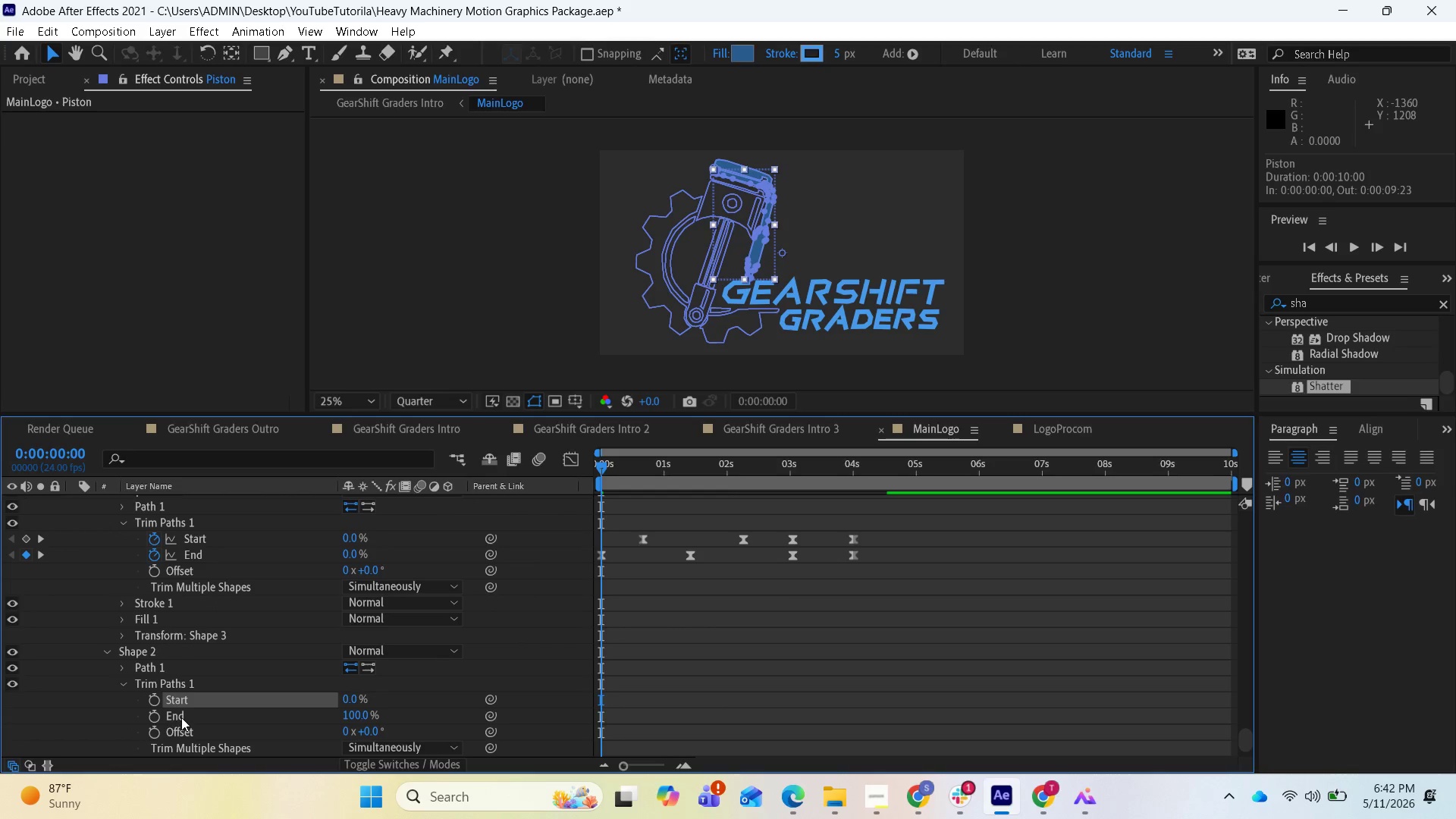 
hold_key(key=ShiftLeft, duration=0.47)
left_click([181, 720])
 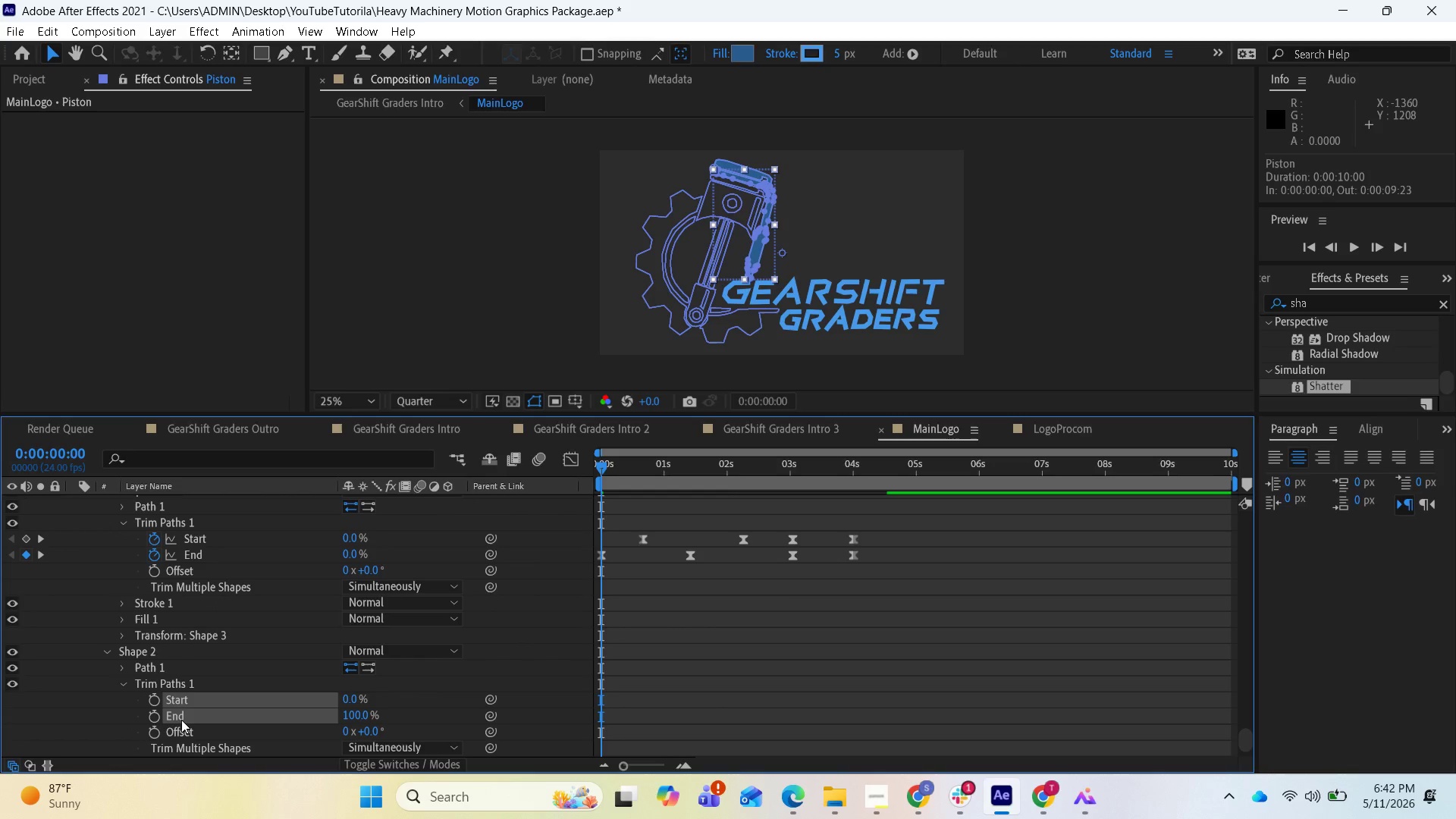 
key(Control+V)
 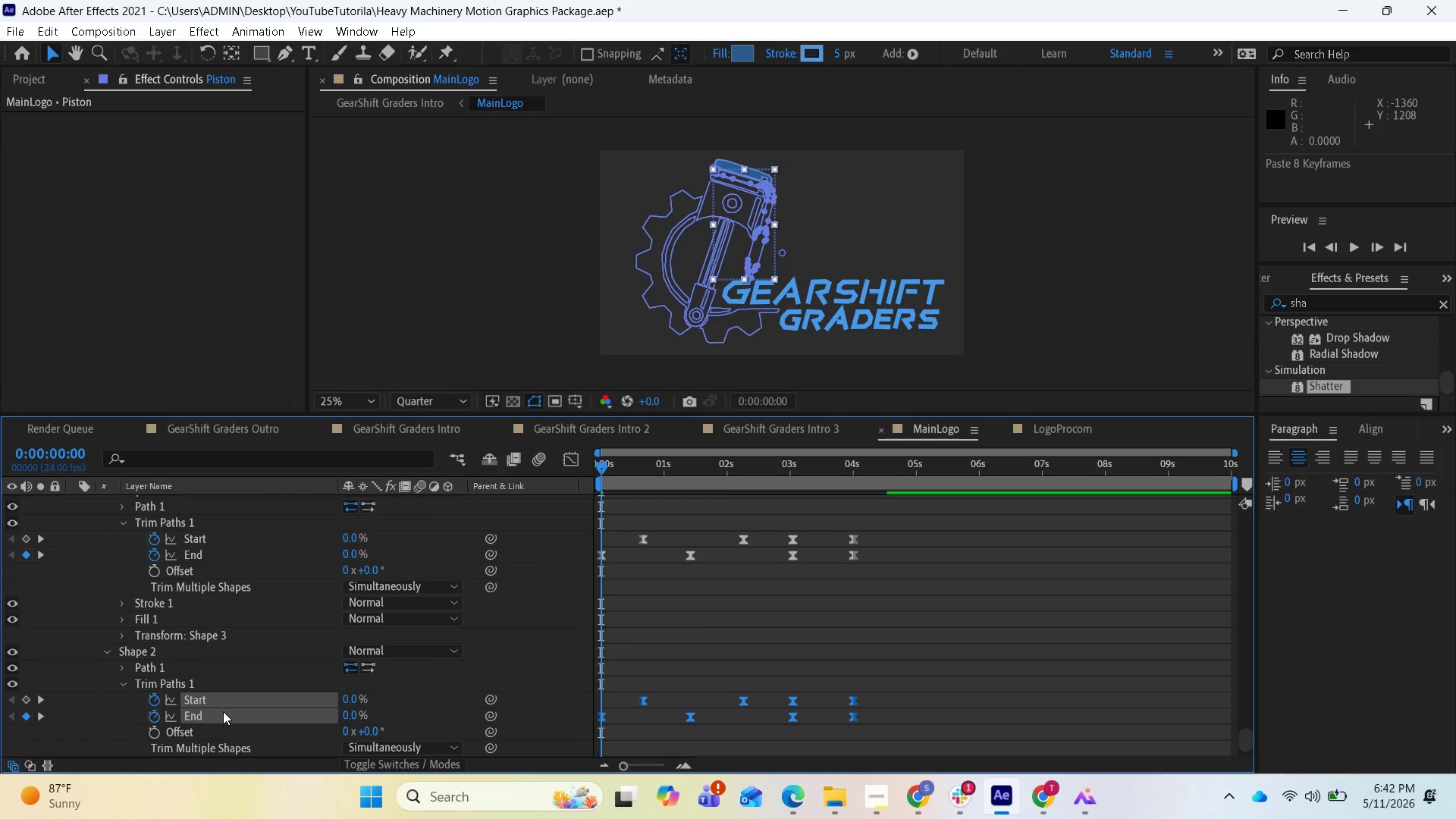 
scroll: coordinate [127, 727], scroll_direction: down, amount: 5.0
 